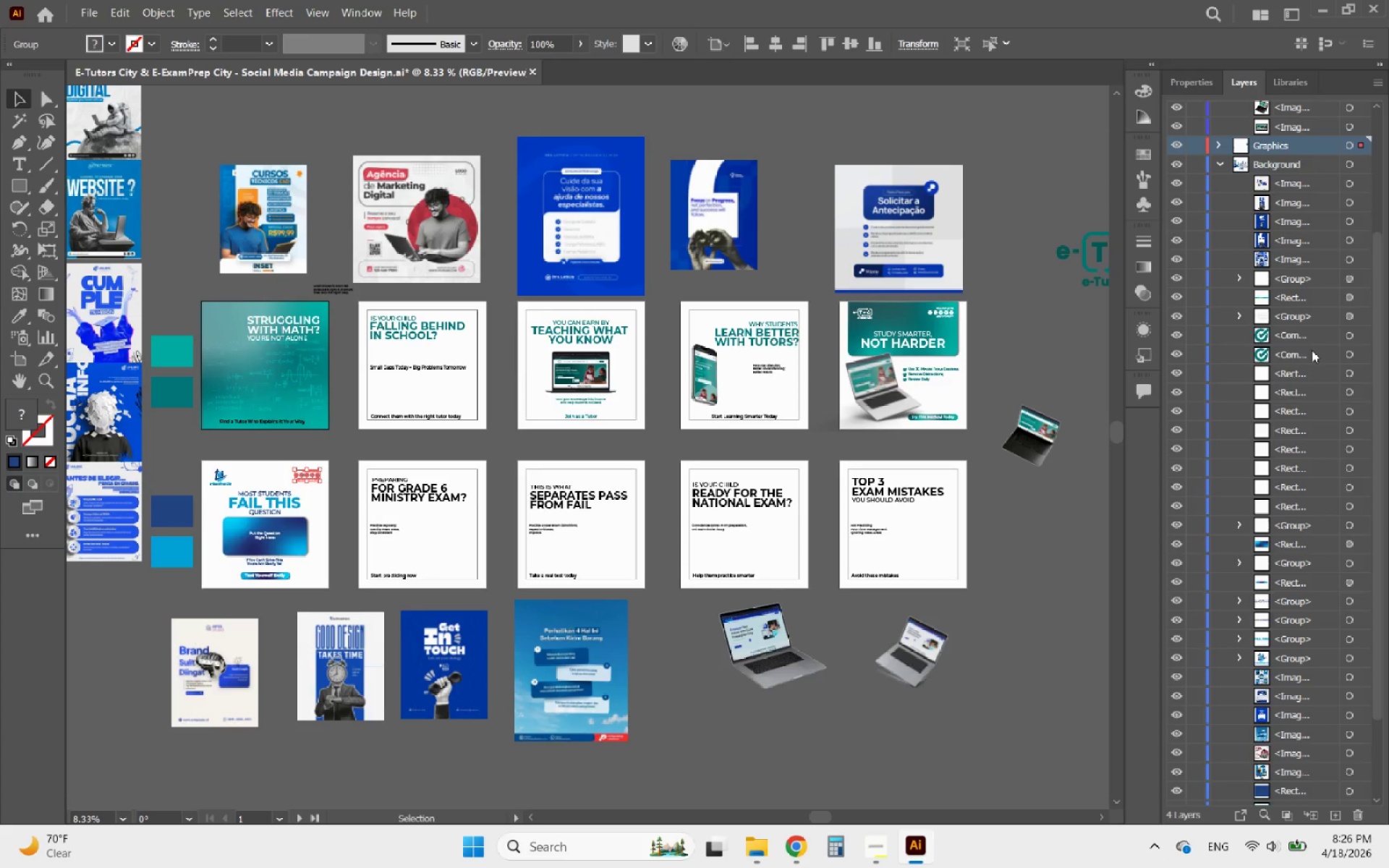 
left_click_drag(start_coordinate=[1312, 351], to_coordinate=[1307, 141])
 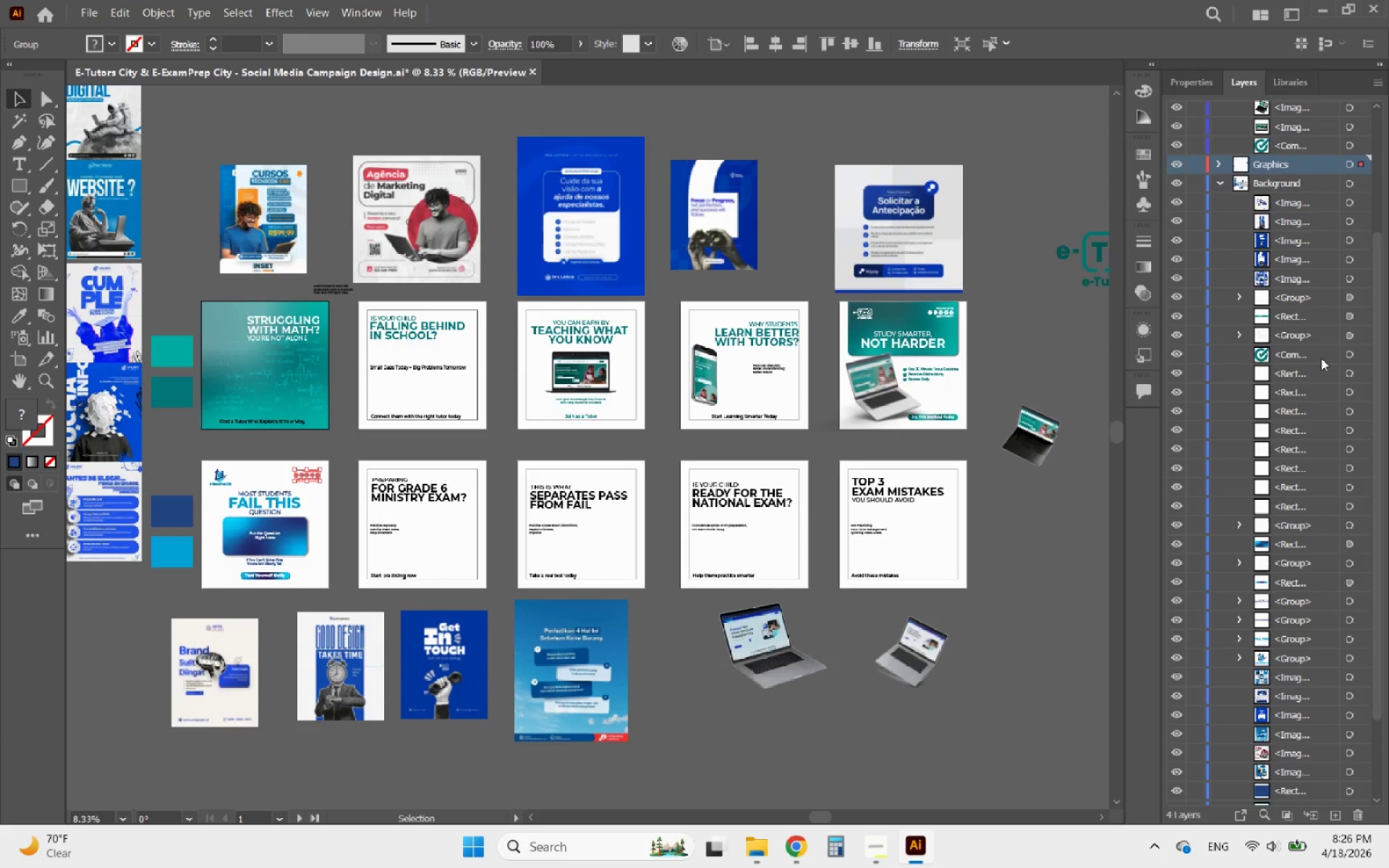 
left_click_drag(start_coordinate=[1320, 355], to_coordinate=[1303, 166])
 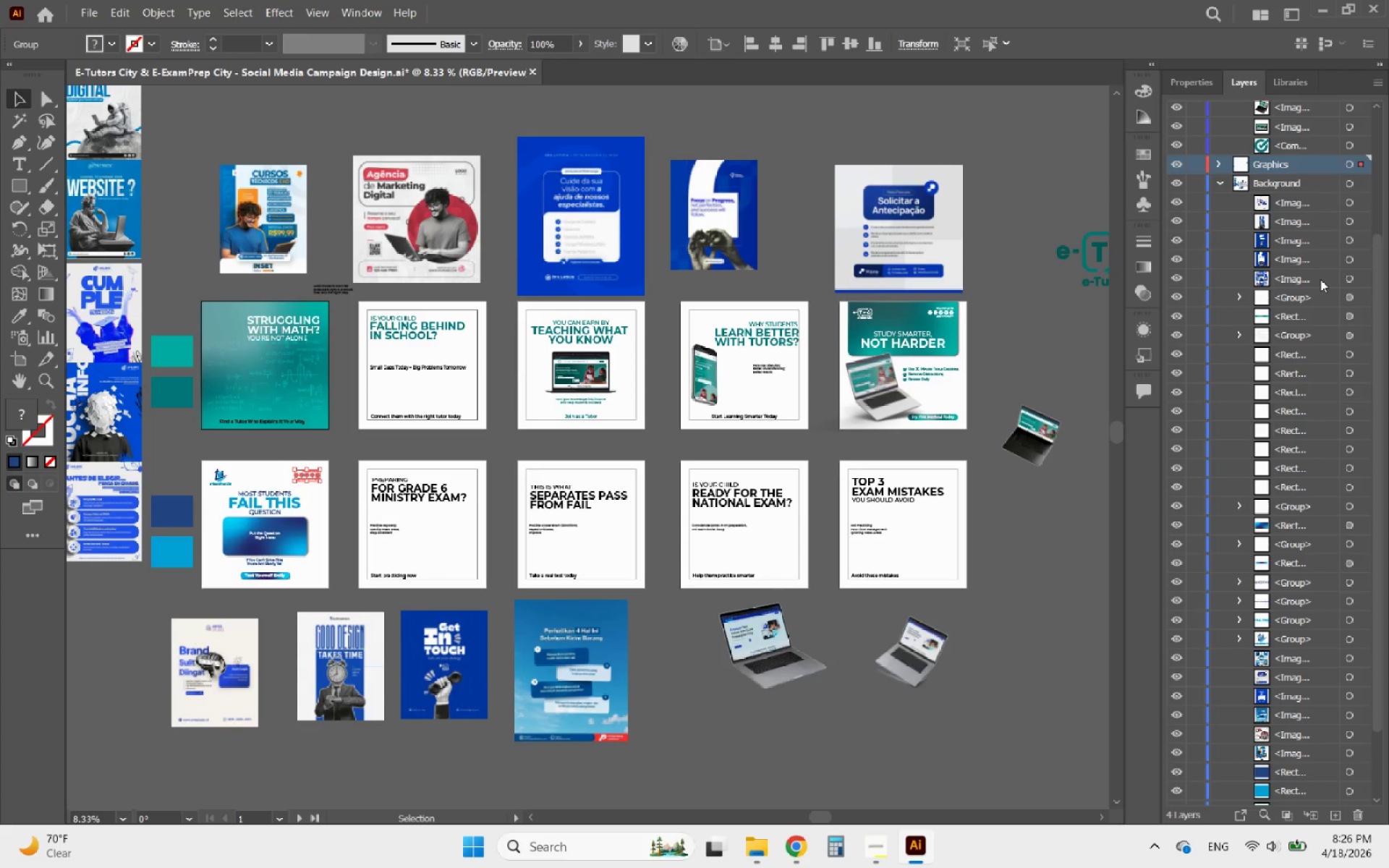 
scroll: coordinate [1303, 419], scroll_direction: down, amount: 4.0
 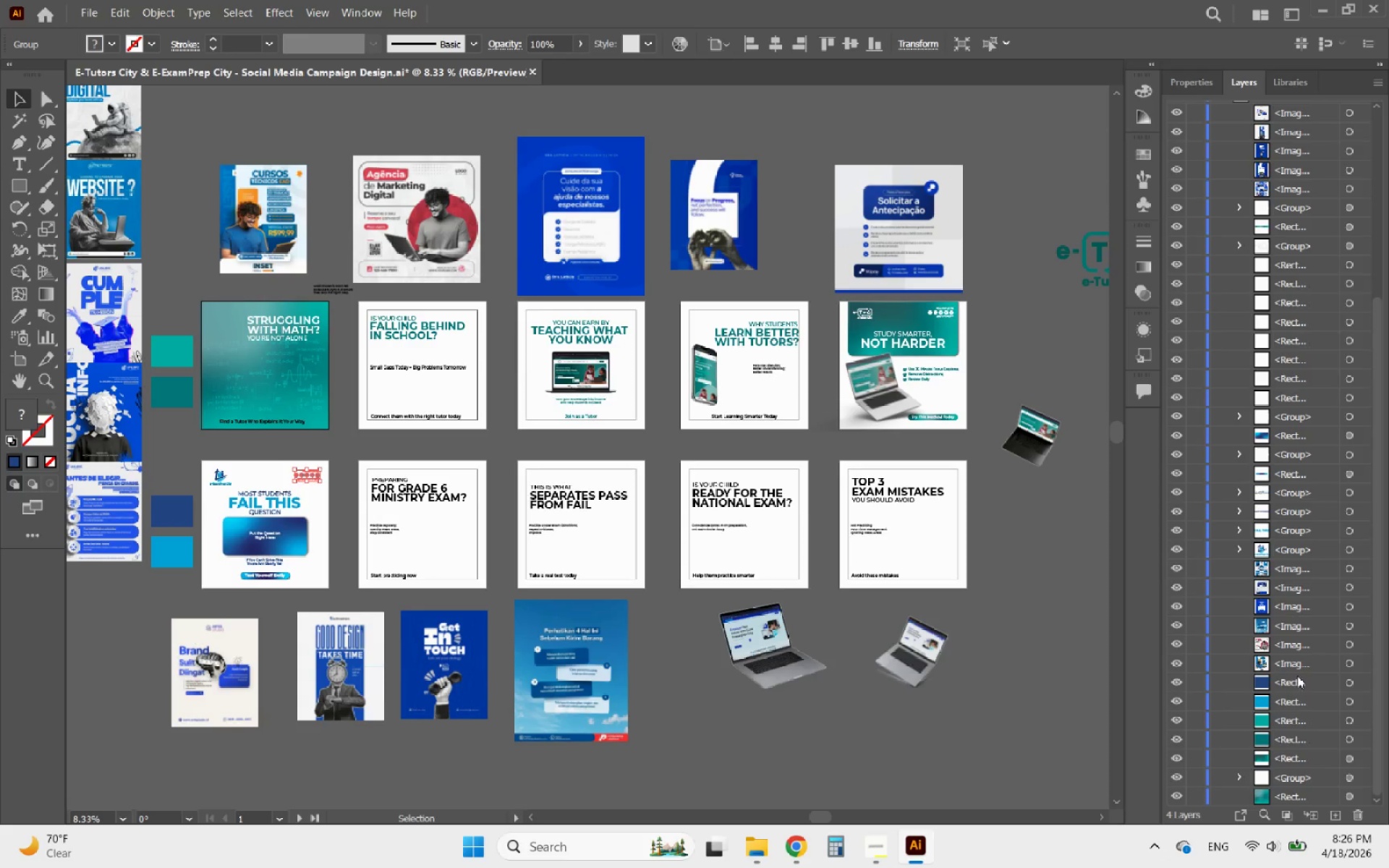 
left_click([1361, 774])
 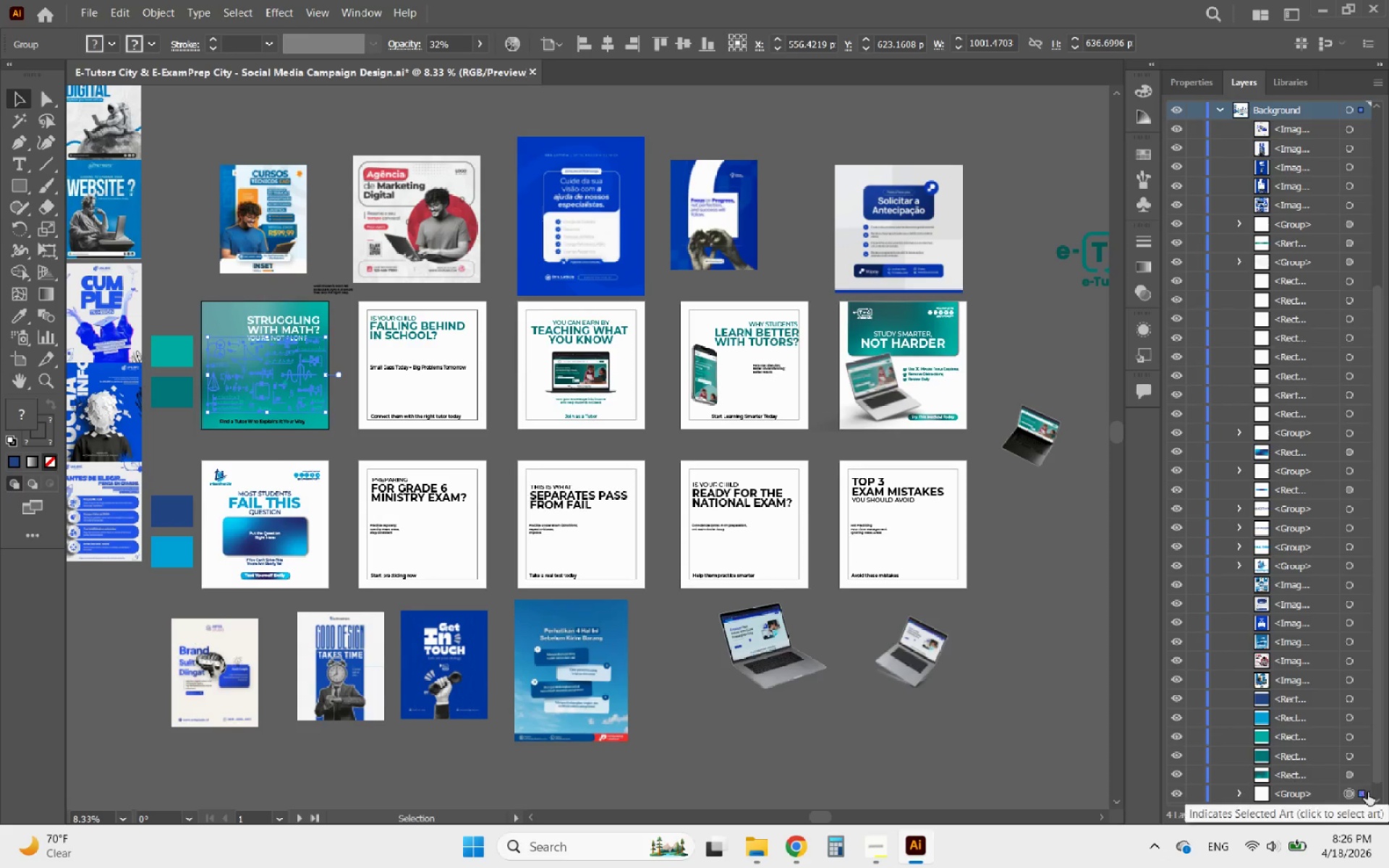 
scroll: coordinate [1314, 705], scroll_direction: down, amount: 3.0
 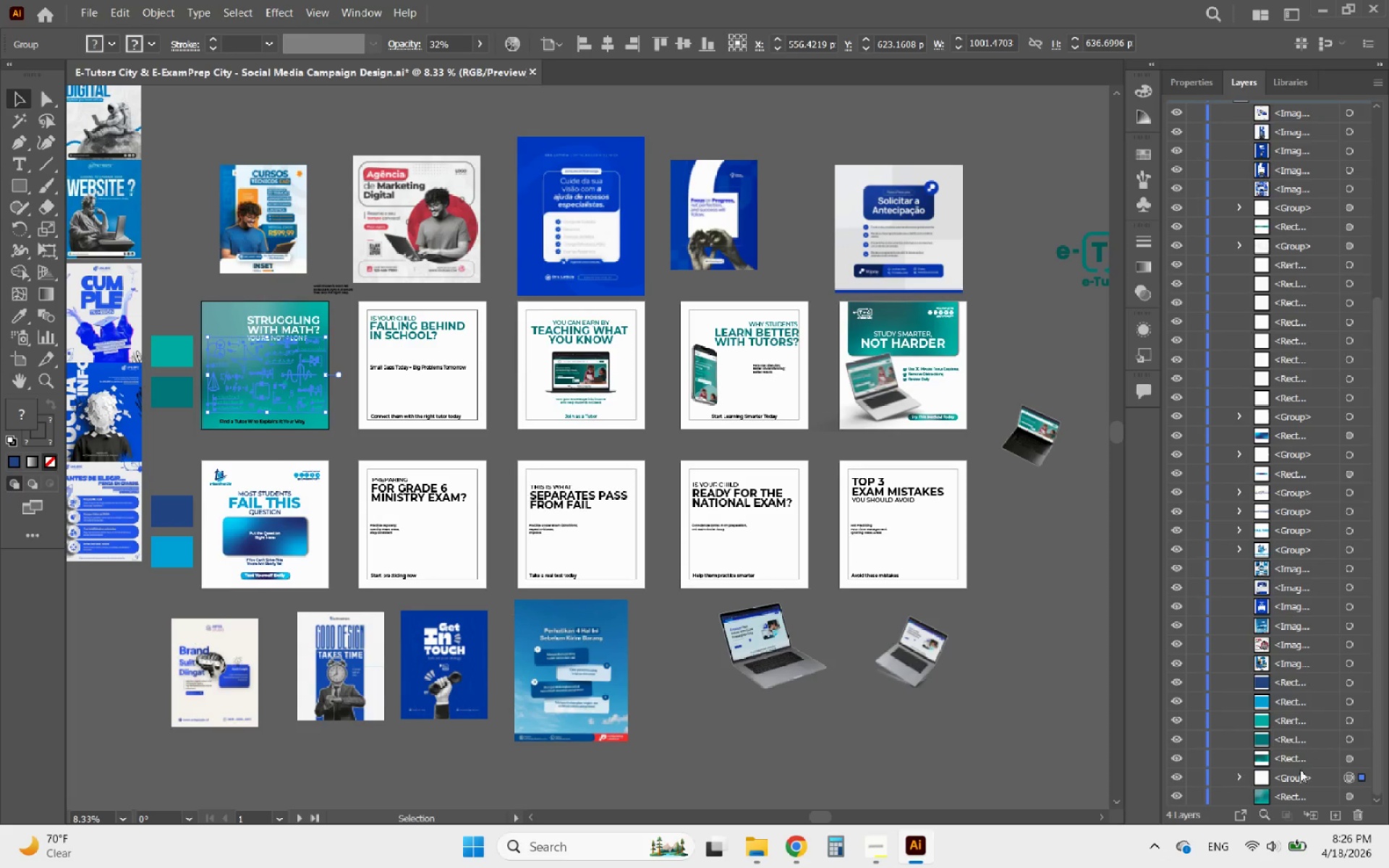 
left_click_drag(start_coordinate=[1307, 779], to_coordinate=[1280, 205])
 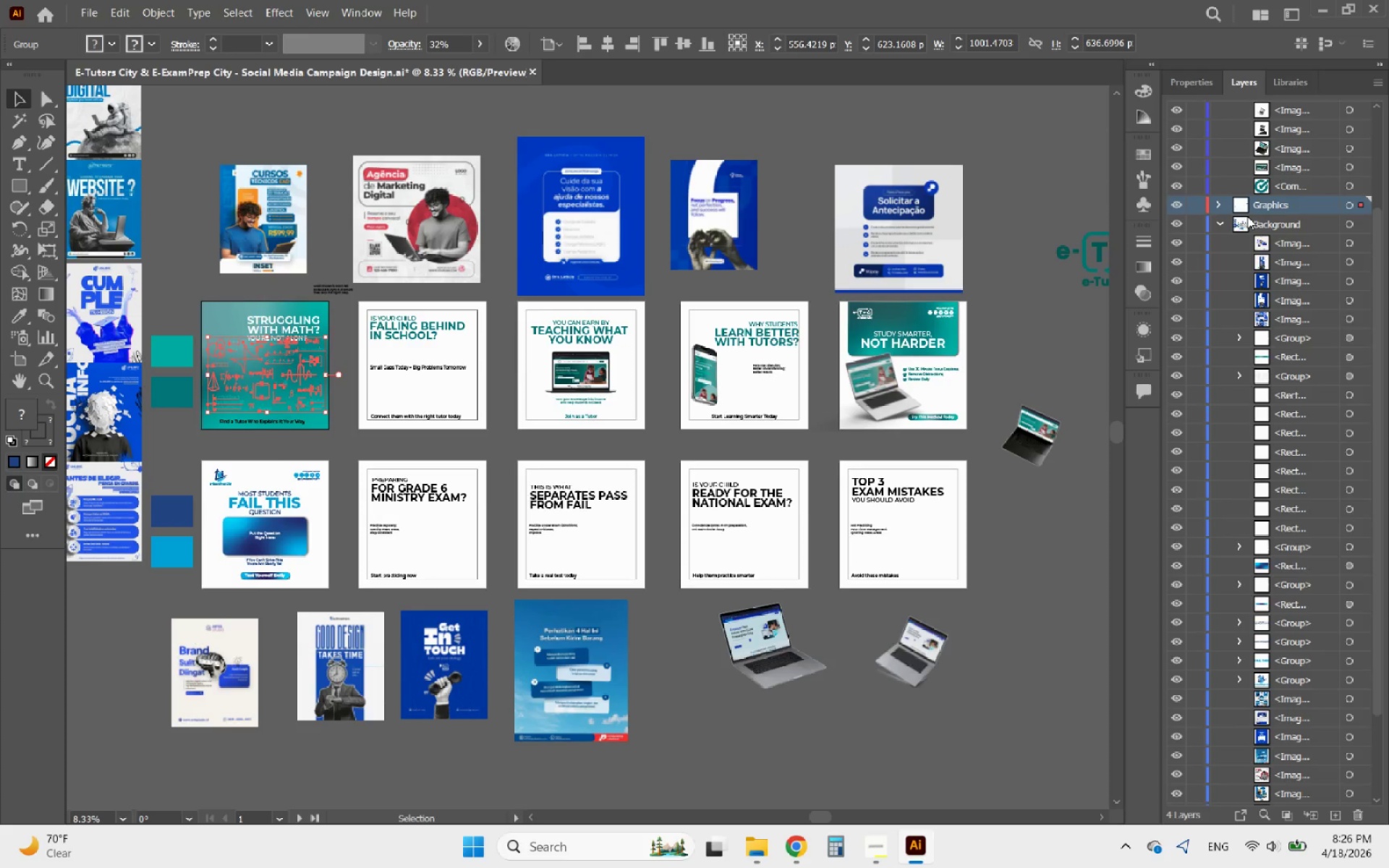 
left_click([1220, 205])
 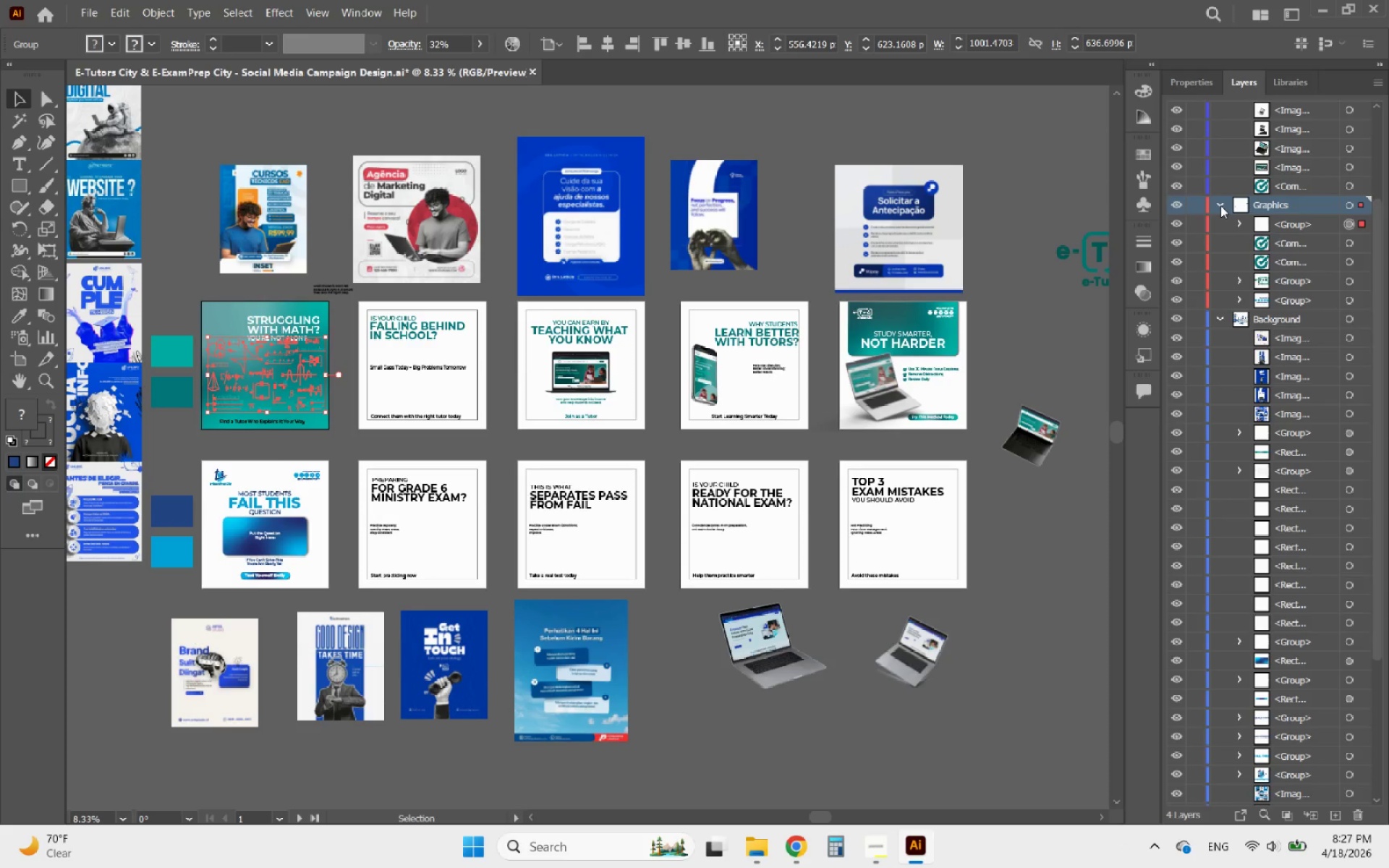 
wait(26.78)
 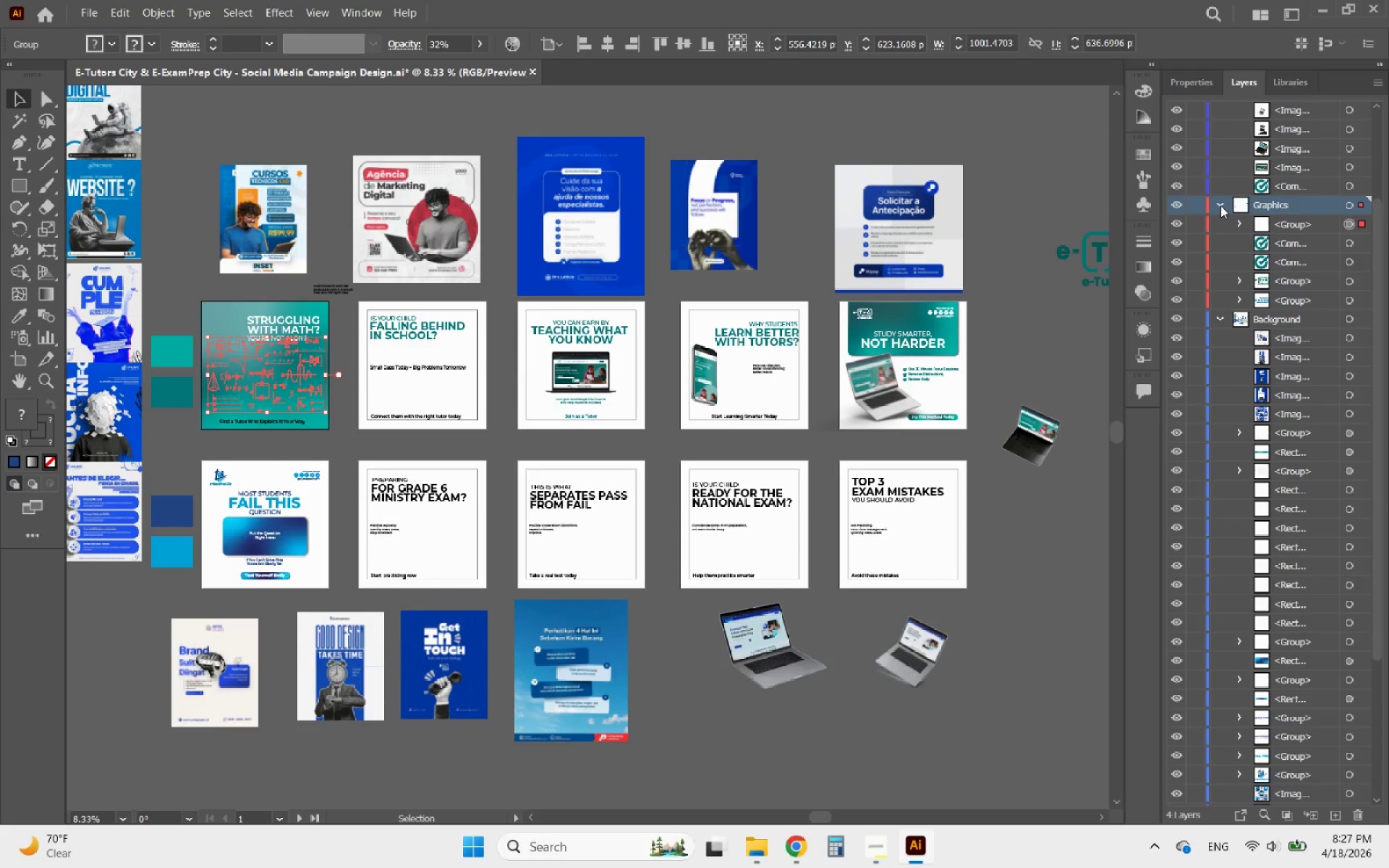 
scroll: coordinate [1233, 482], scroll_direction: down, amount: 10.0
 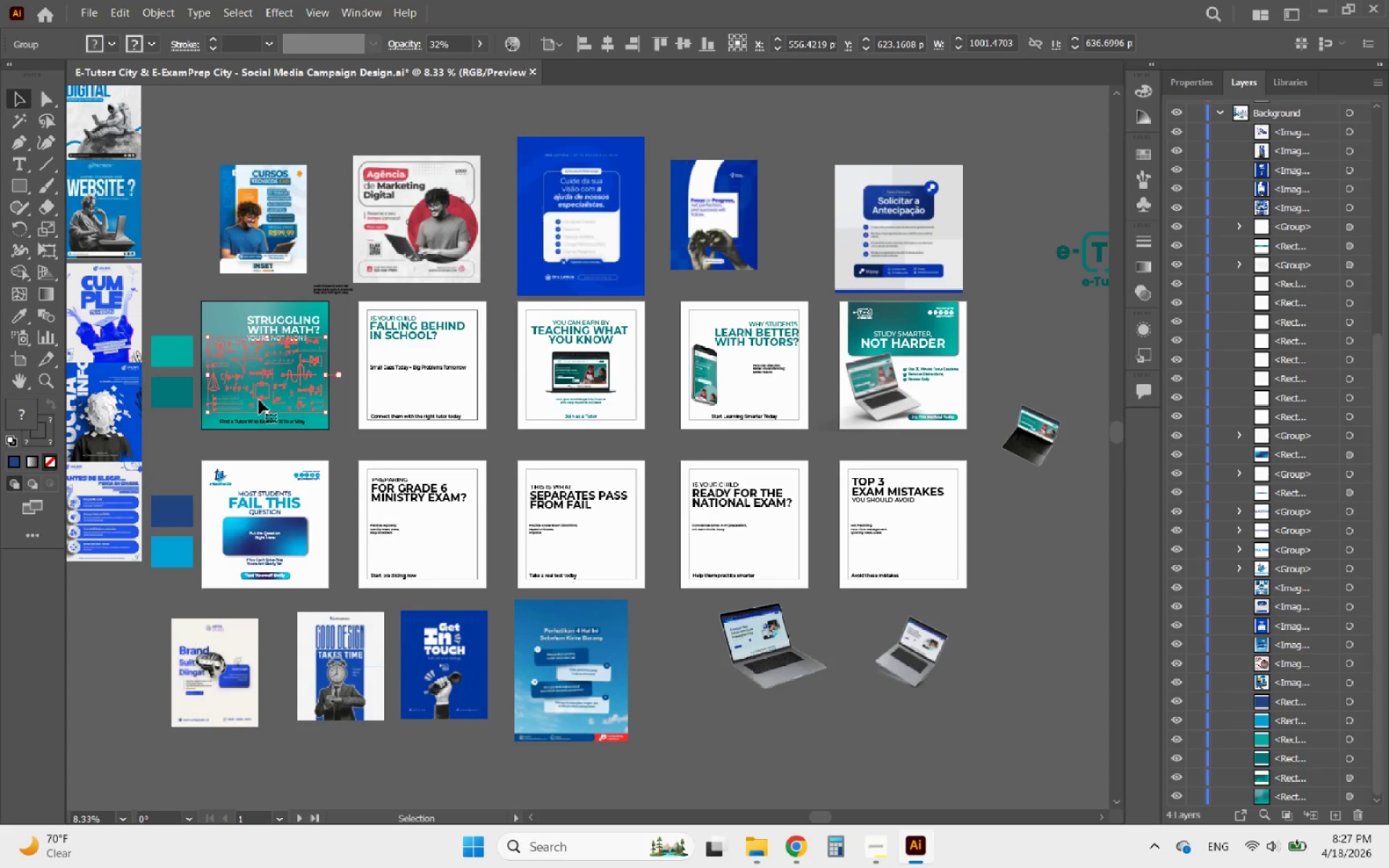 
wait(21.94)
 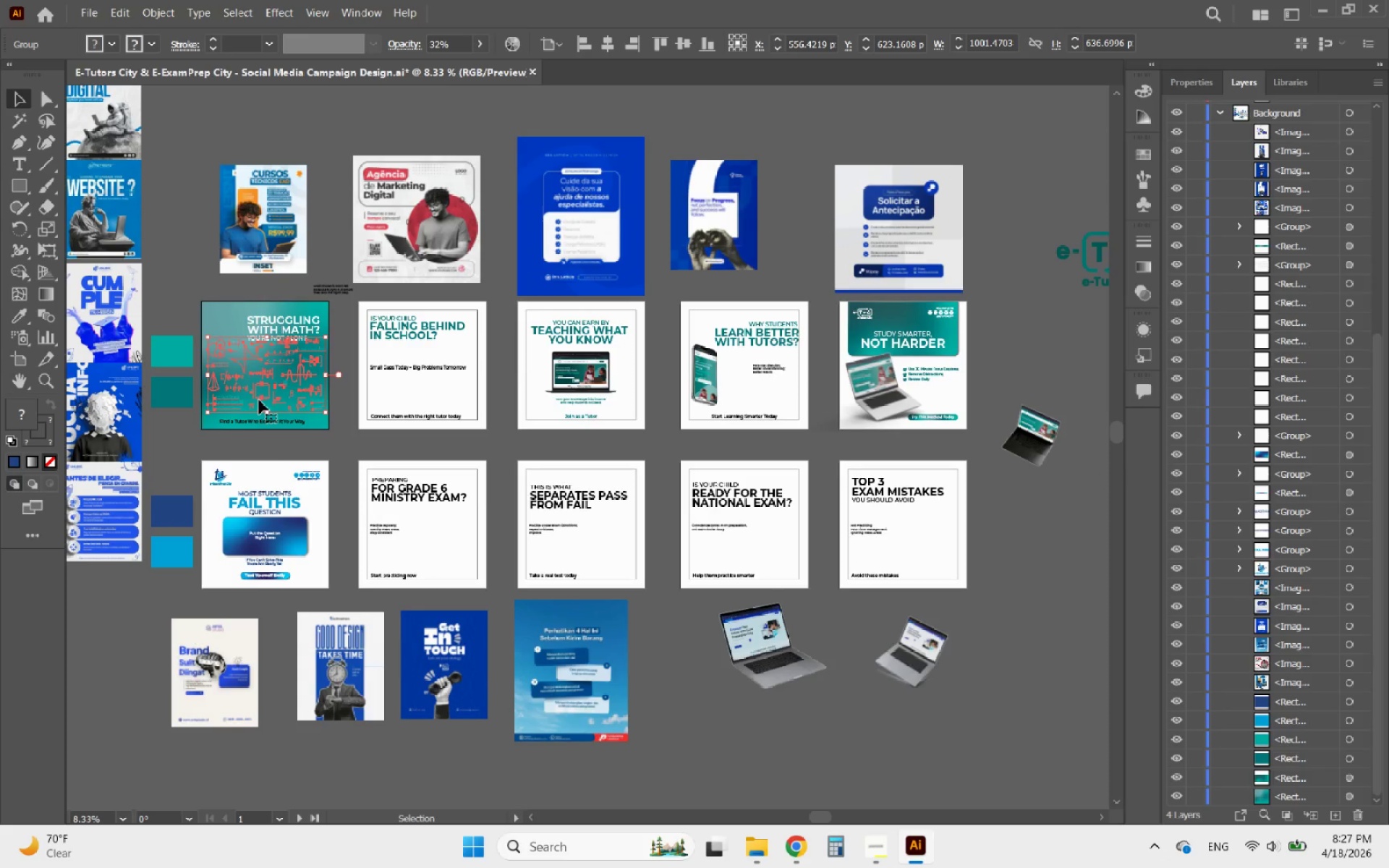 
scroll: coordinate [1275, 425], scroll_direction: up, amount: 4.0
 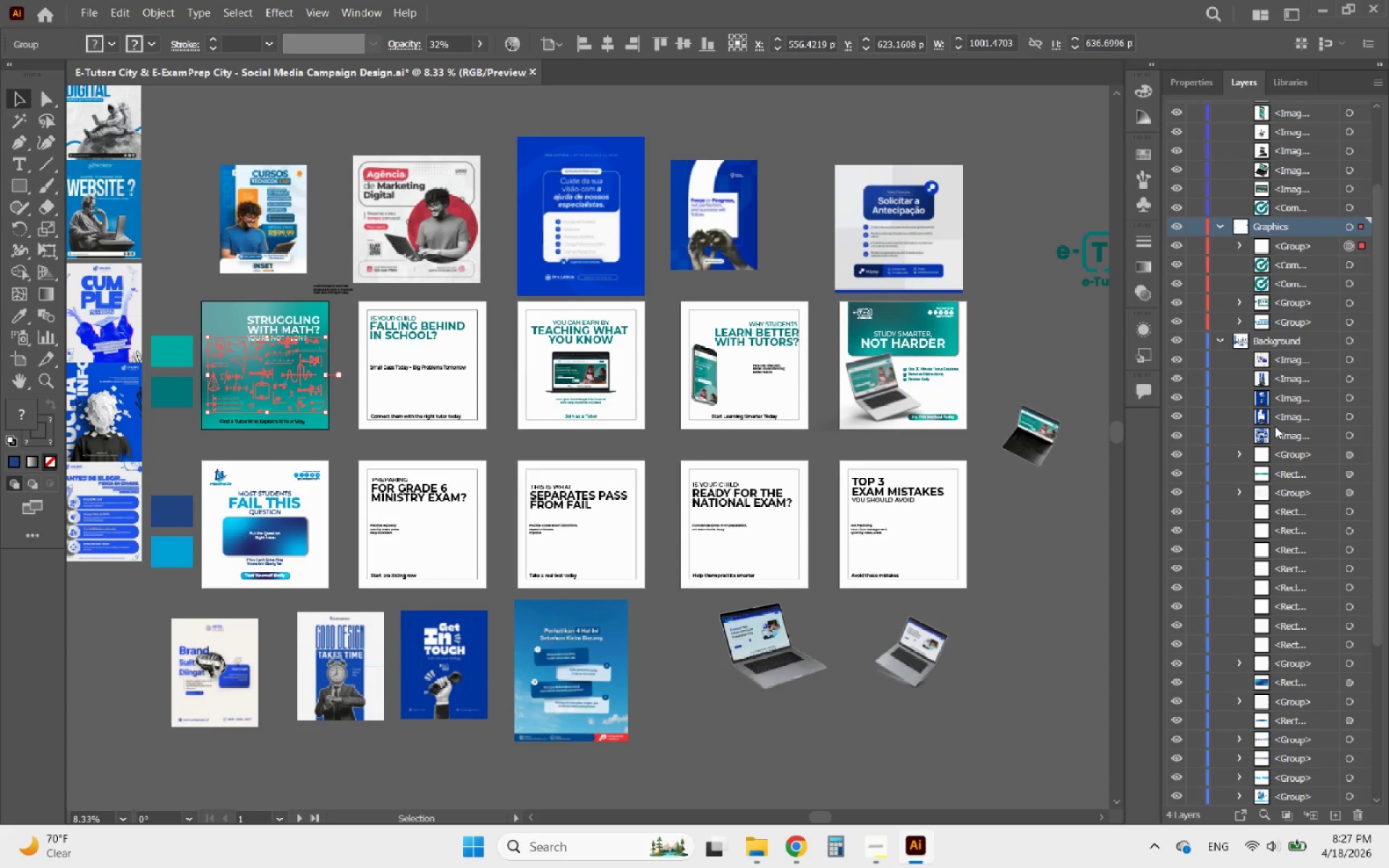 
scroll: coordinate [1275, 426], scroll_direction: down, amount: 5.0
 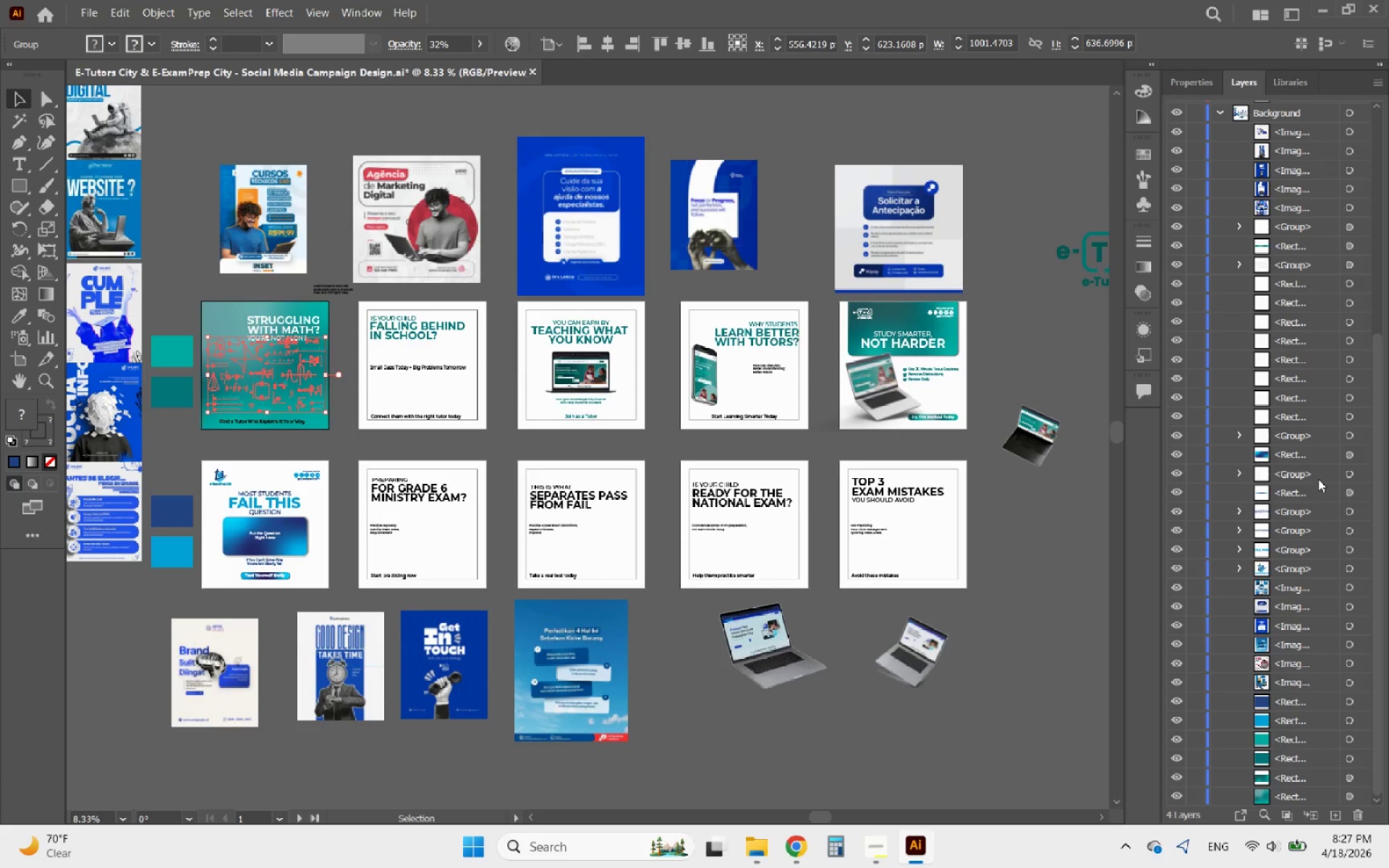 
left_click([1364, 477])
 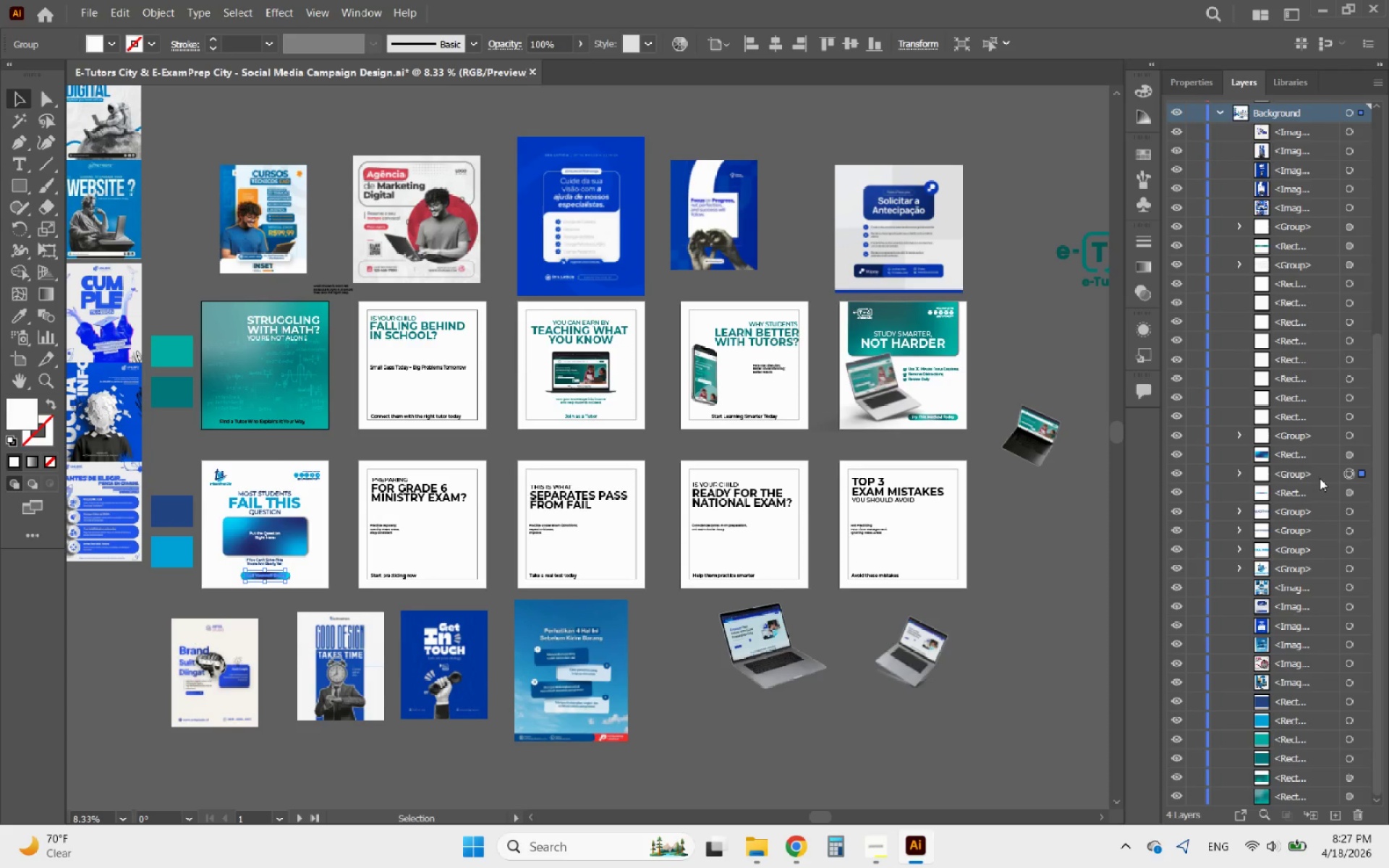 
wait(8.17)
 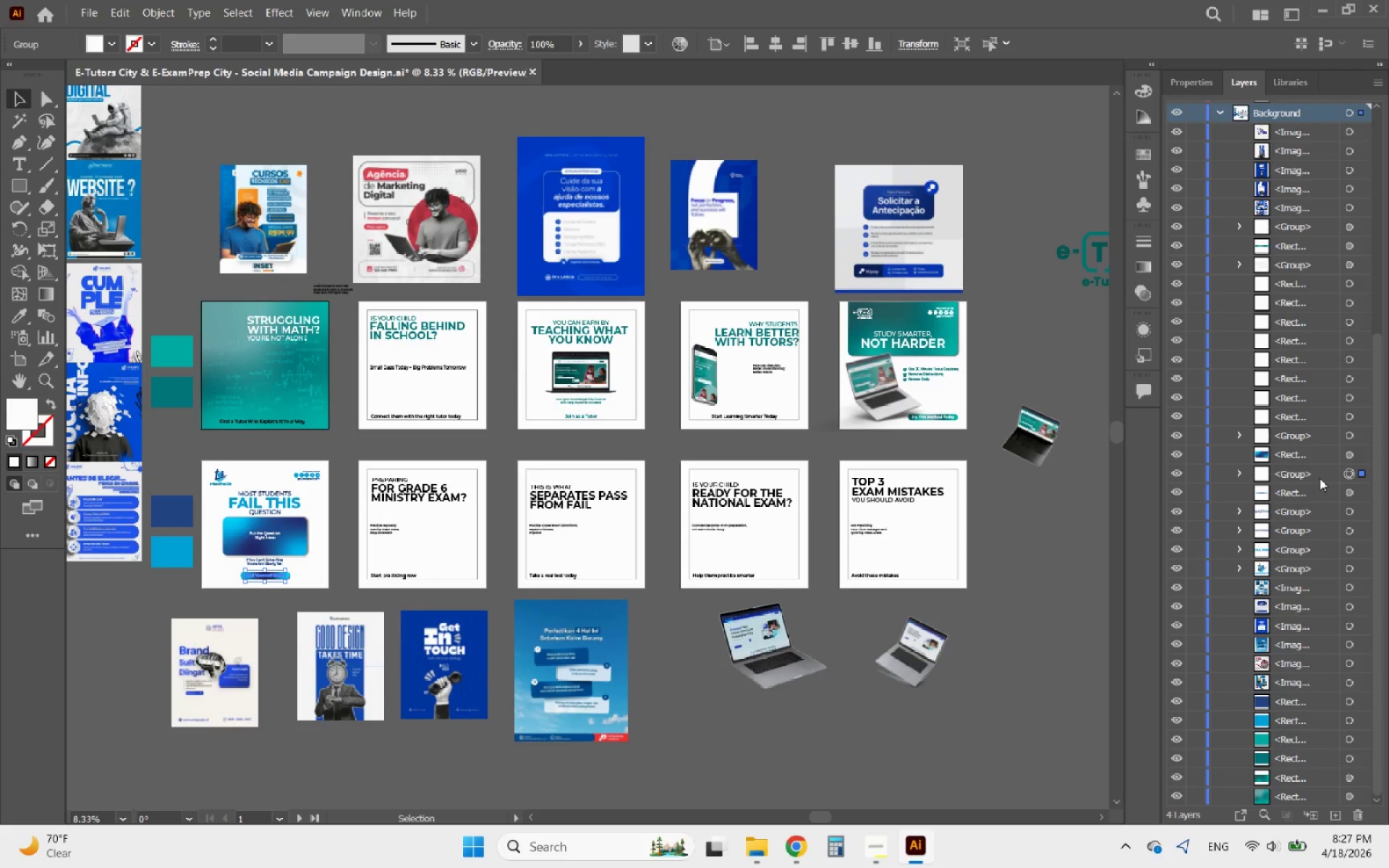 
left_click([1361, 438])
 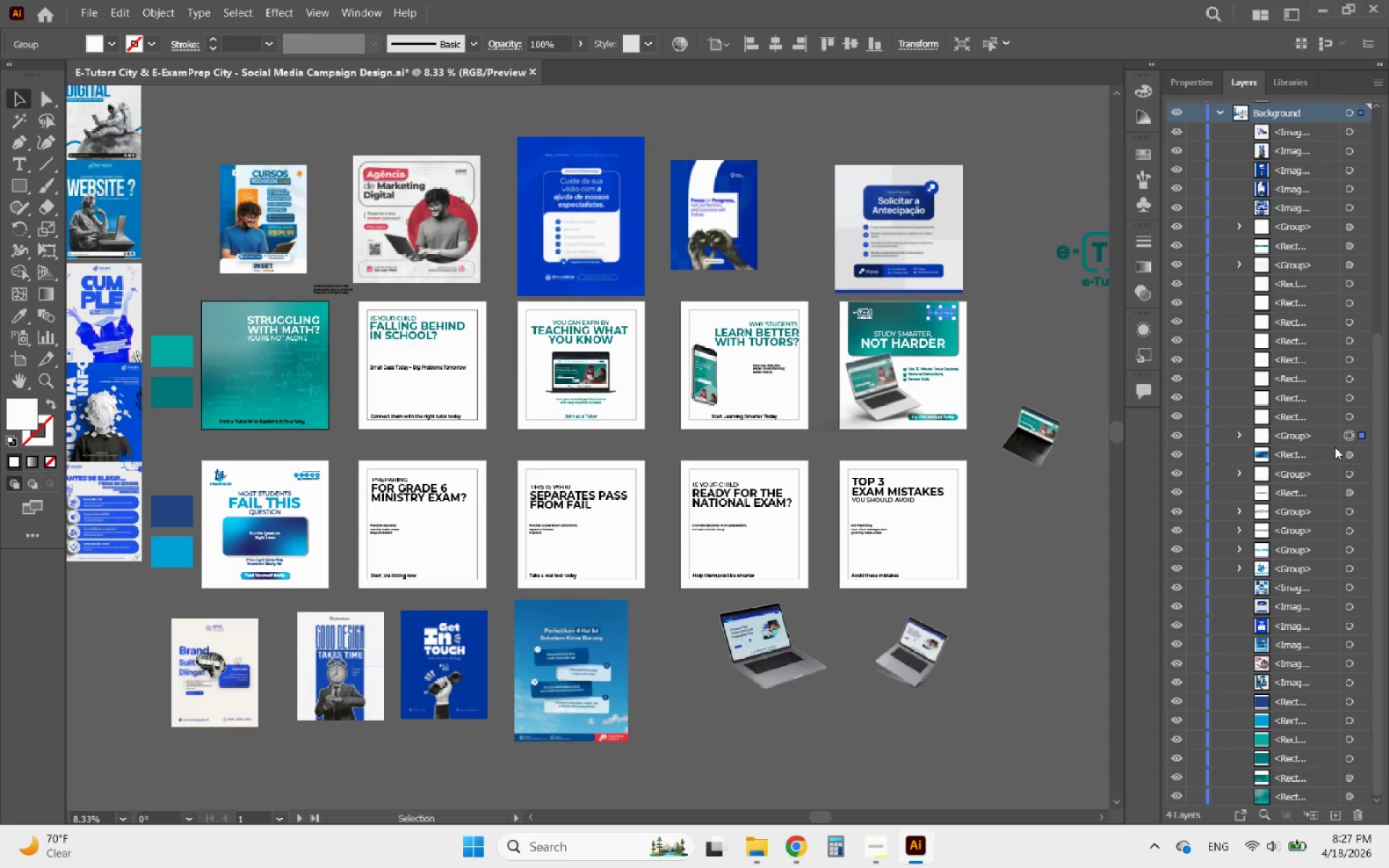 
left_click_drag(start_coordinate=[1322, 439], to_coordinate=[1317, 124])
 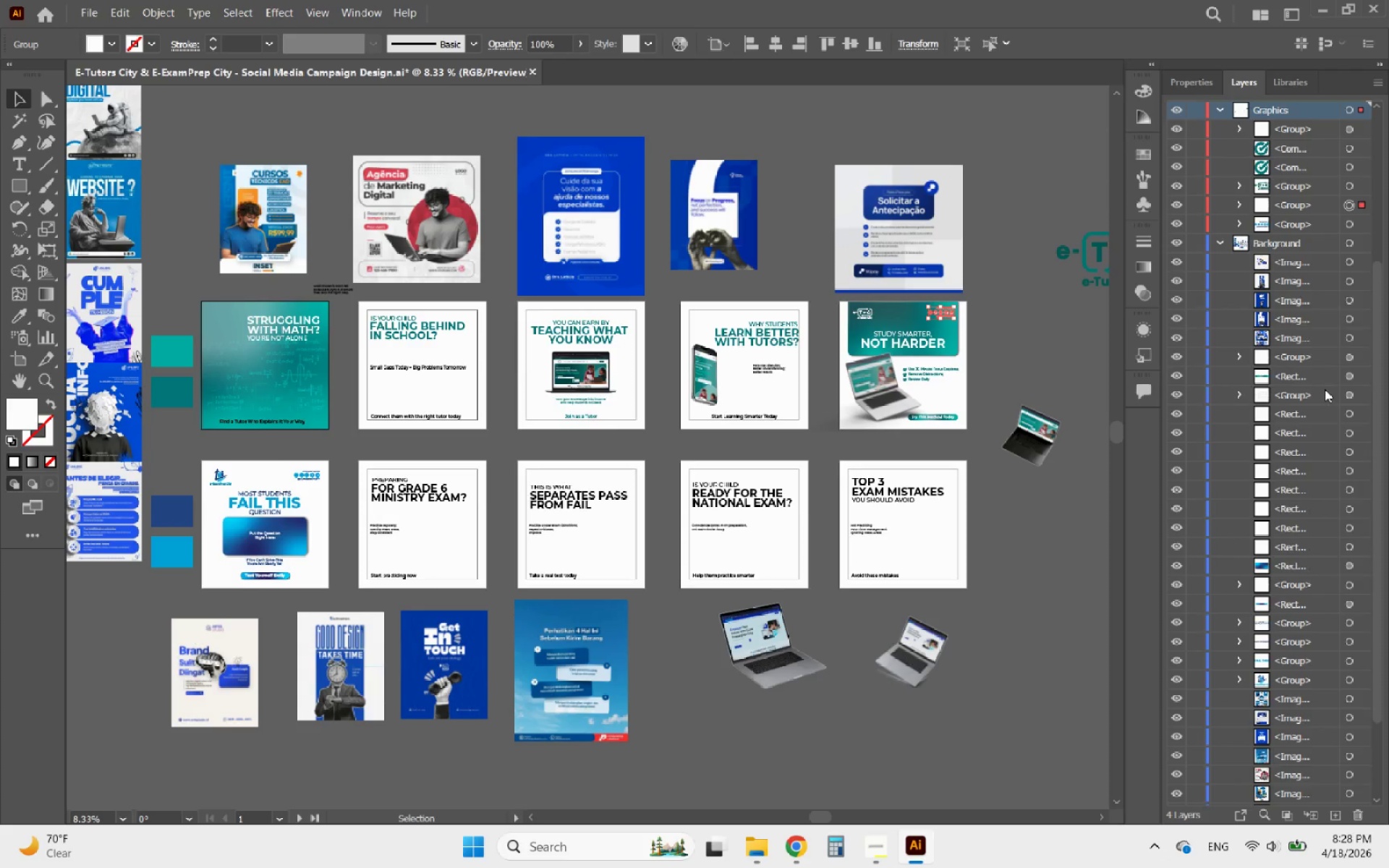 
scroll: coordinate [1314, 484], scroll_direction: down, amount: 4.0
 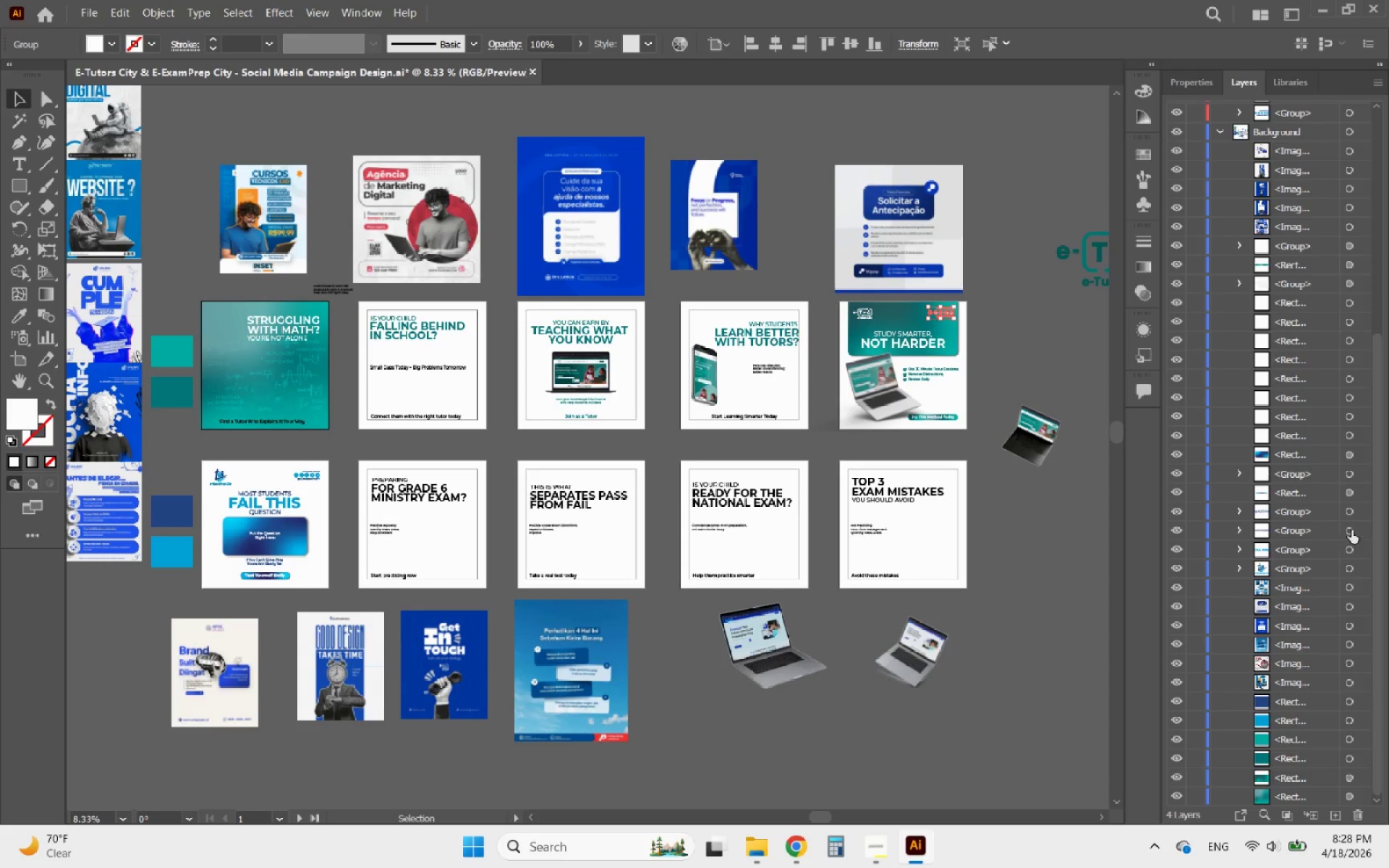 
left_click([1359, 530])
 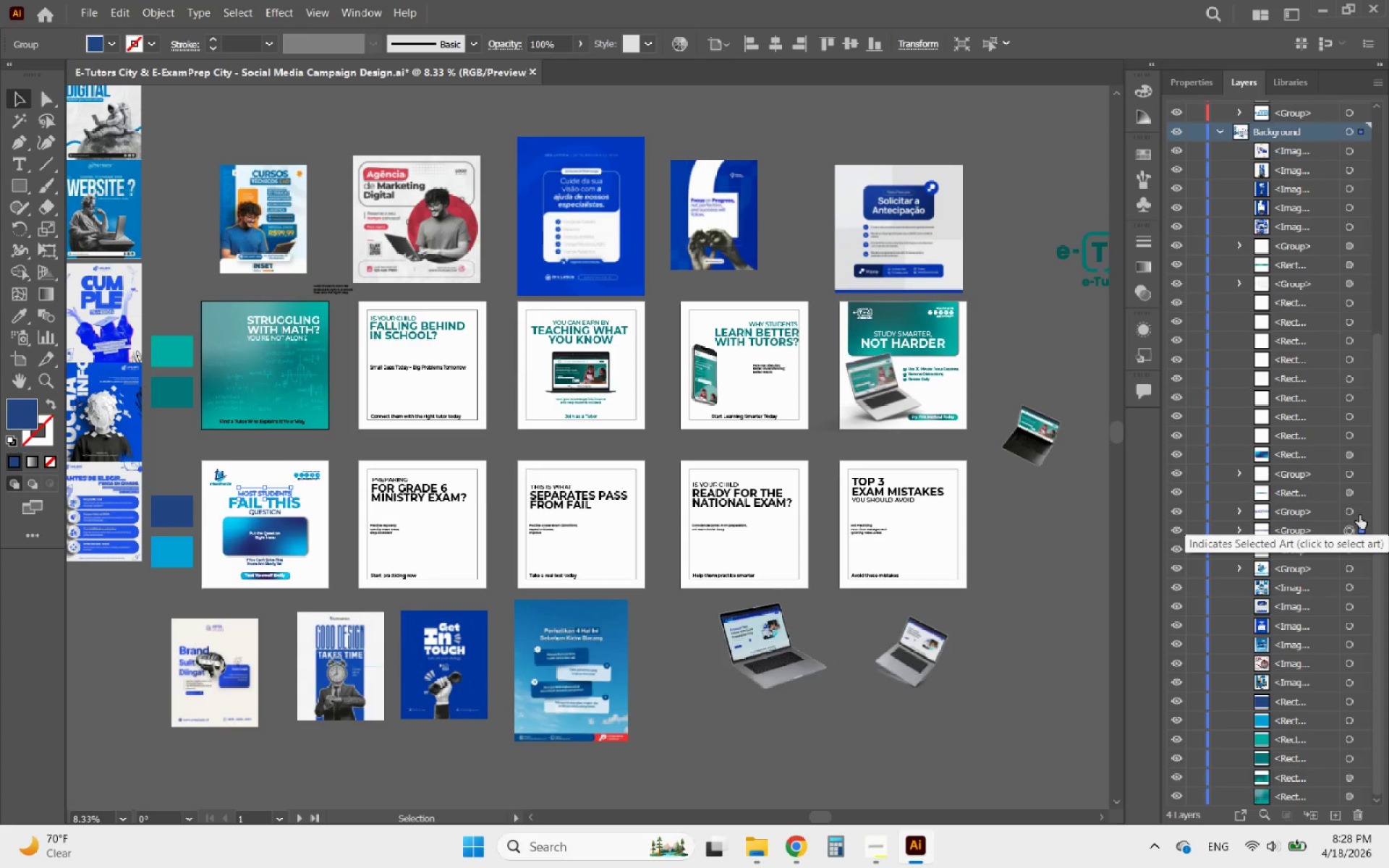 
wait(5.49)
 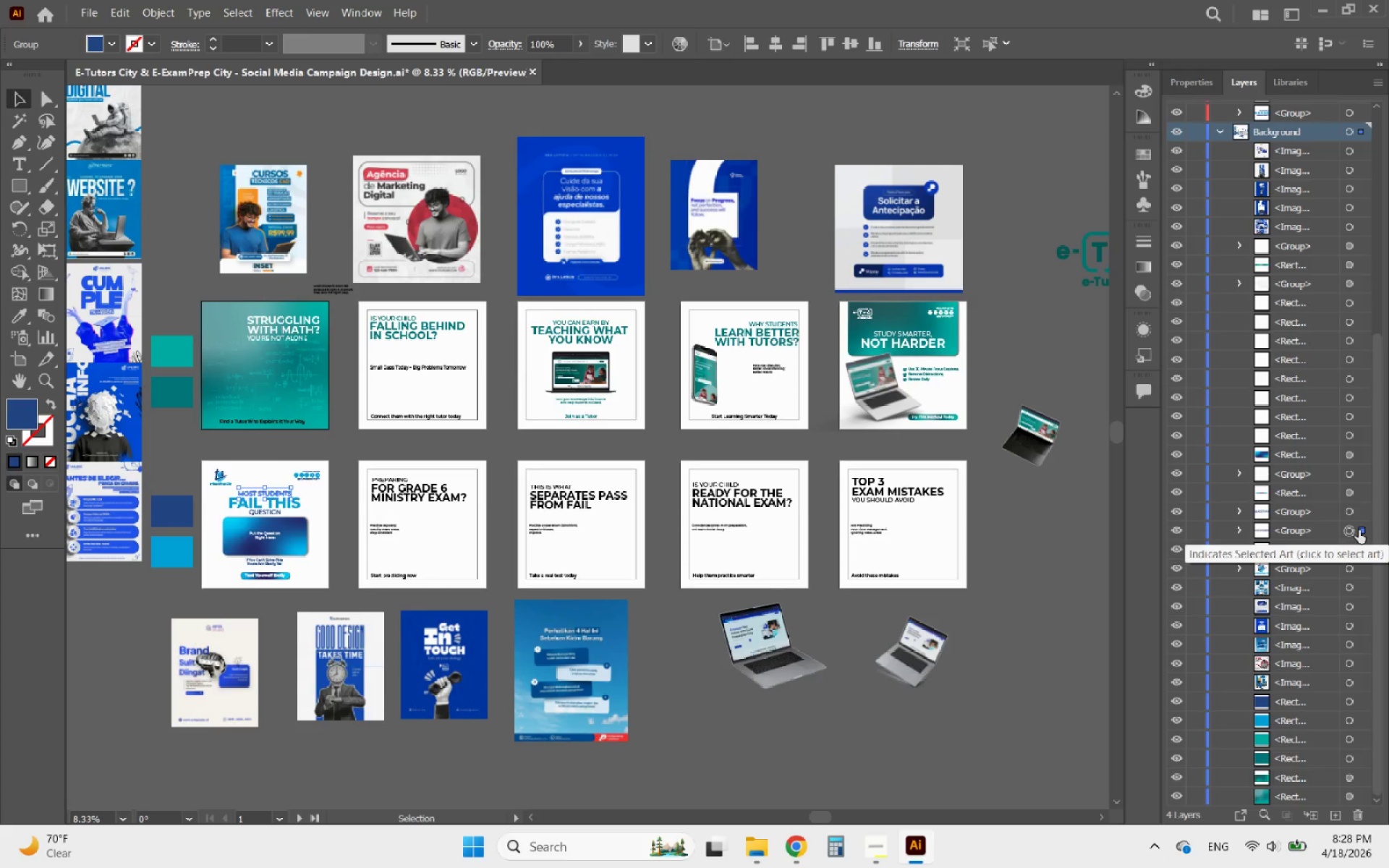 
hold_key(key=ShiftLeft, duration=1.47)
left_click([1359, 515])
 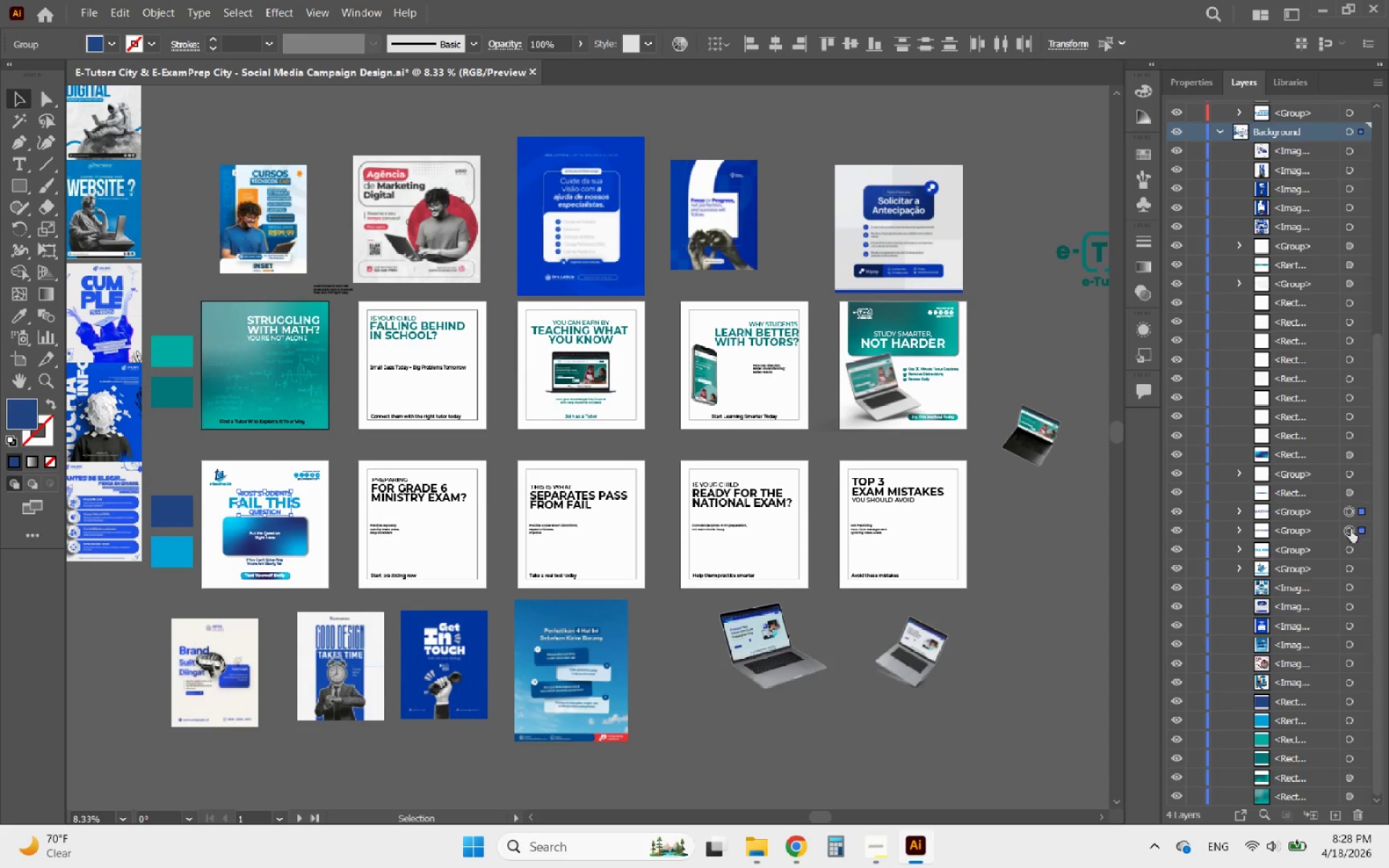 
hold_key(key=ShiftLeft, duration=1.23)
left_click([1361, 551])
 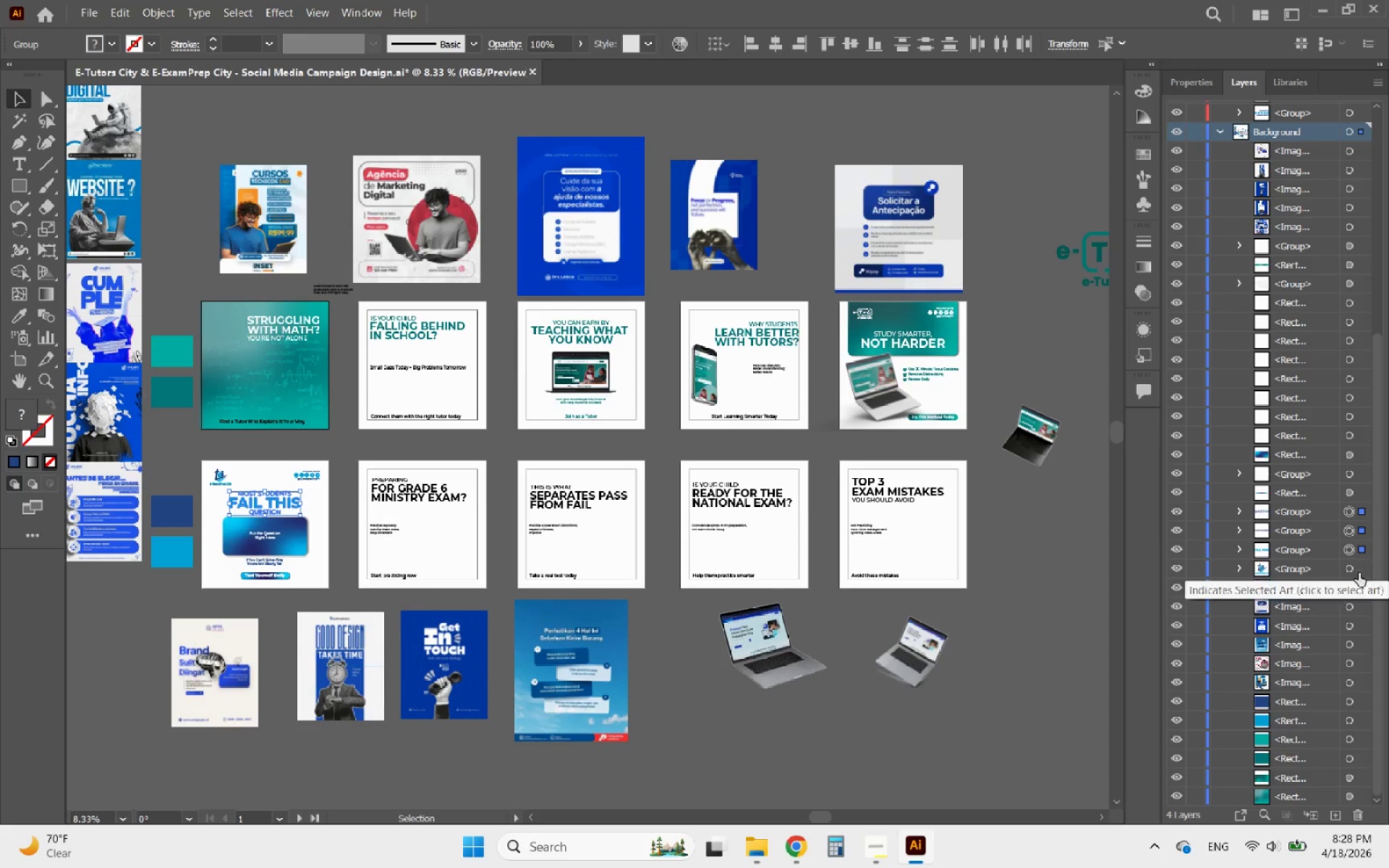 
scroll: coordinate [1317, 636], scroll_direction: up, amount: 4.0
 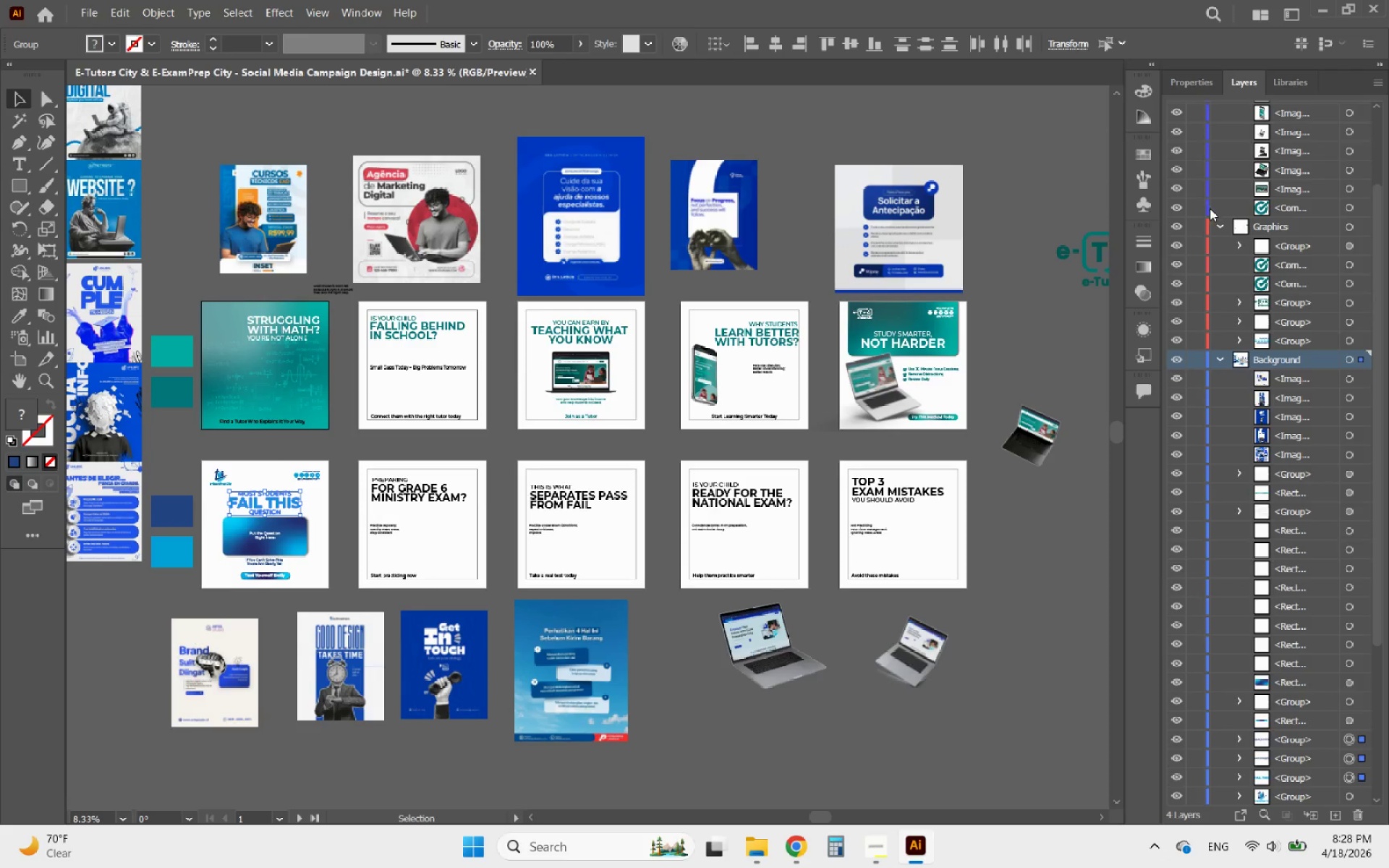 
left_click([1219, 226])
 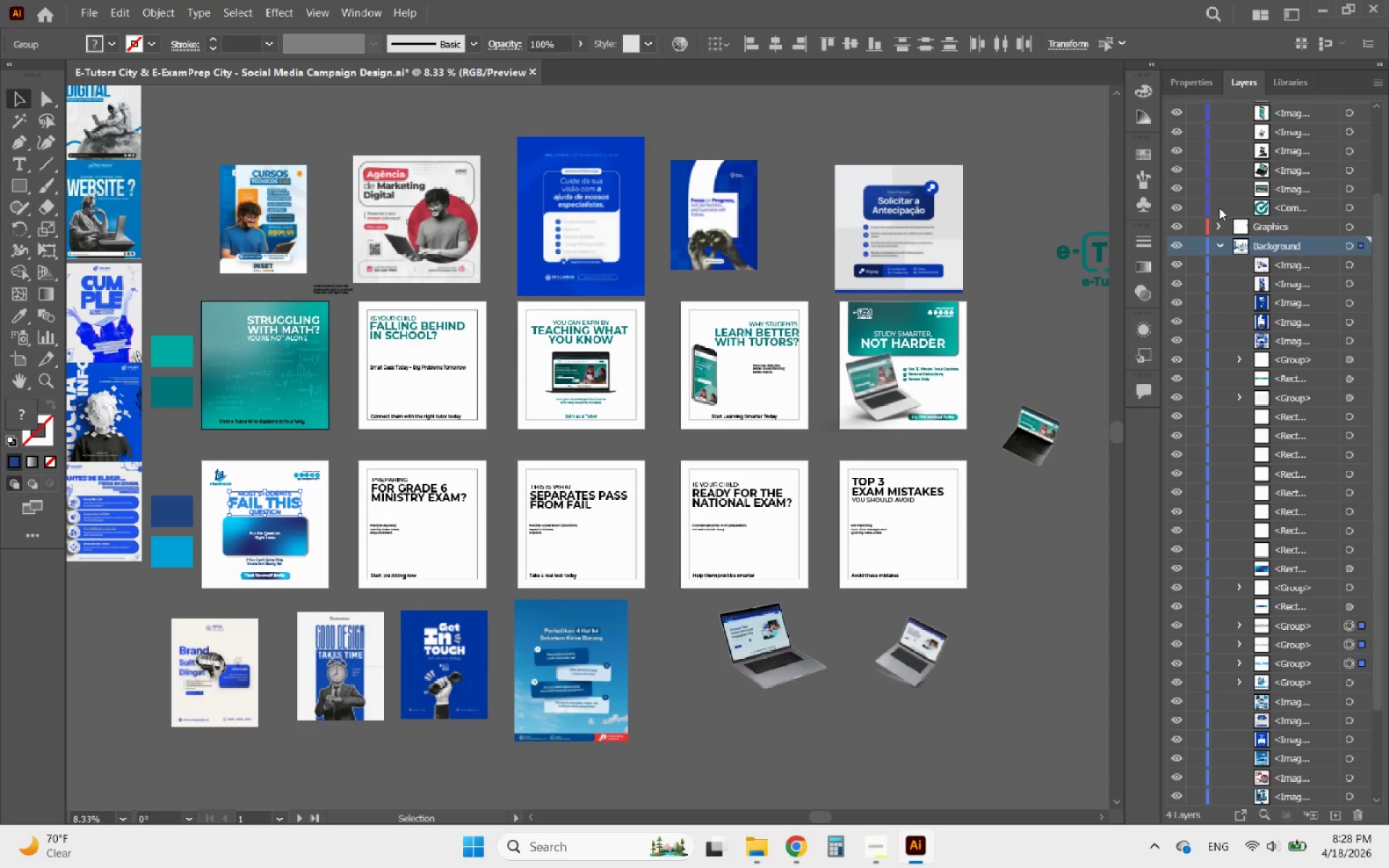 
scroll: coordinate [1219, 187], scroll_direction: up, amount: 5.0
 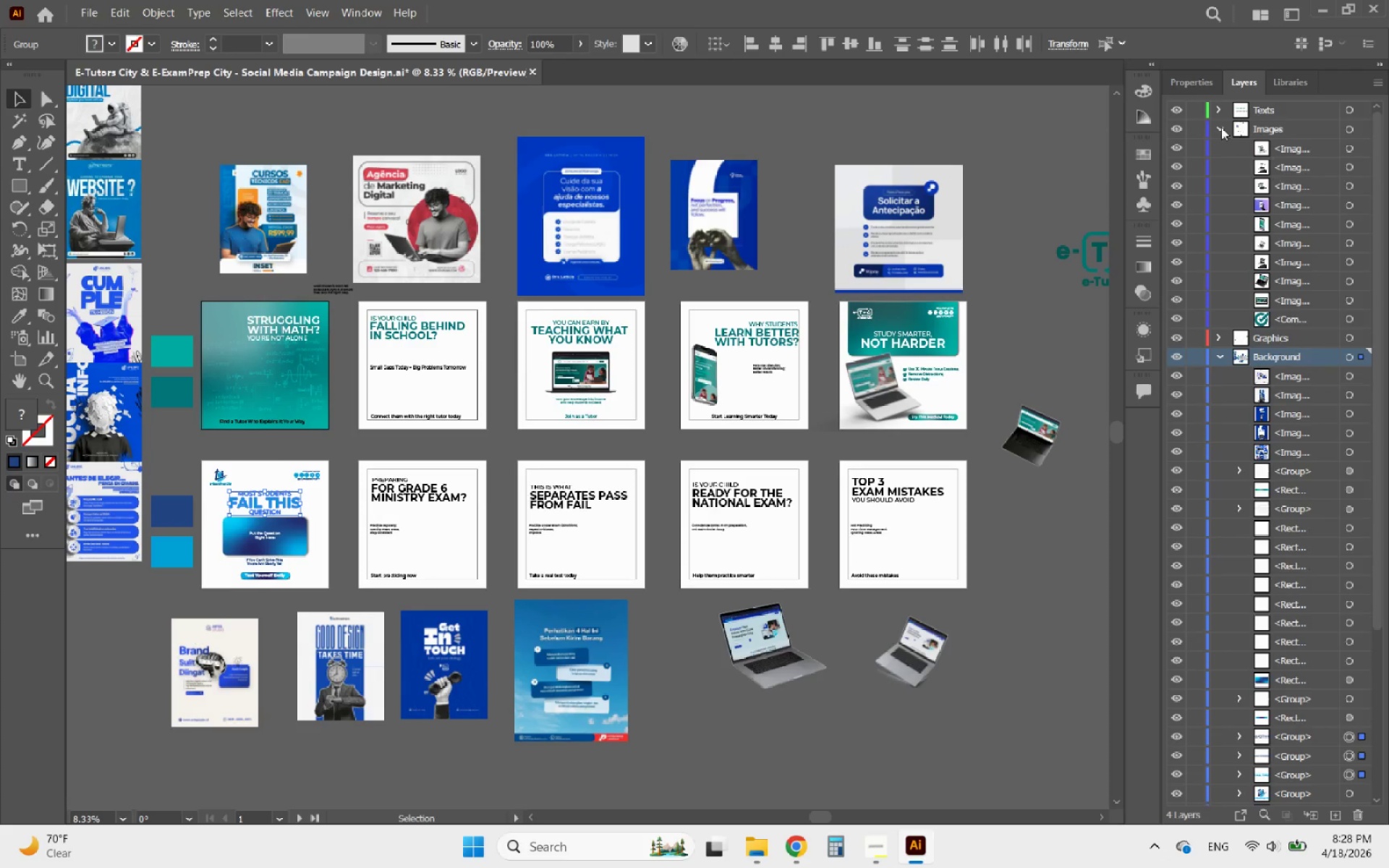 
left_click([1220, 125])
 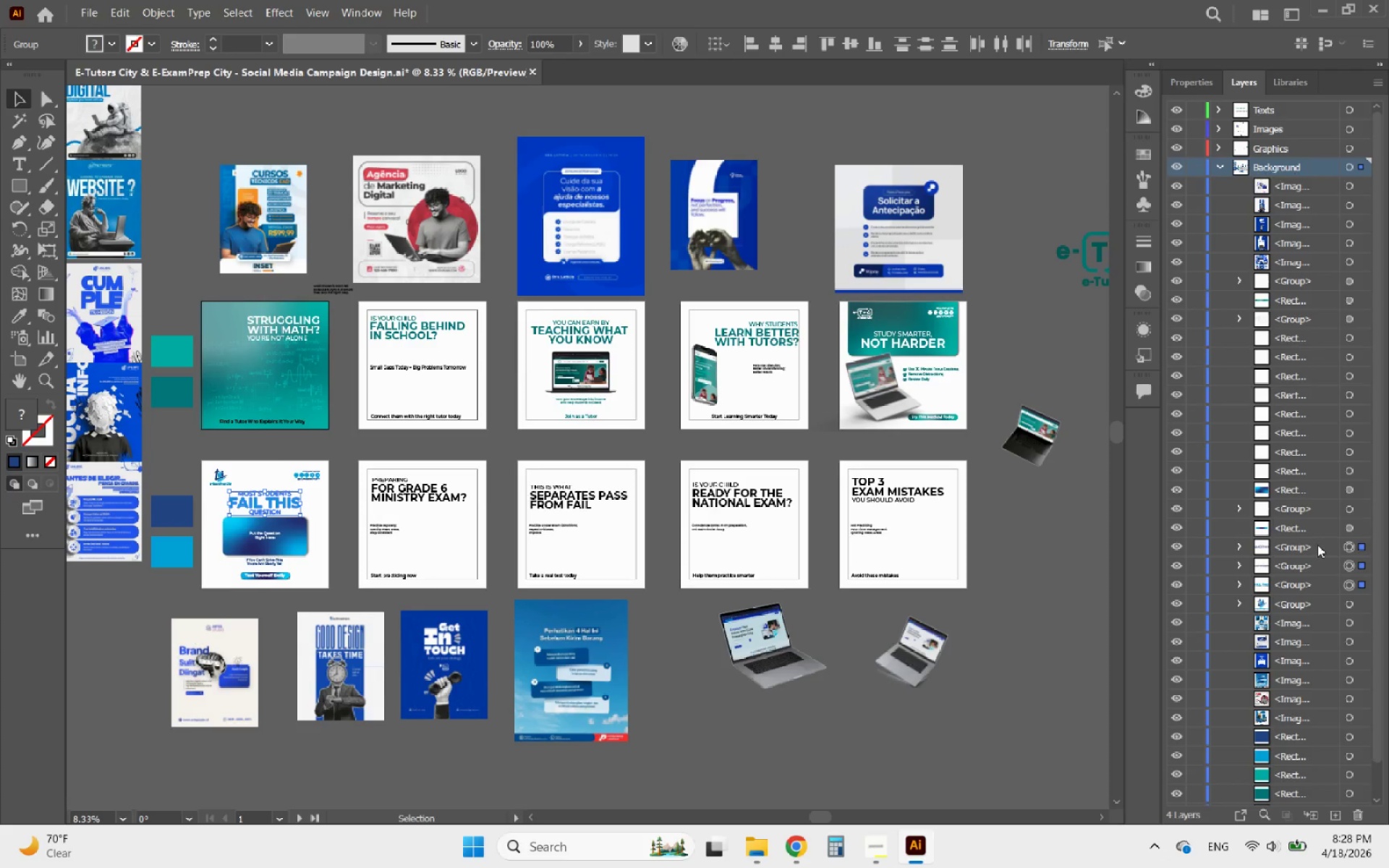 
left_click_drag(start_coordinate=[1316, 546], to_coordinate=[1278, 111])
 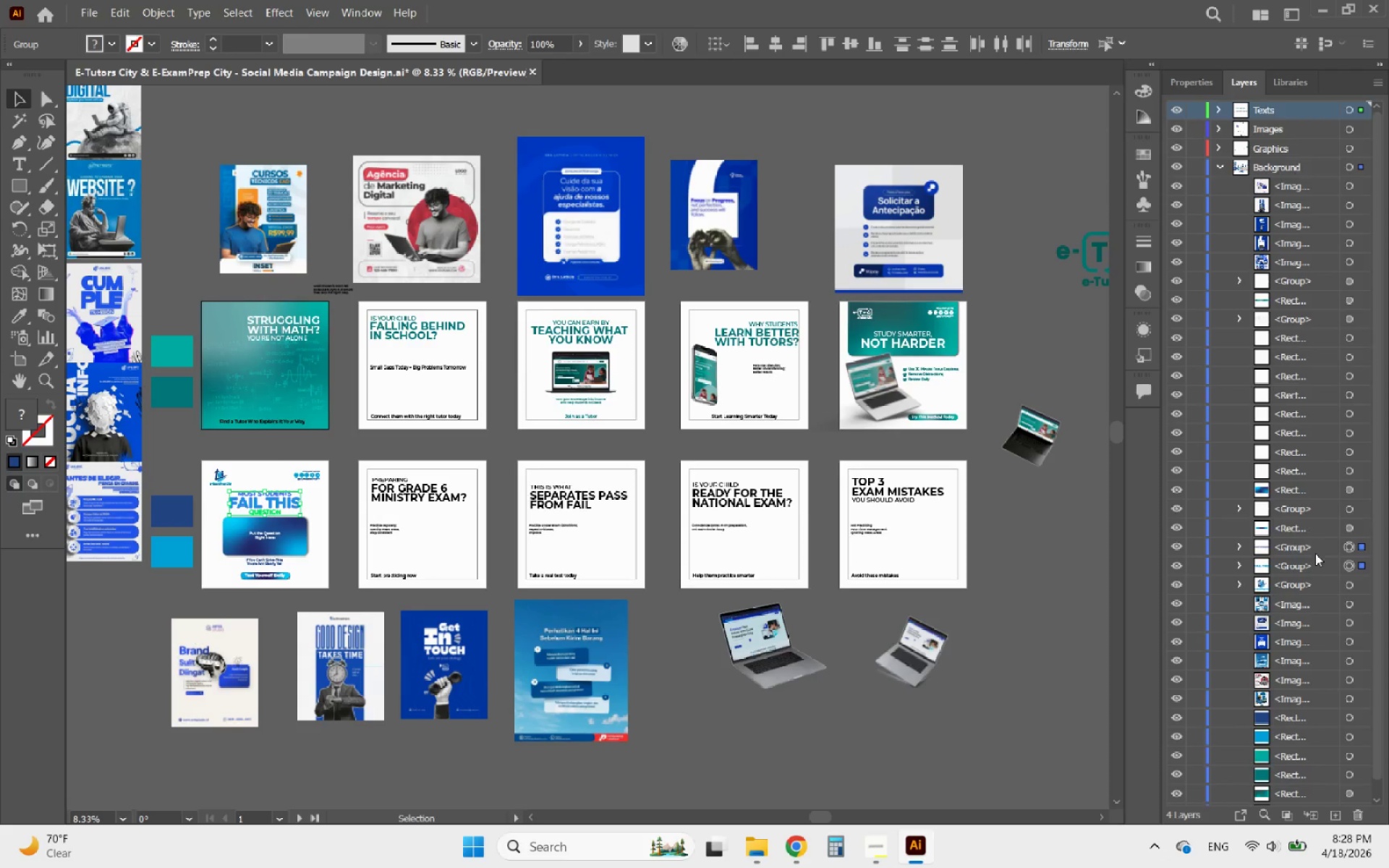 
left_click_drag(start_coordinate=[1329, 548], to_coordinate=[1273, 109])
 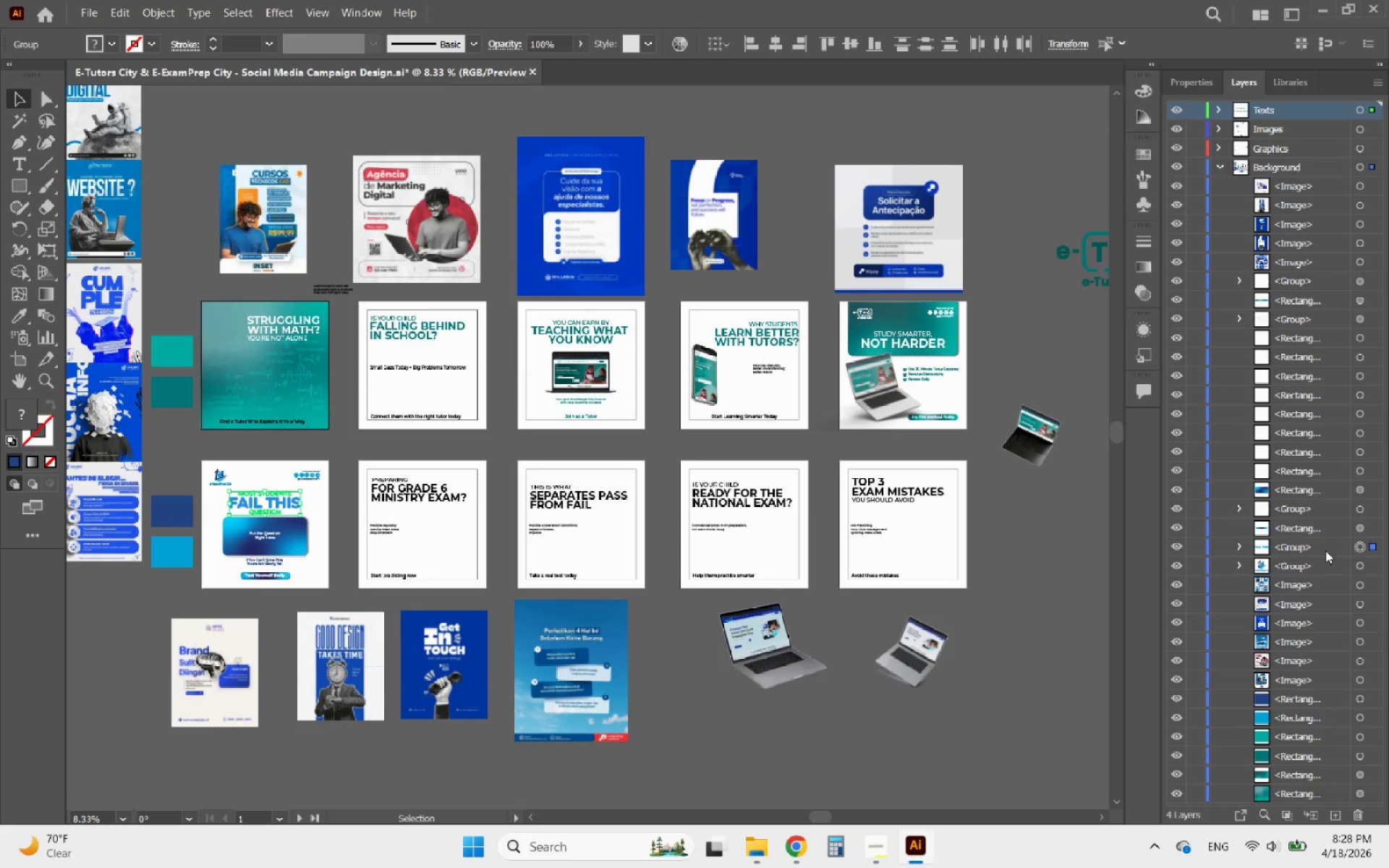 
left_click_drag(start_coordinate=[1331, 550], to_coordinate=[1285, 111])
 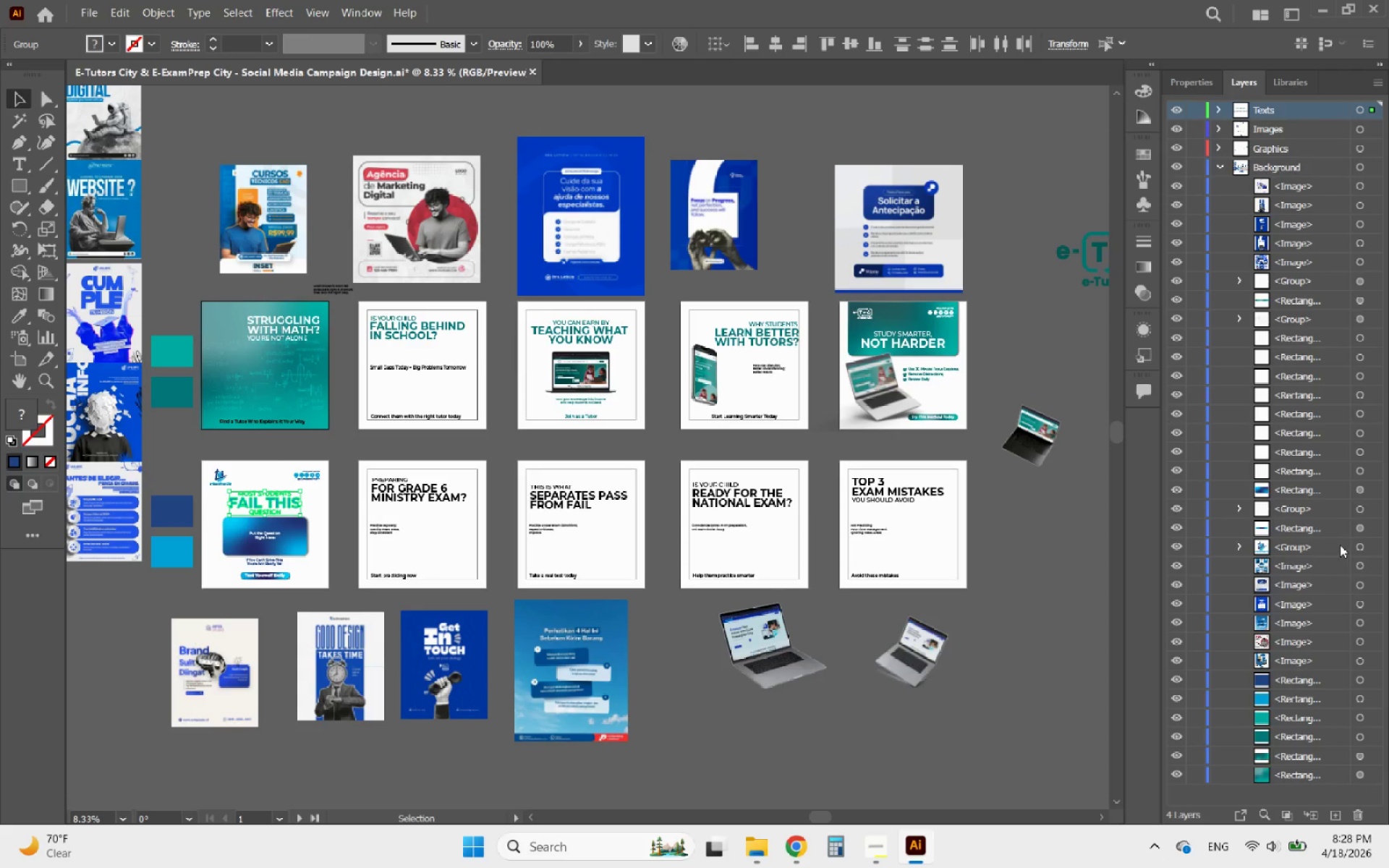 
wait(5.15)
 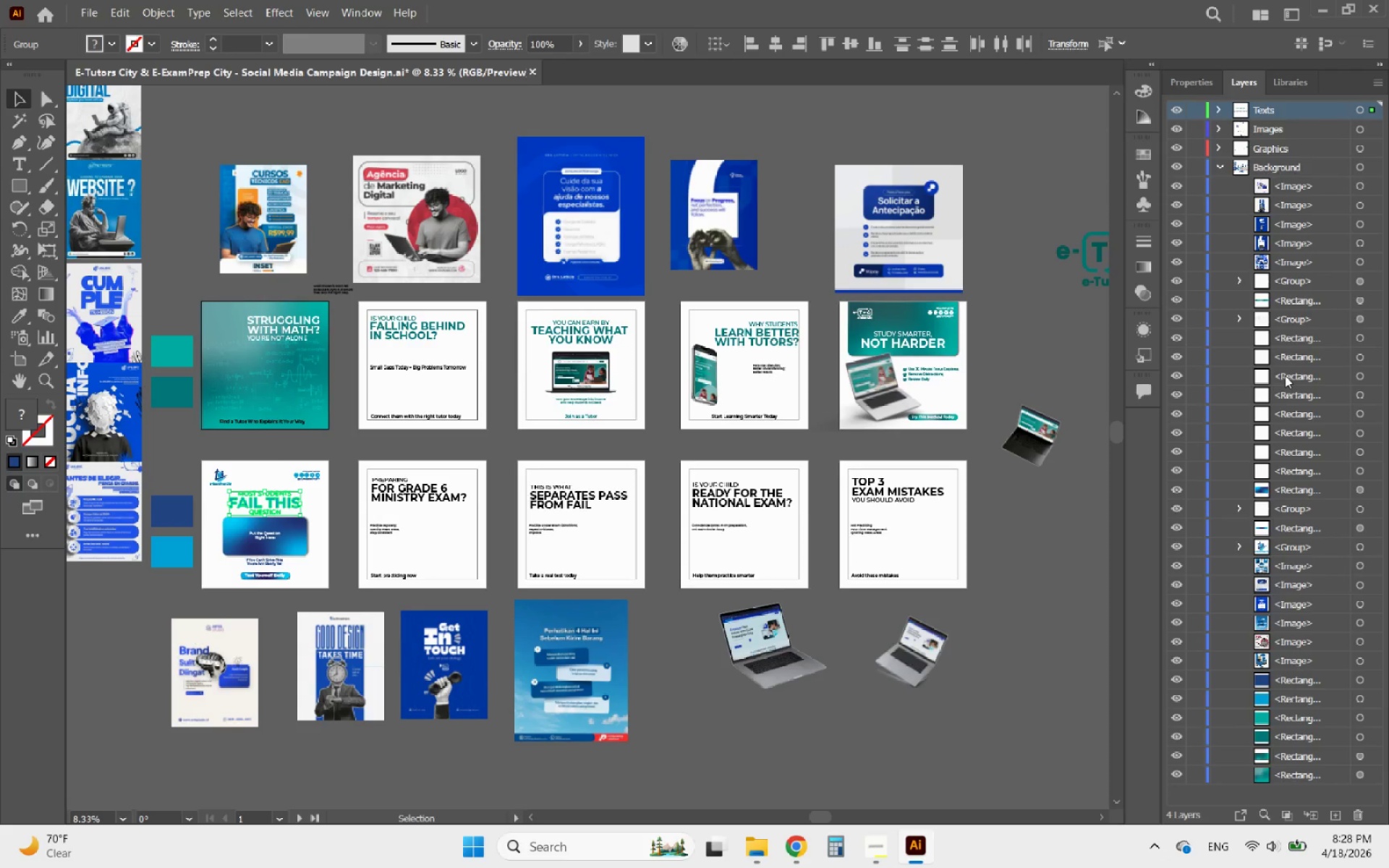 
left_click([1374, 546])
 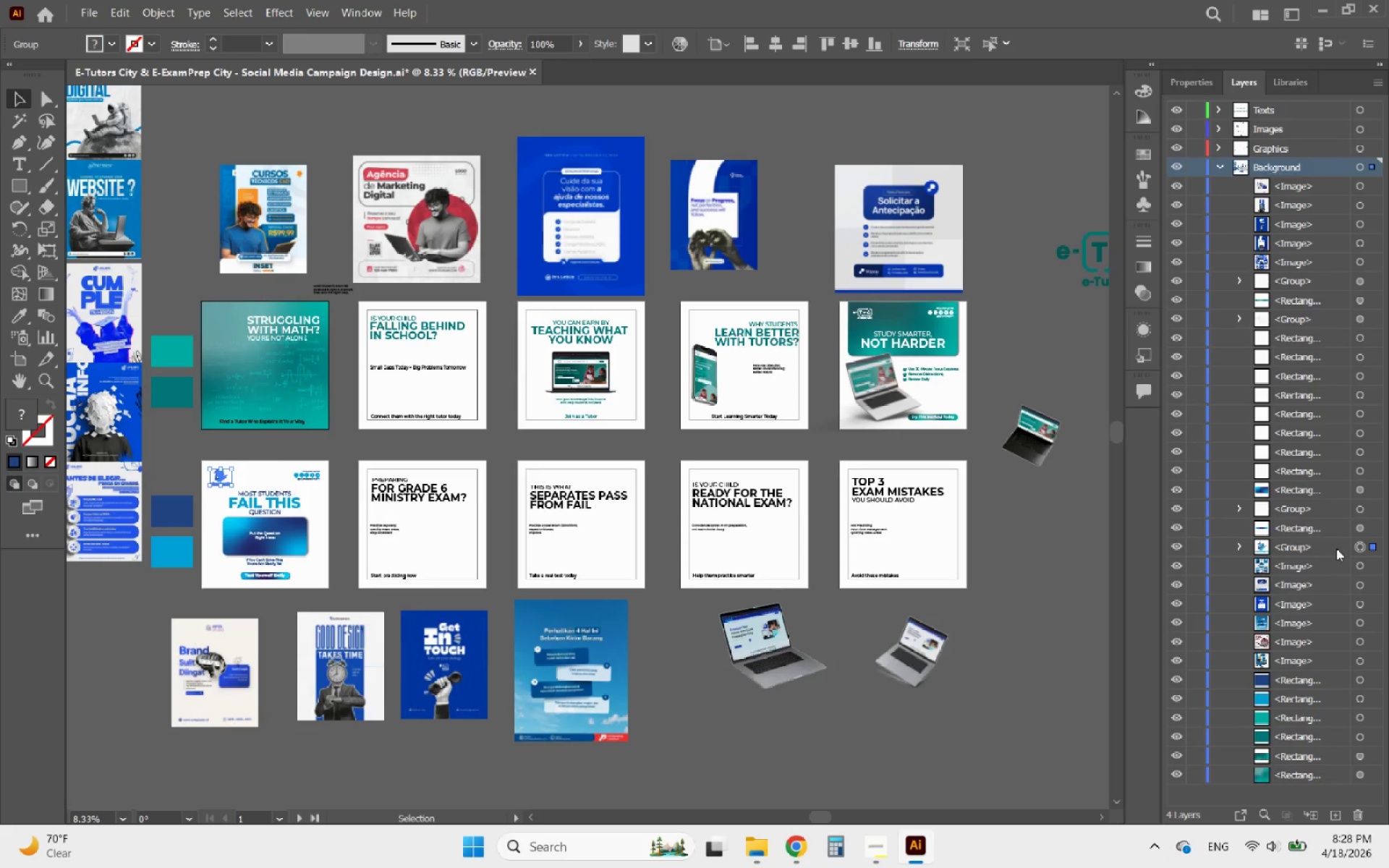 
left_click_drag(start_coordinate=[1330, 550], to_coordinate=[1290, 148])
 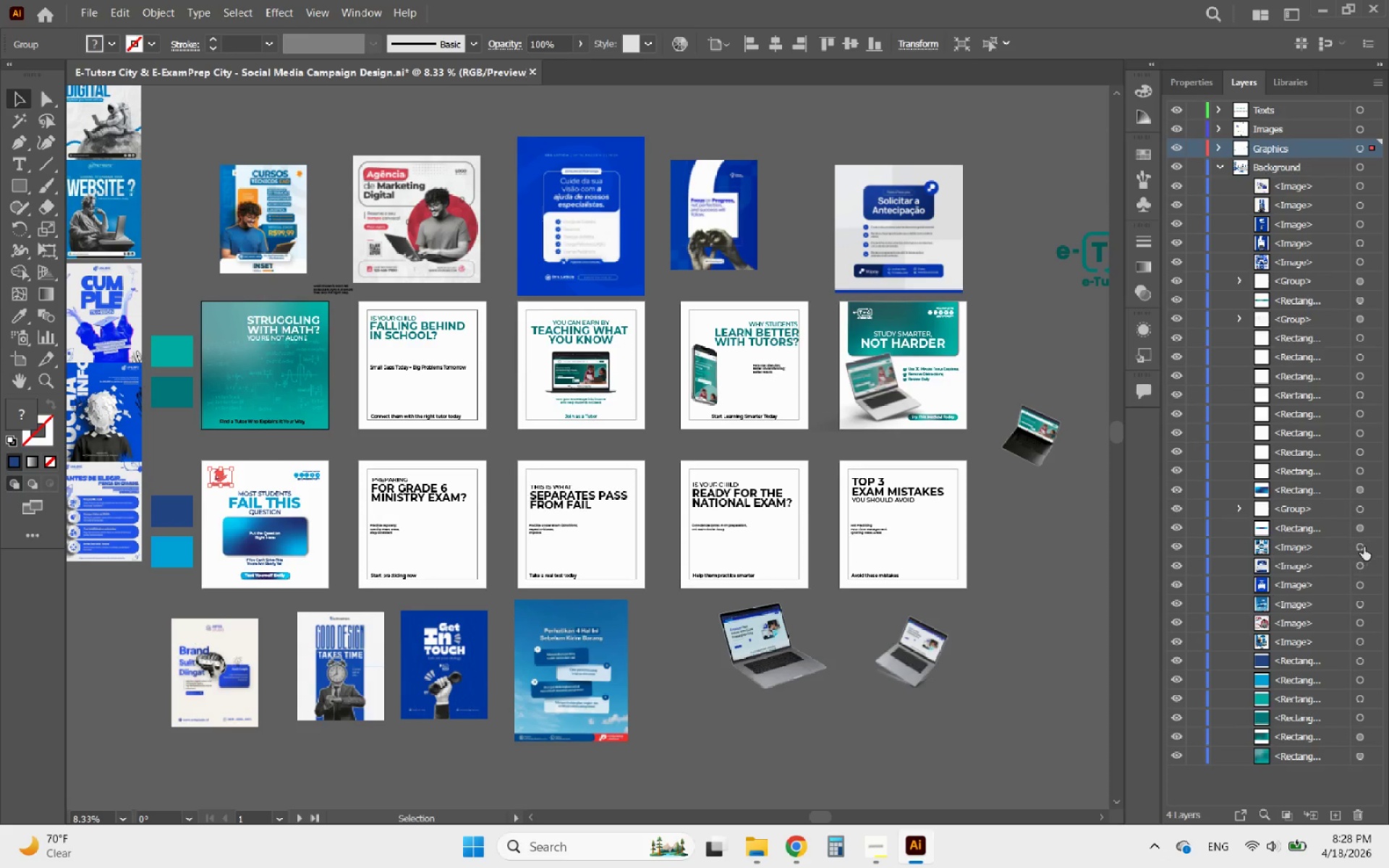 
left_click([1370, 547])
 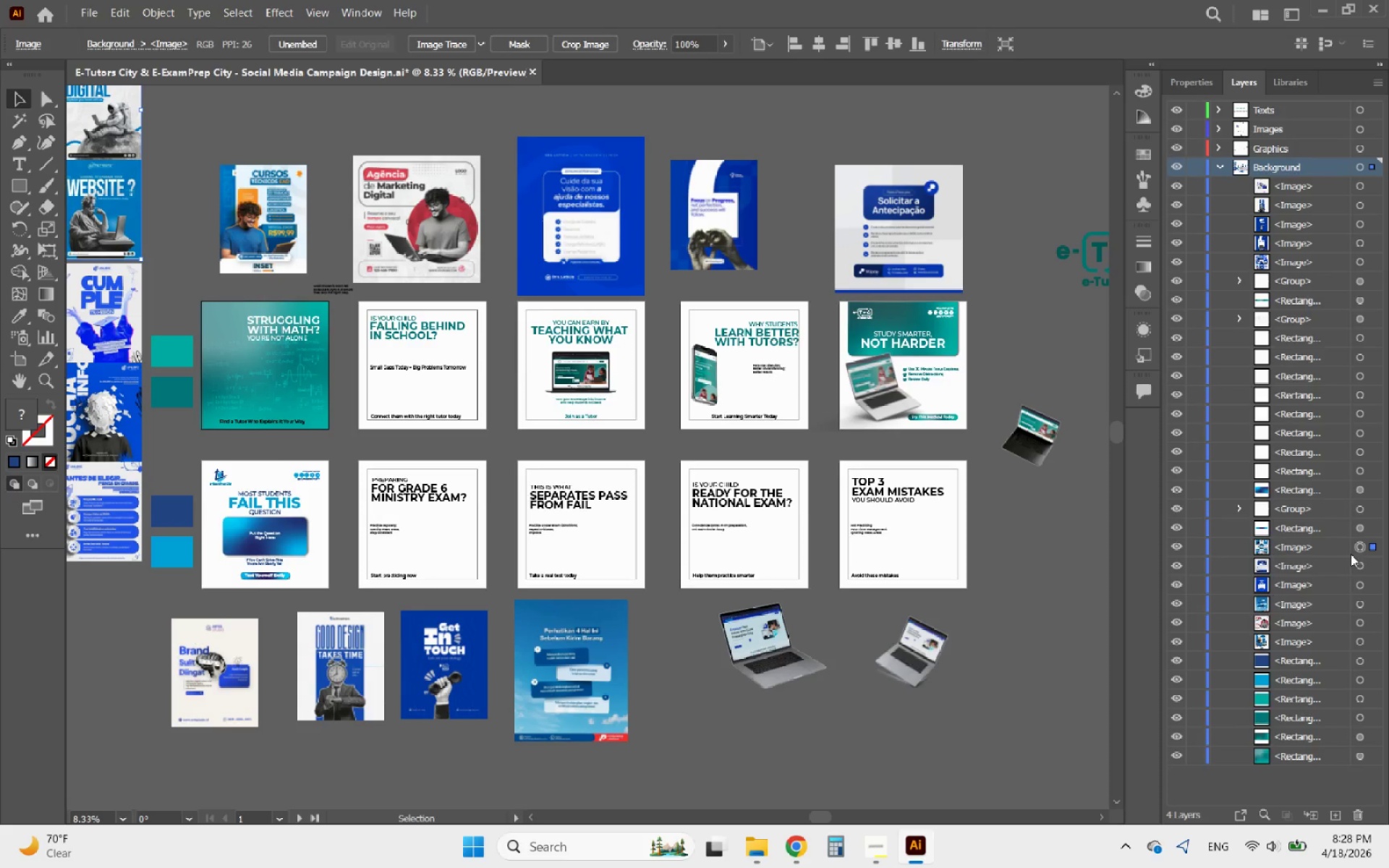 
left_click([1333, 570])
 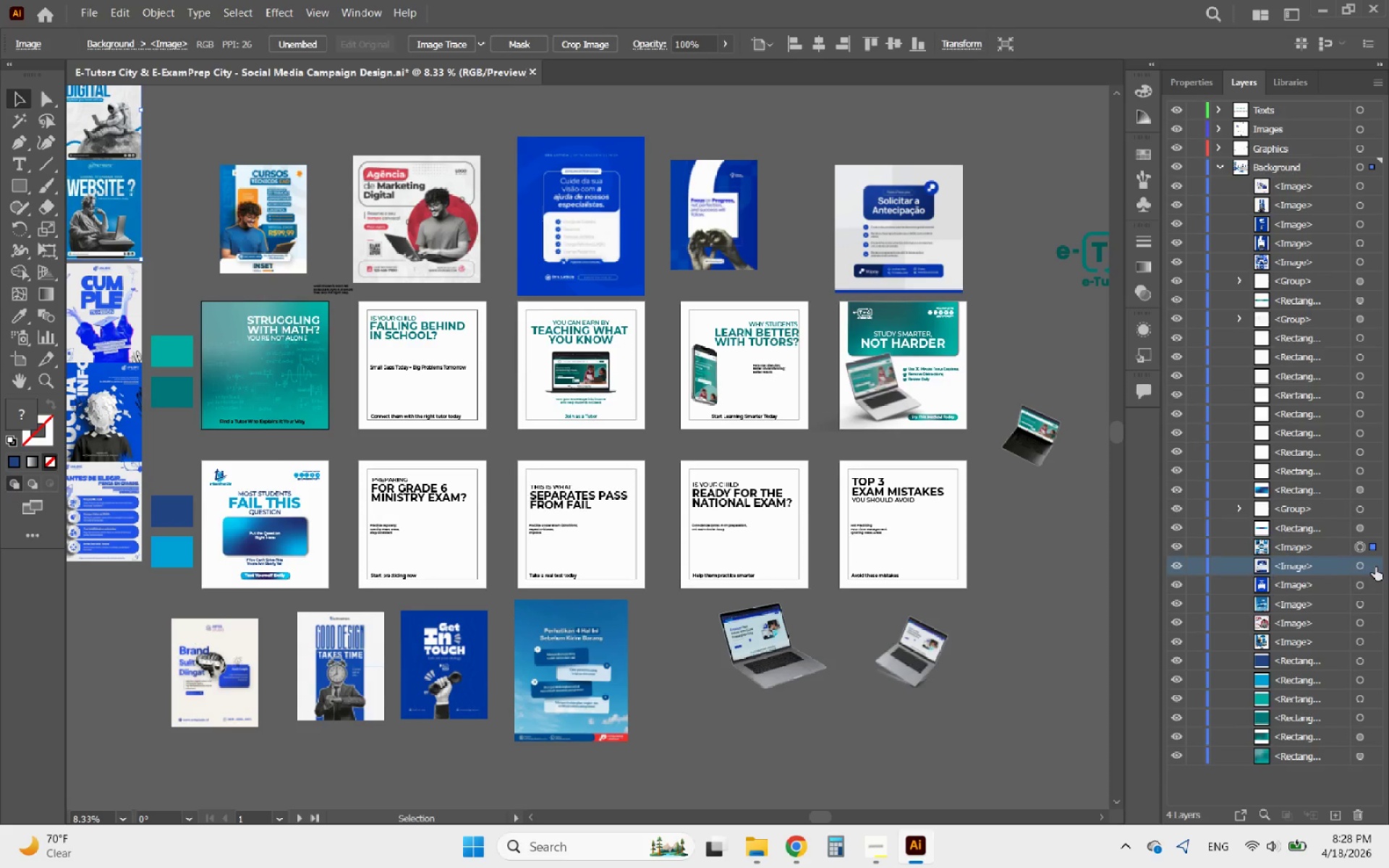 
left_click([1375, 567])
 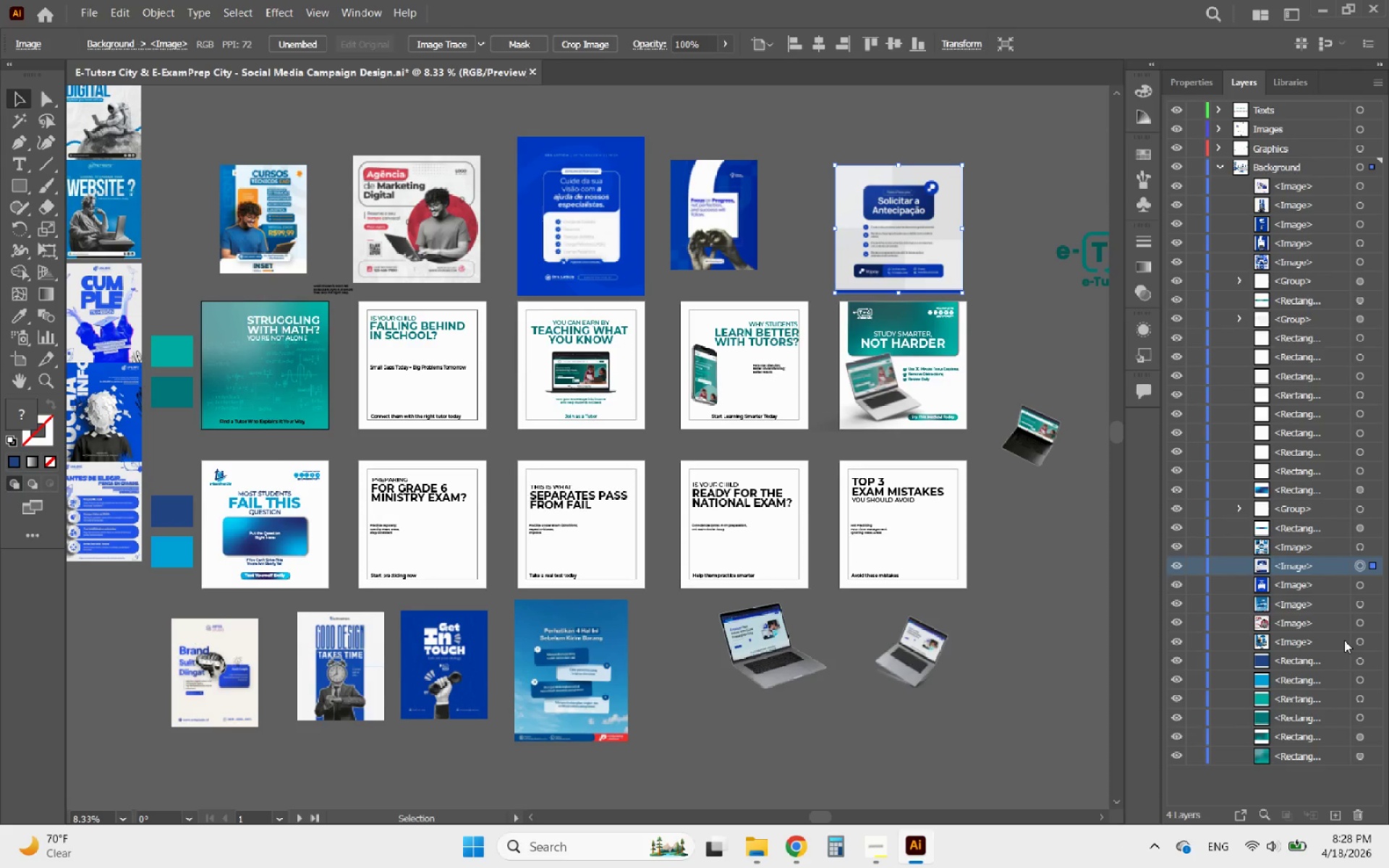 
wait(5.41)
 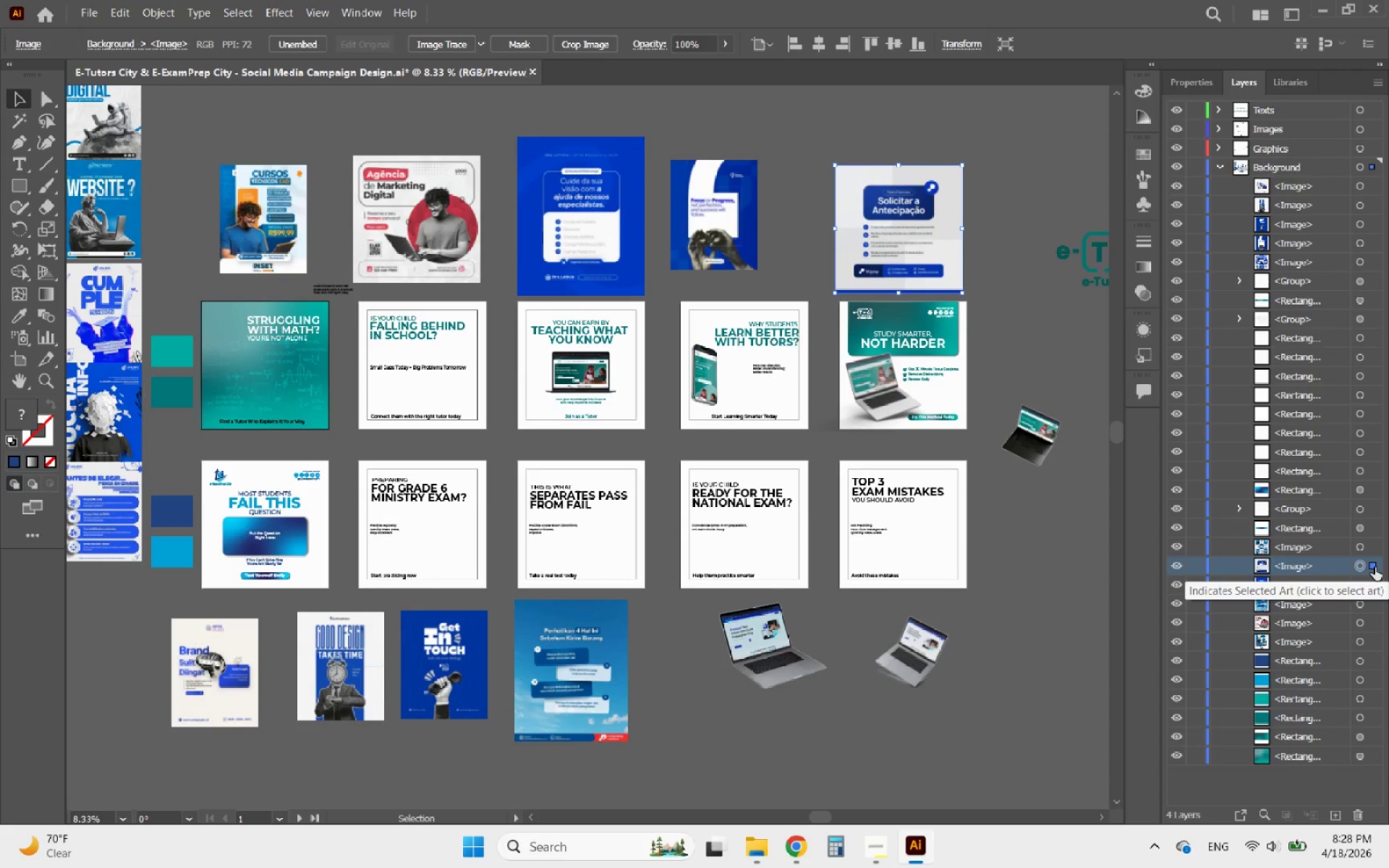 
left_click([1368, 506])
 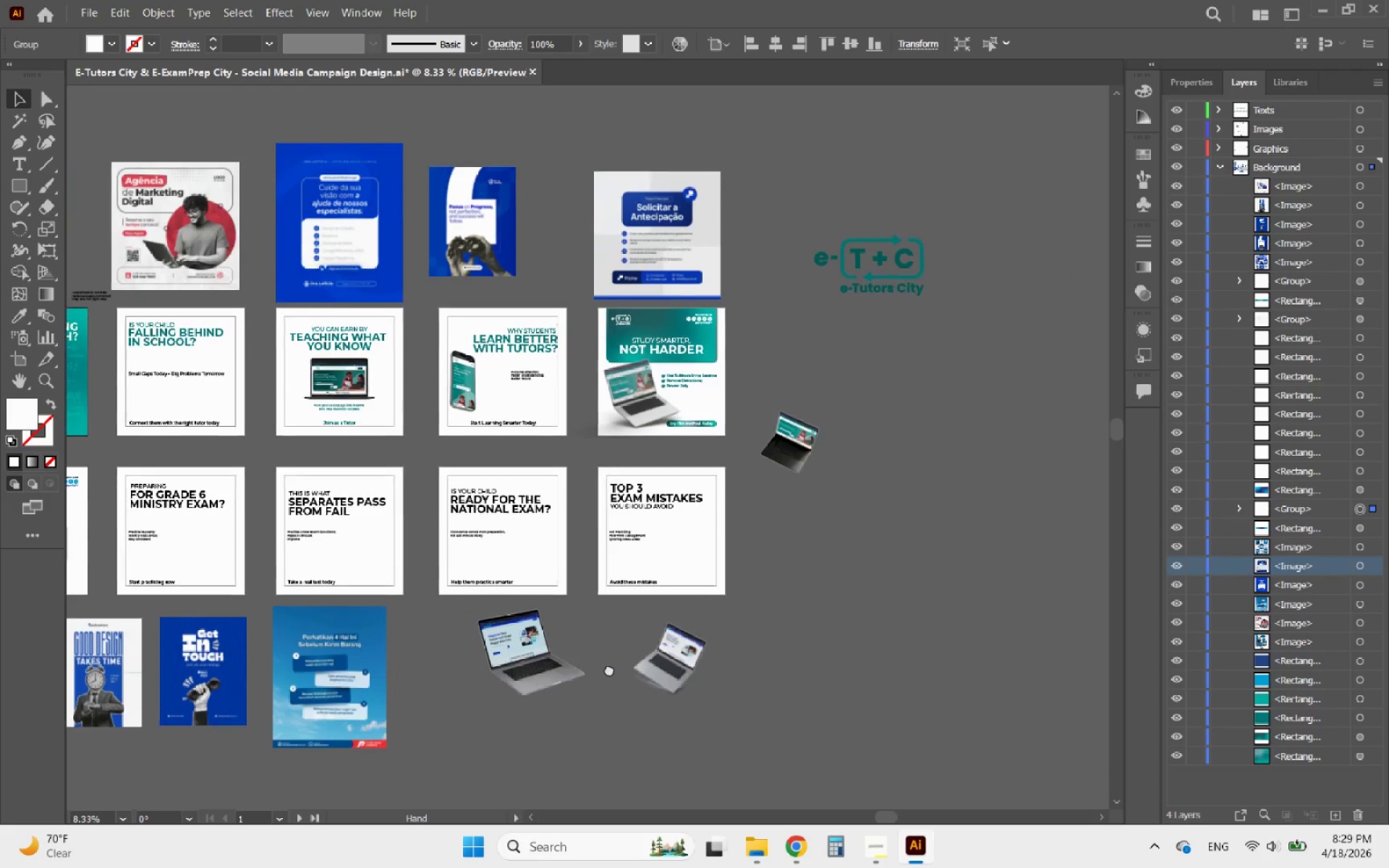 
wait(17.09)
 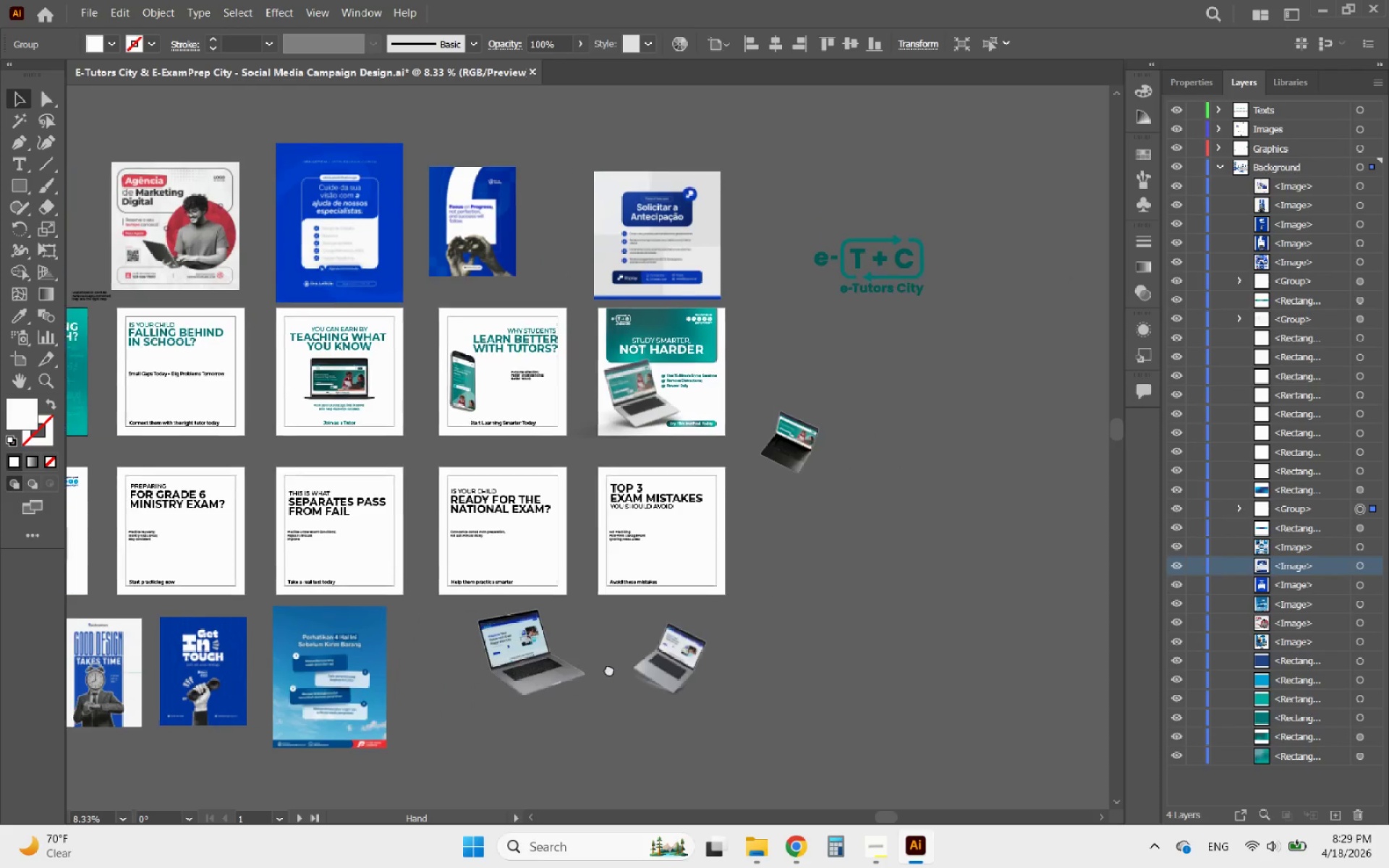 
left_click([1314, 509])
 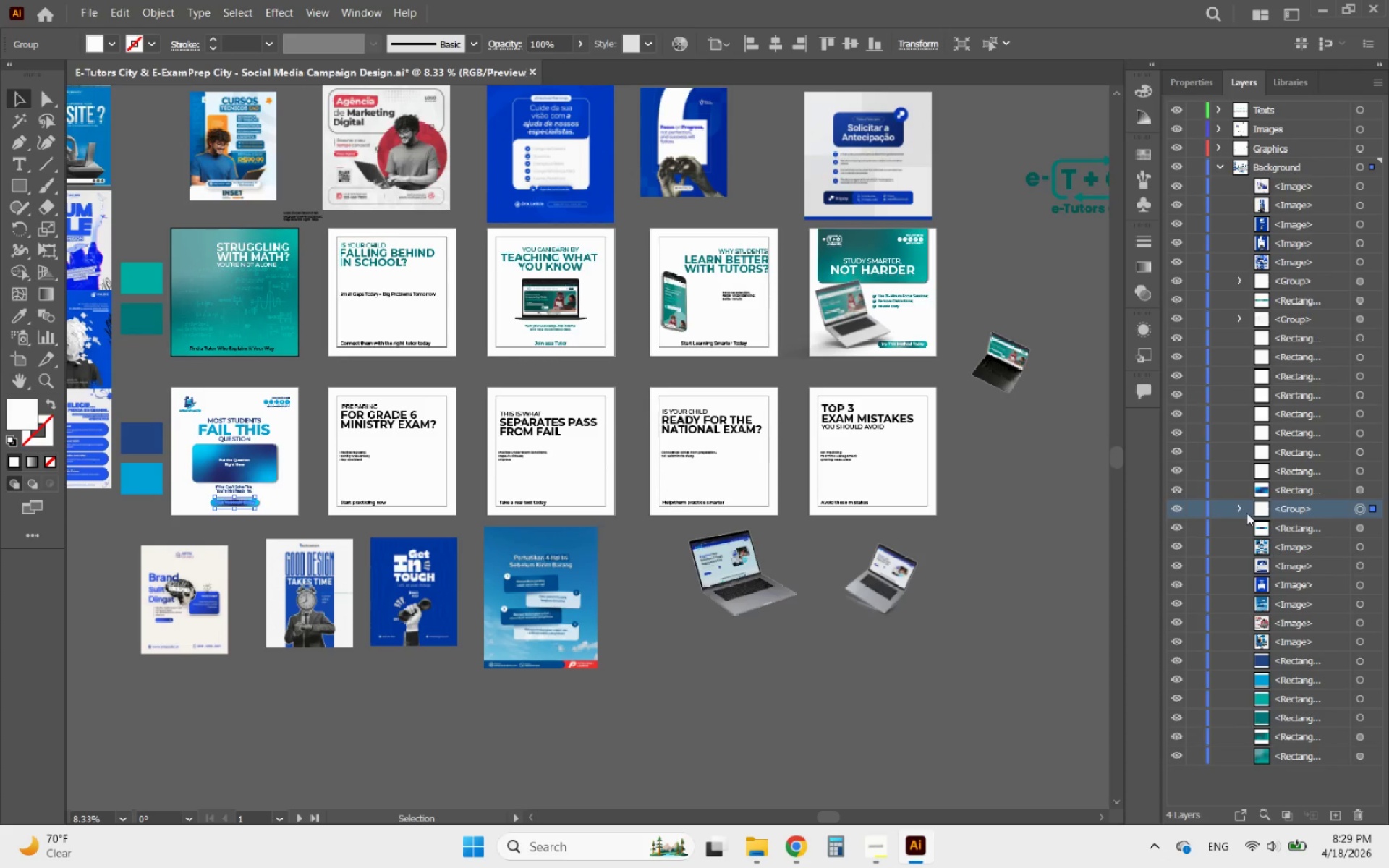 
left_click([1239, 510])
 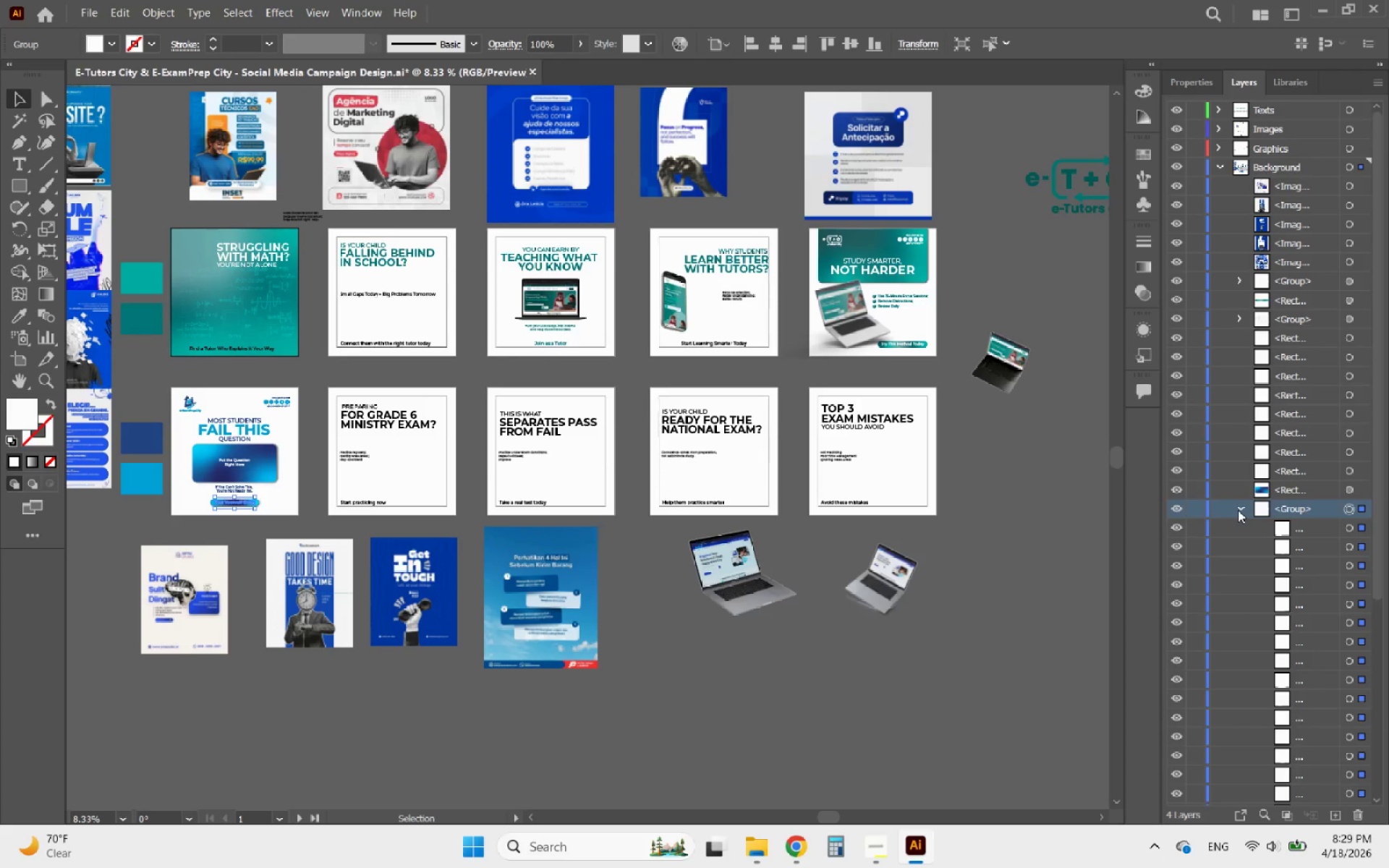 
left_click([1238, 510])
 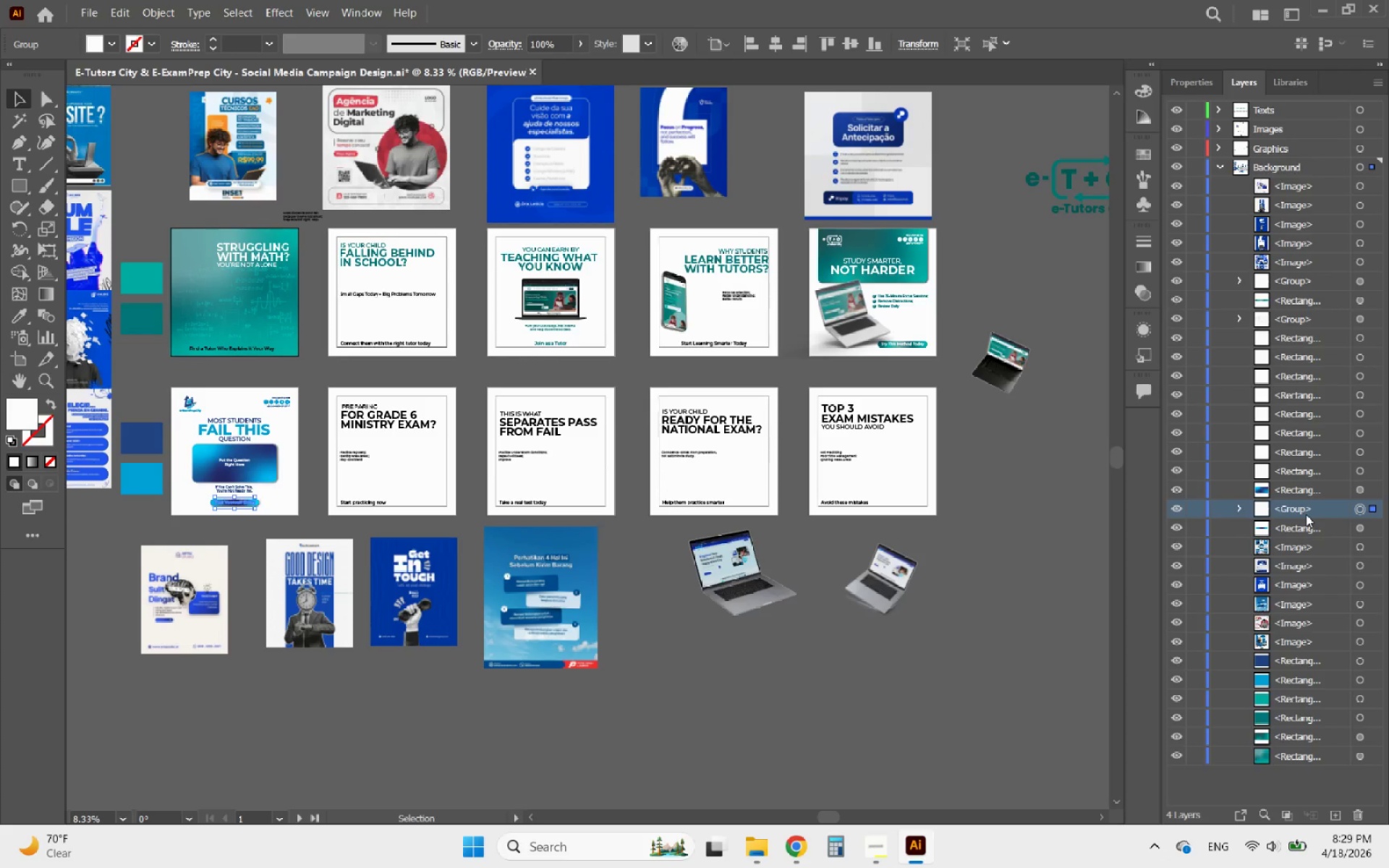 
wait(5.36)
 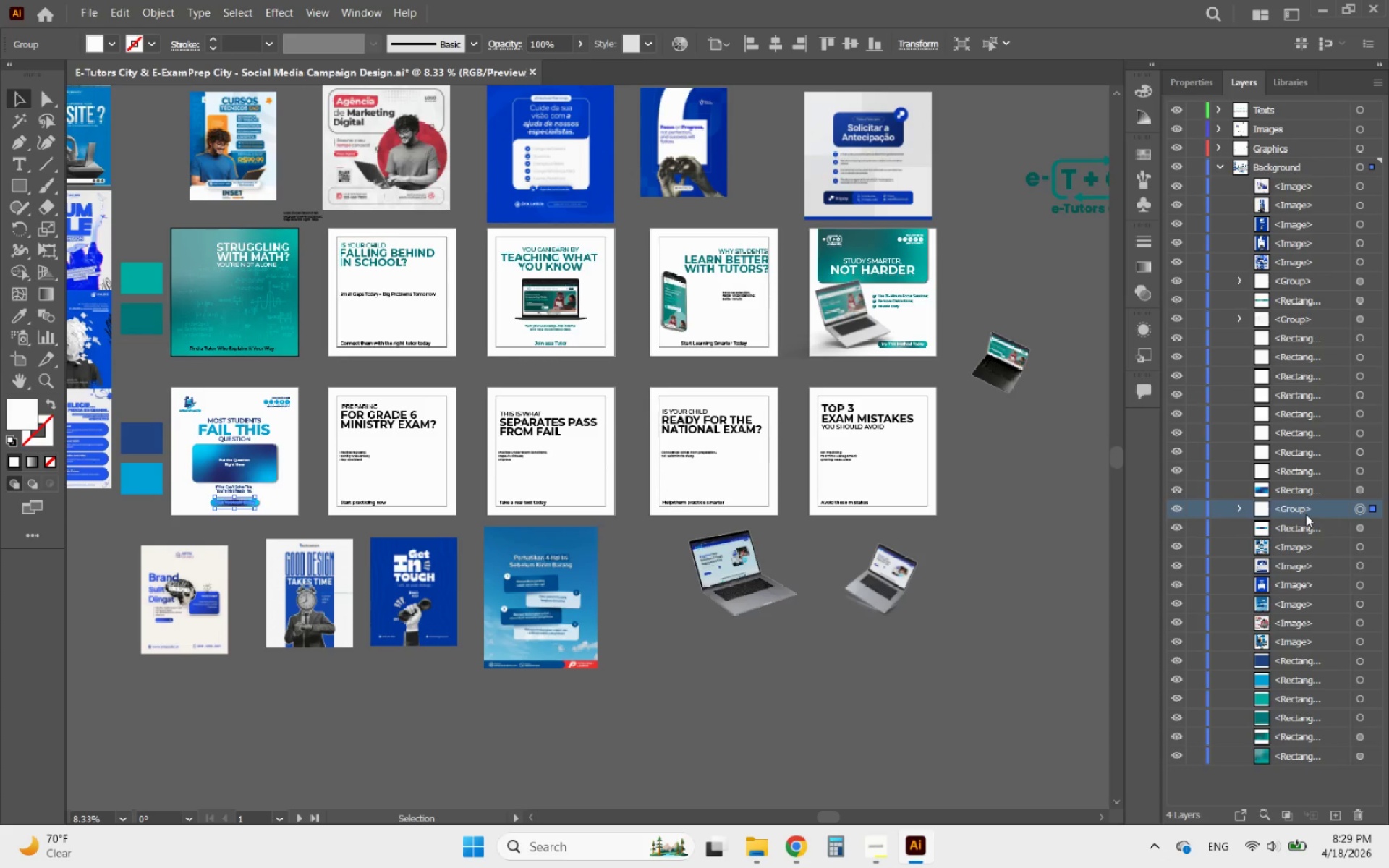 
left_click_drag(start_coordinate=[1335, 513], to_coordinate=[1295, 111])
 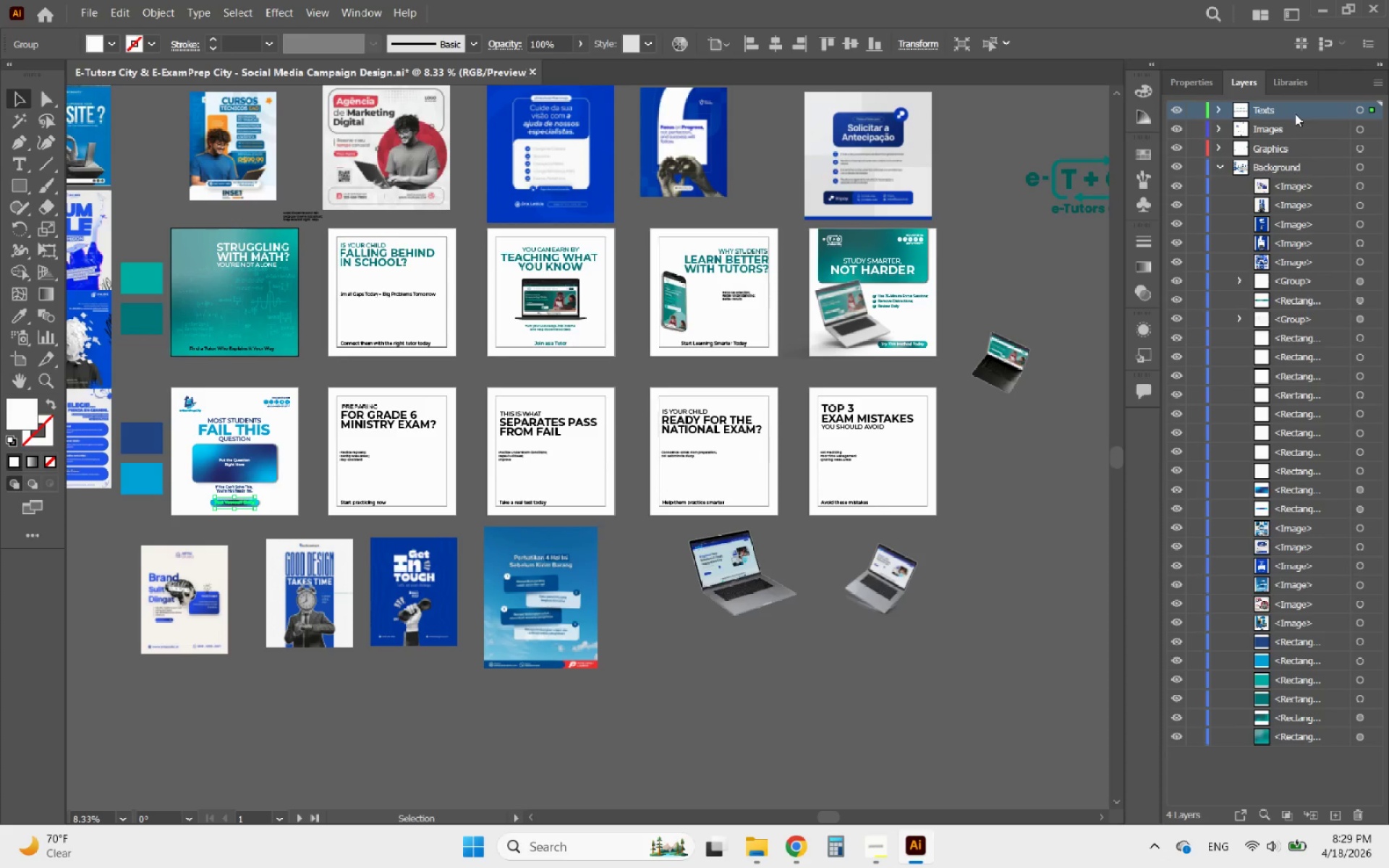 
wait(9.11)
 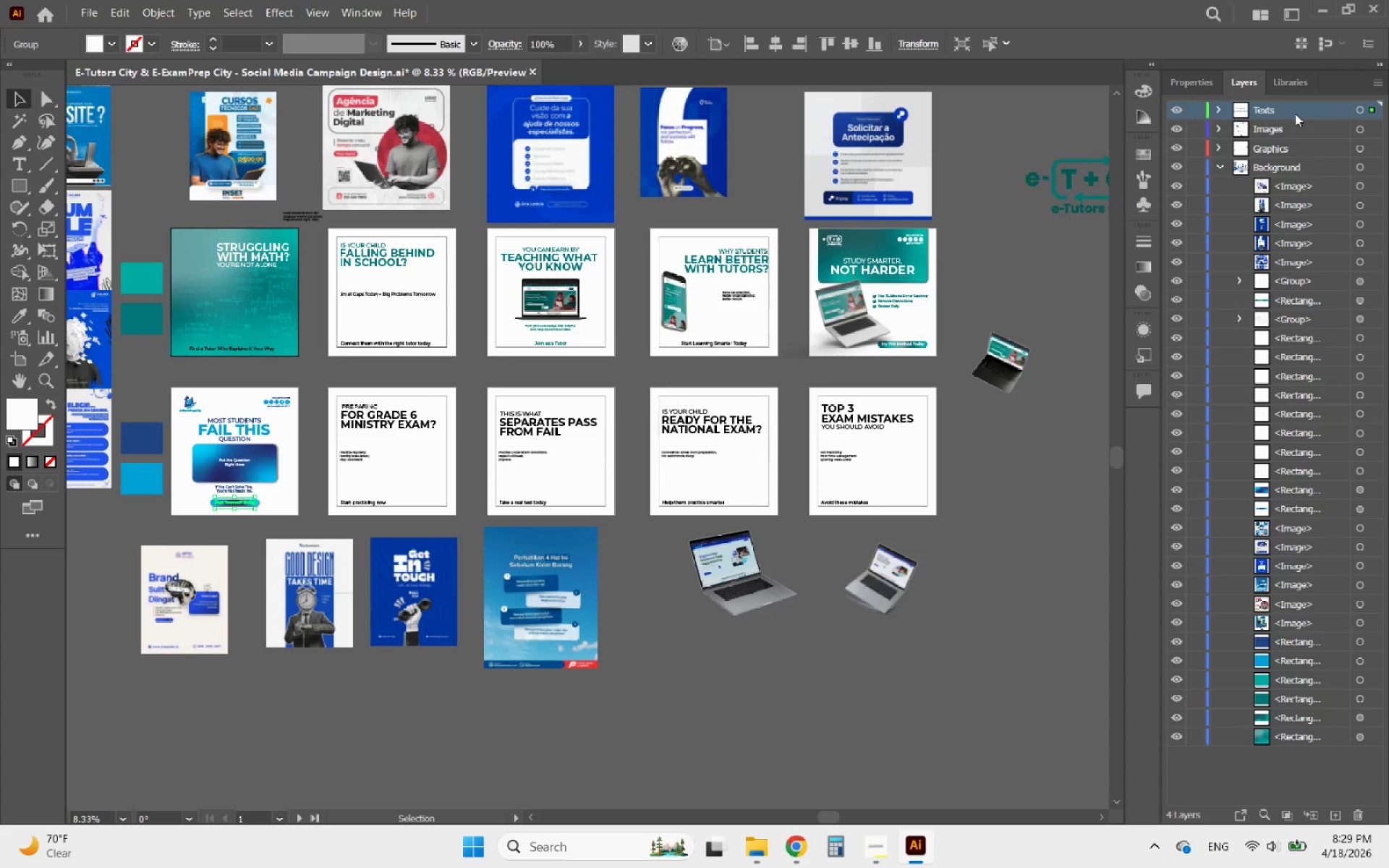 
left_click([1373, 474])
 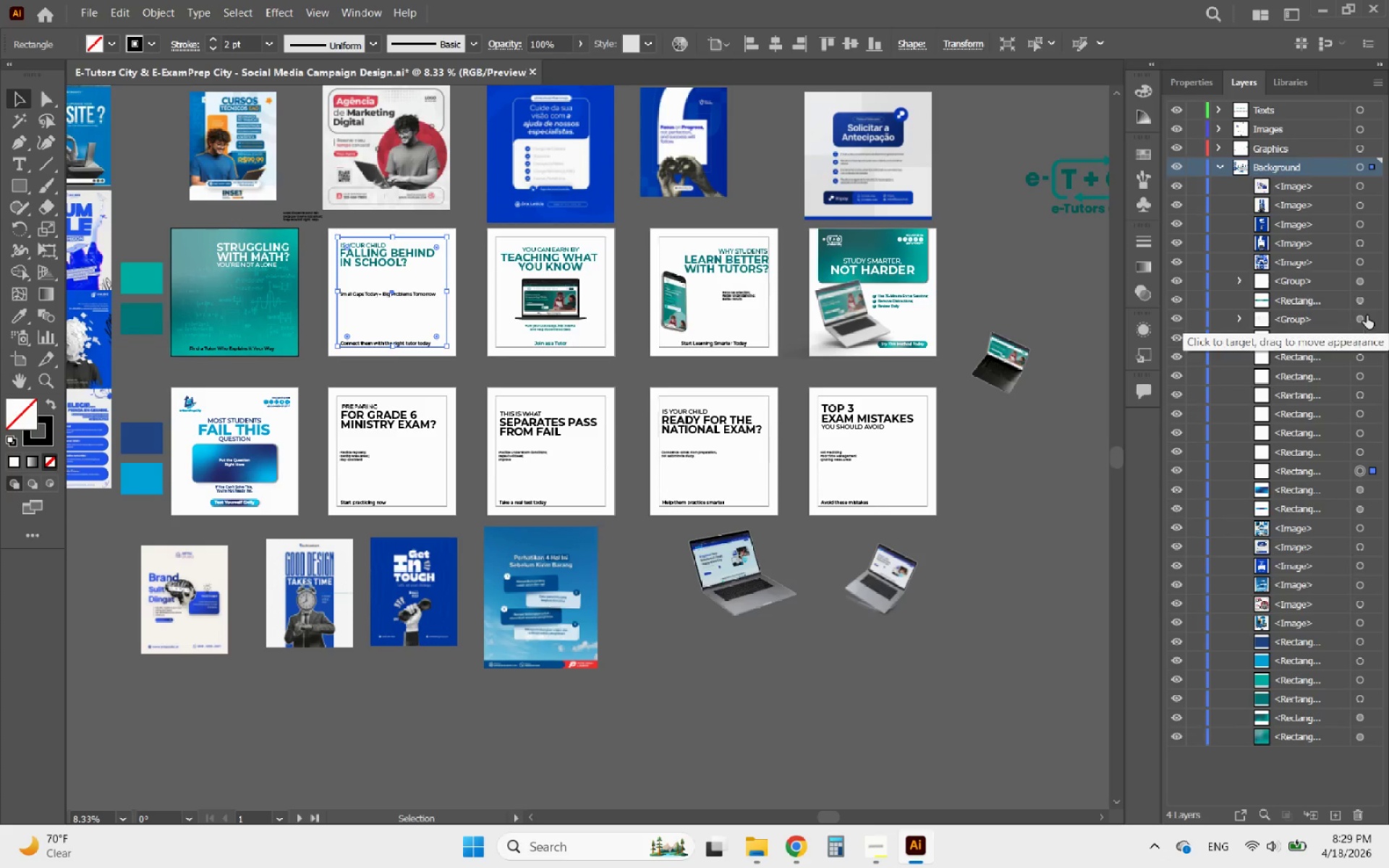 
left_click([1368, 302])
 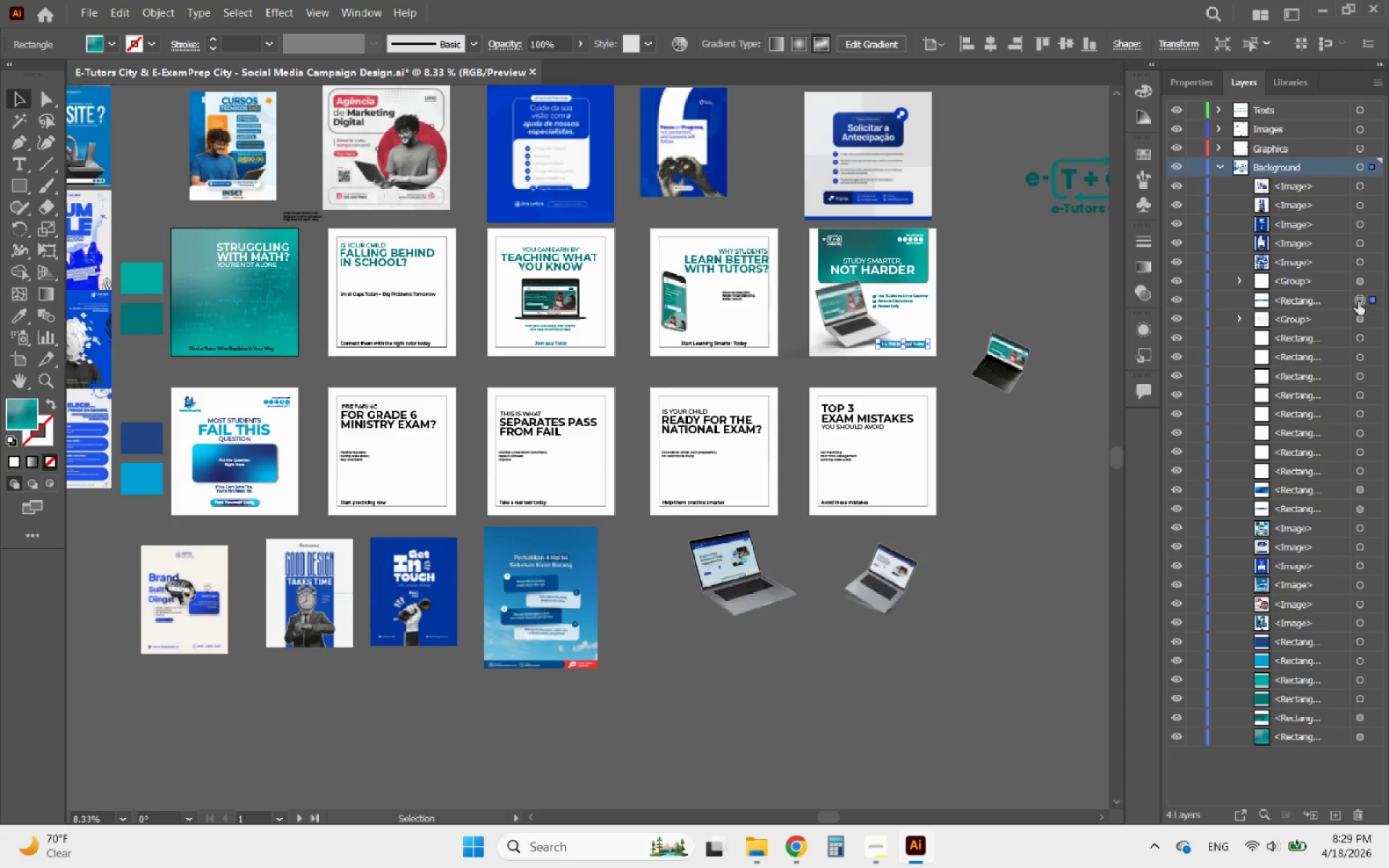 
left_click_drag(start_coordinate=[1330, 303], to_coordinate=[1316, 148])
 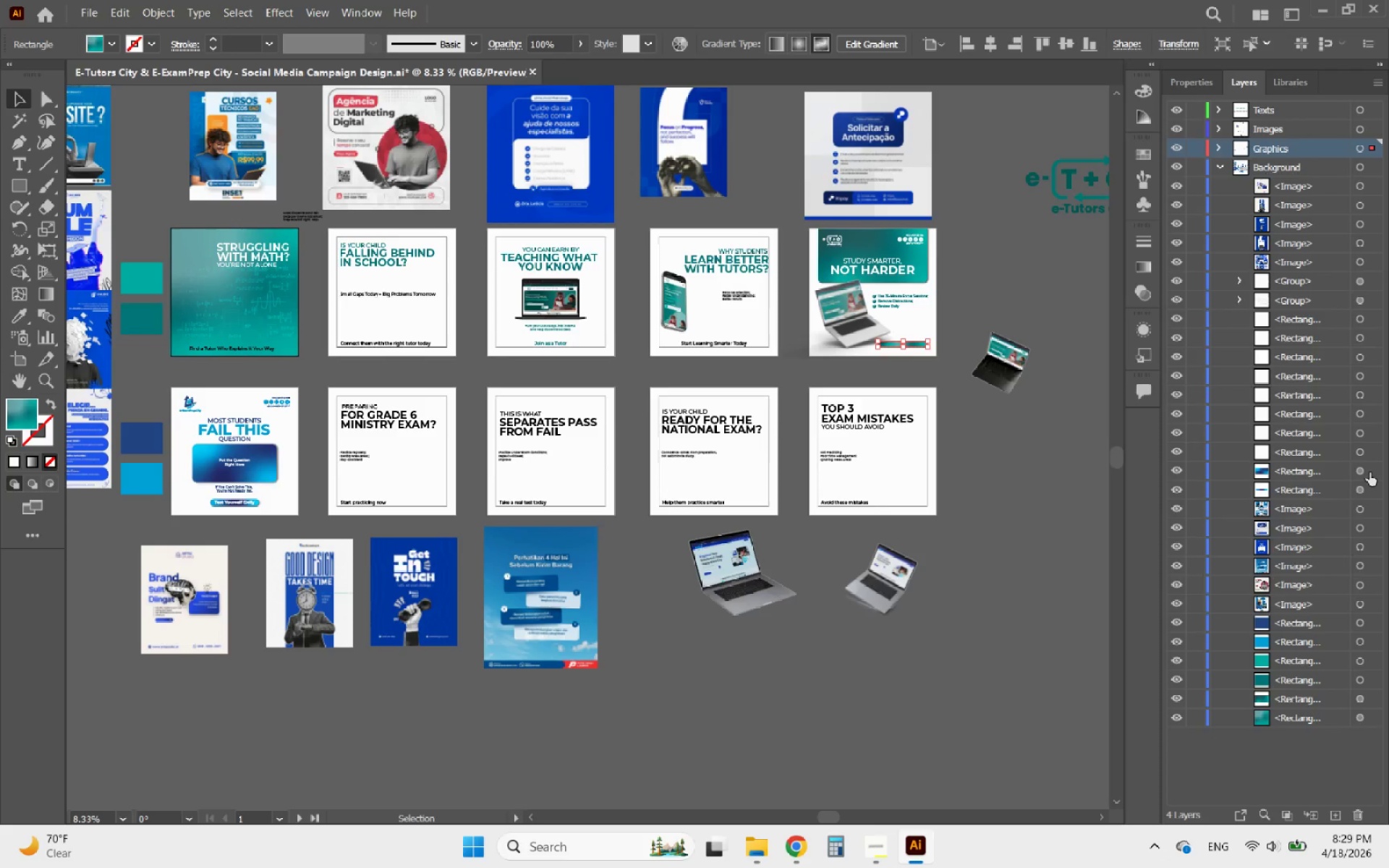 
left_click([1375, 469])
 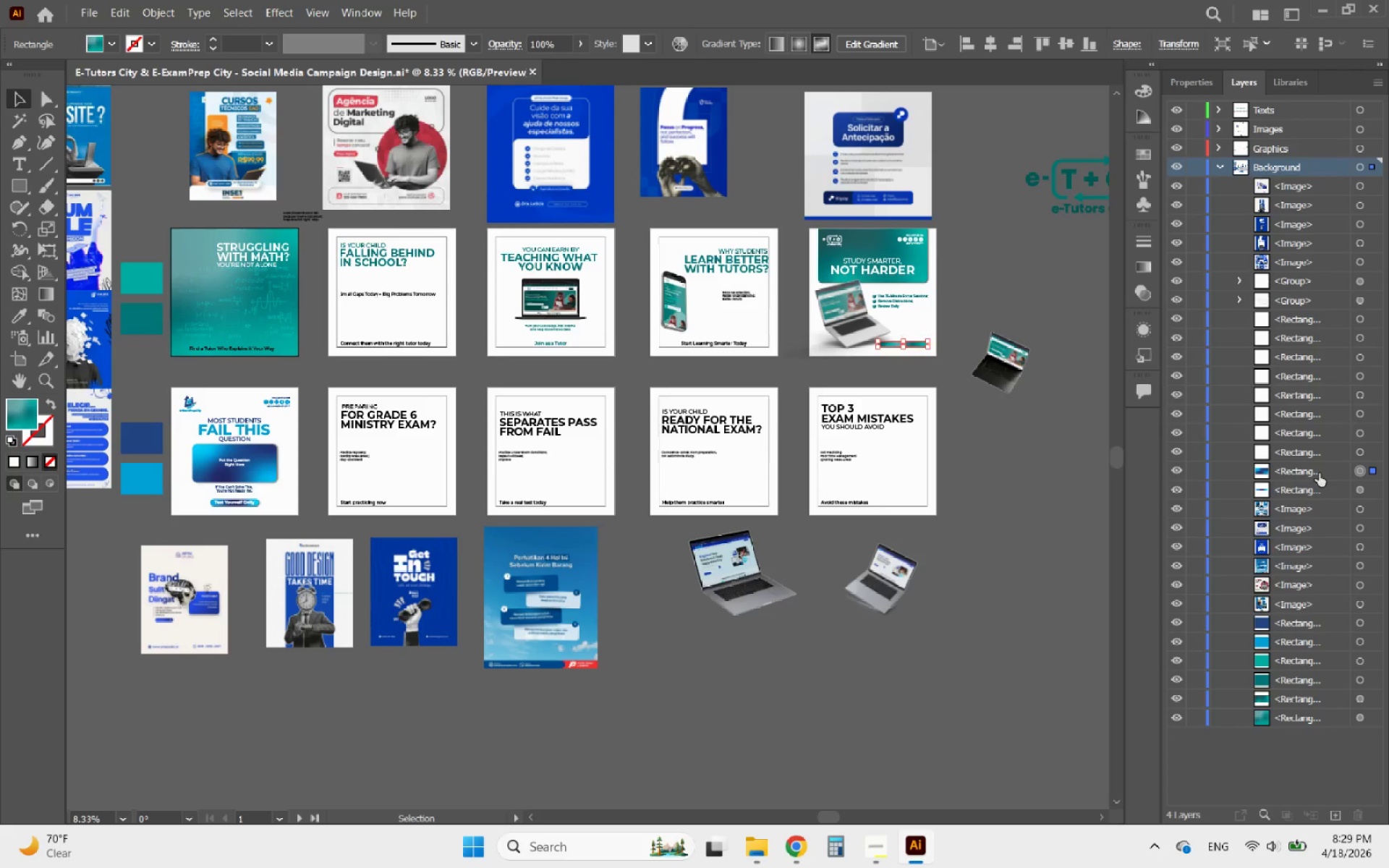 
left_click_drag(start_coordinate=[1315, 472], to_coordinate=[1283, 149])
 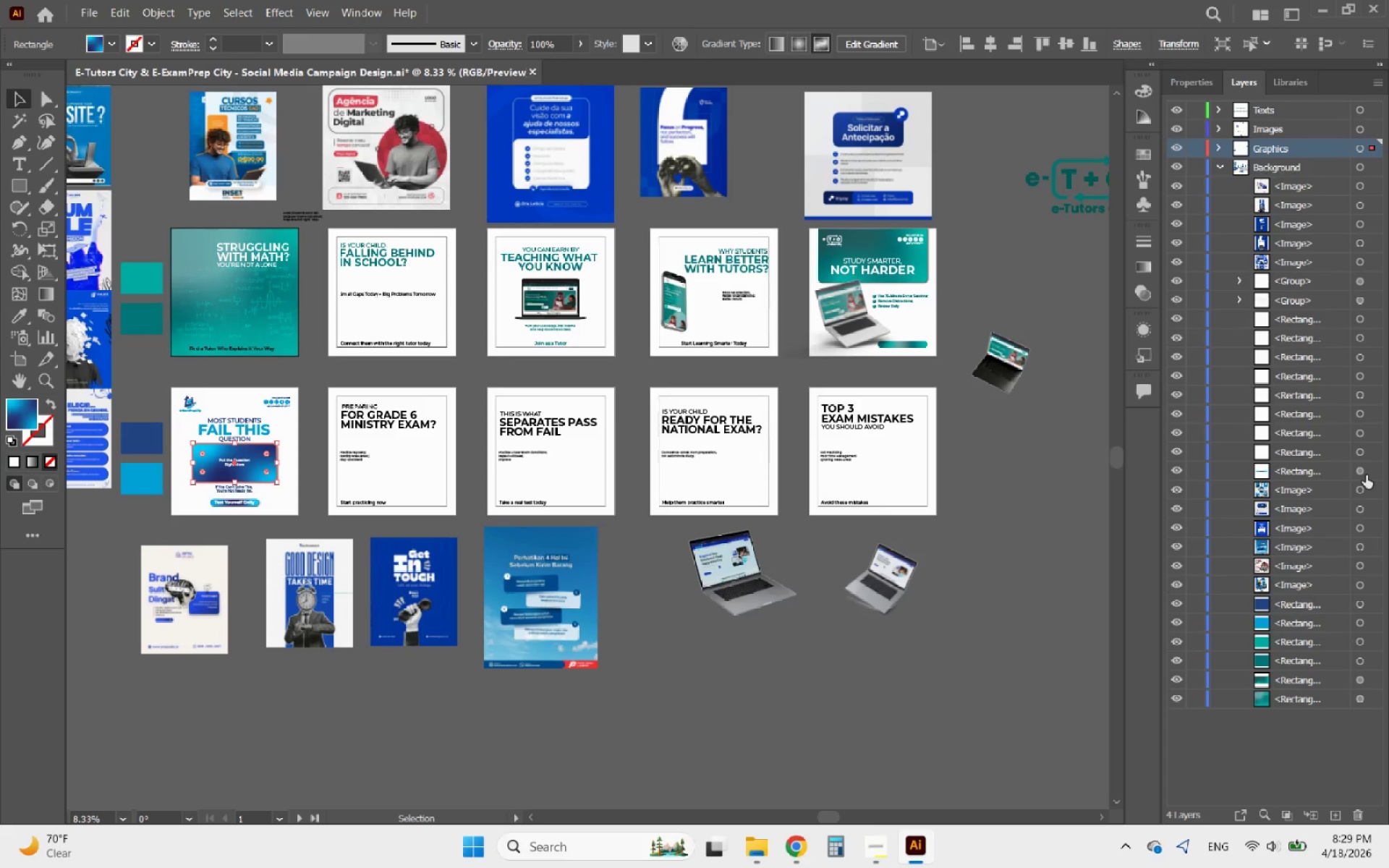 
left_click([1374, 471])
 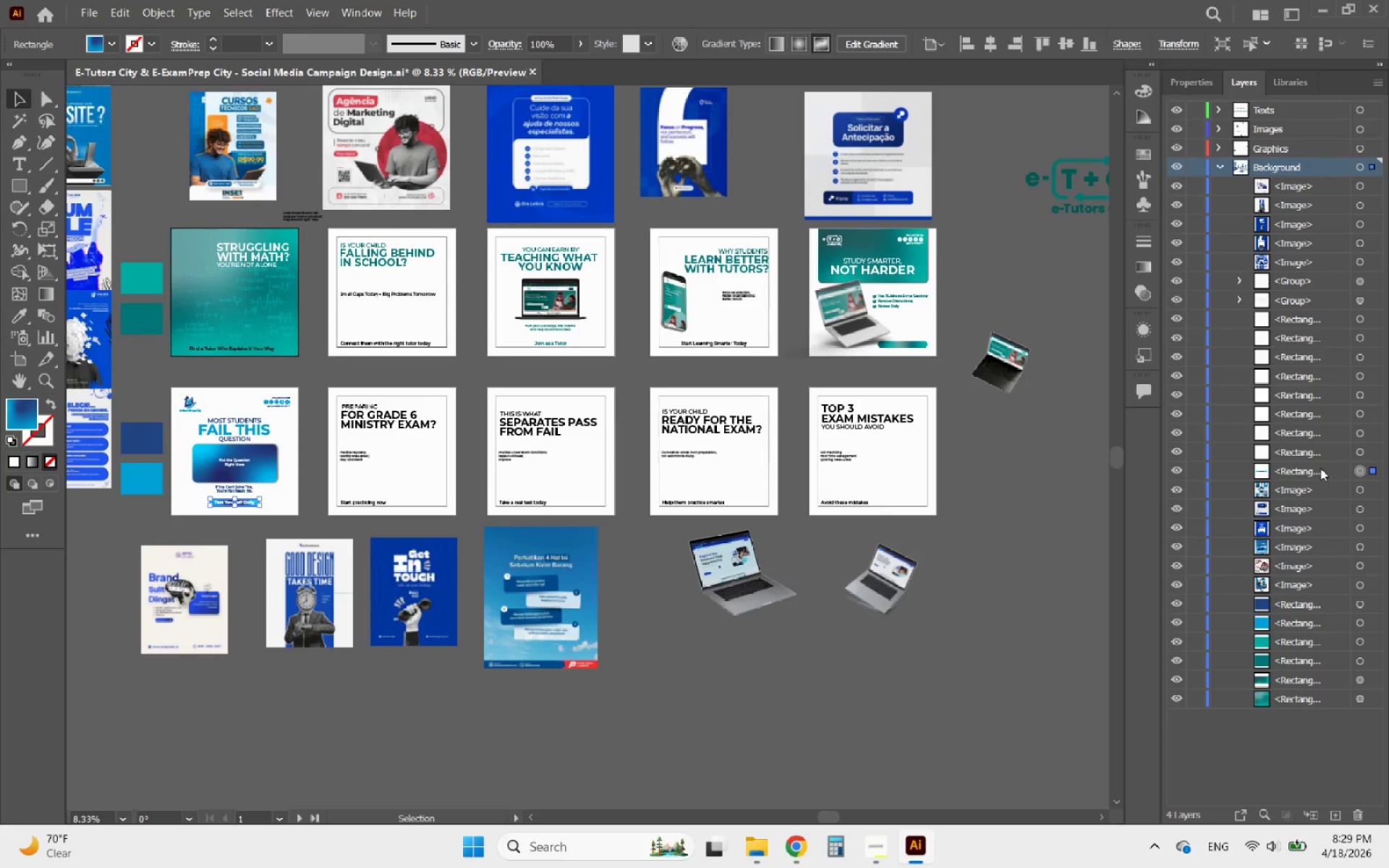 
left_click_drag(start_coordinate=[1320, 468], to_coordinate=[1302, 145])
 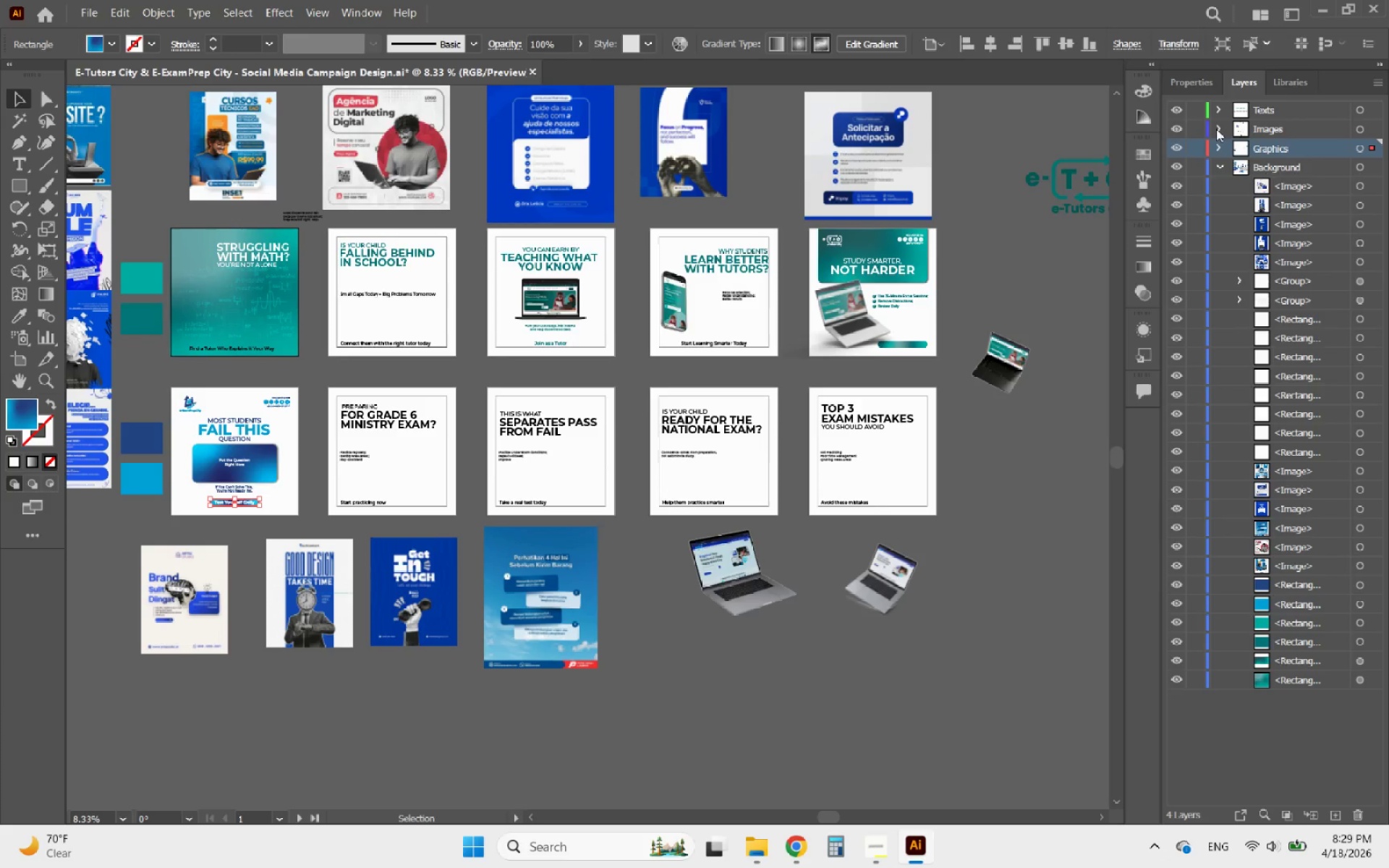 
left_click([1216, 163])
 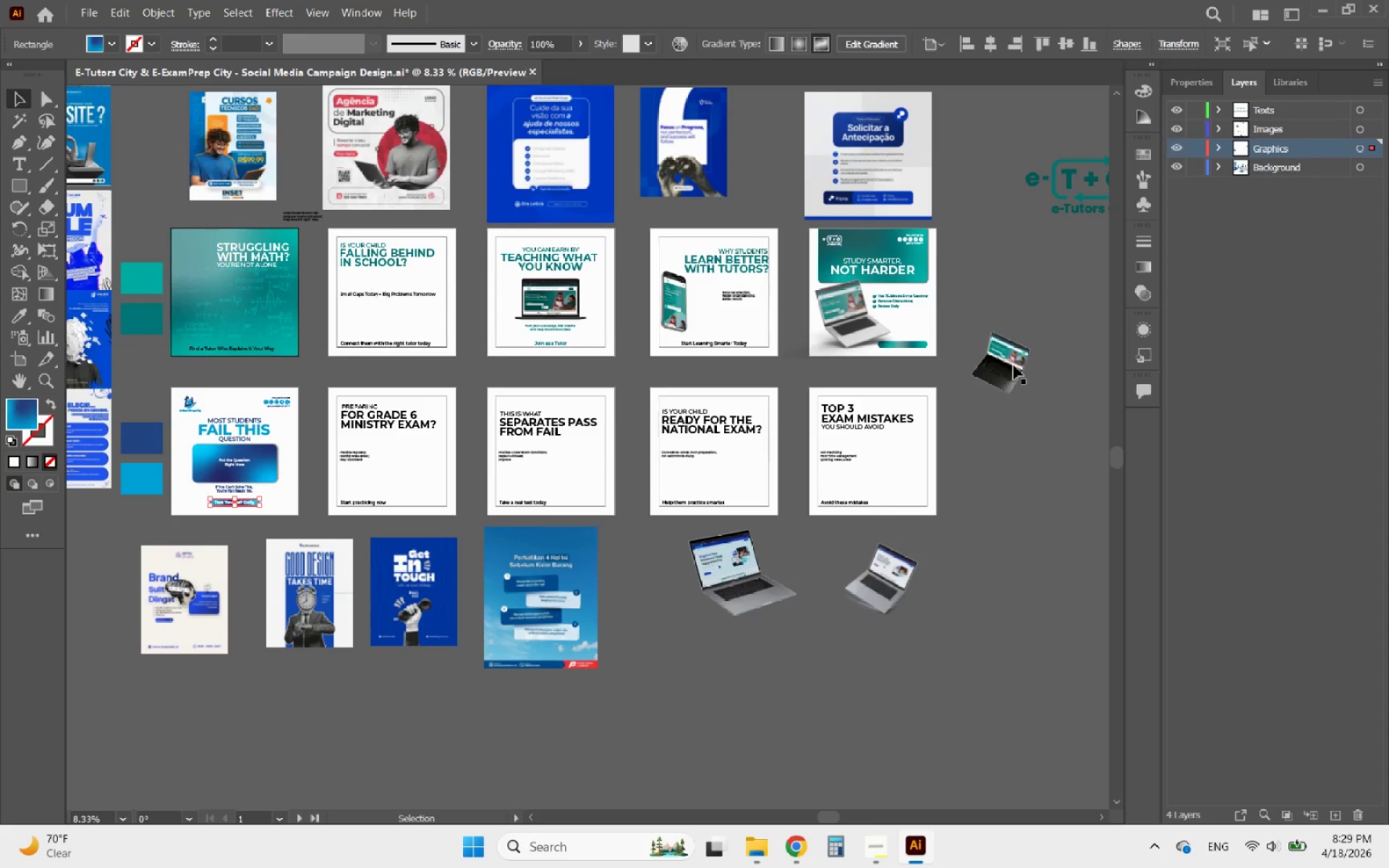 
hold_key(key=AltLeft, duration=0.4)
scroll: coordinate [1027, 410], scroll_direction: down, amount: 2.0
 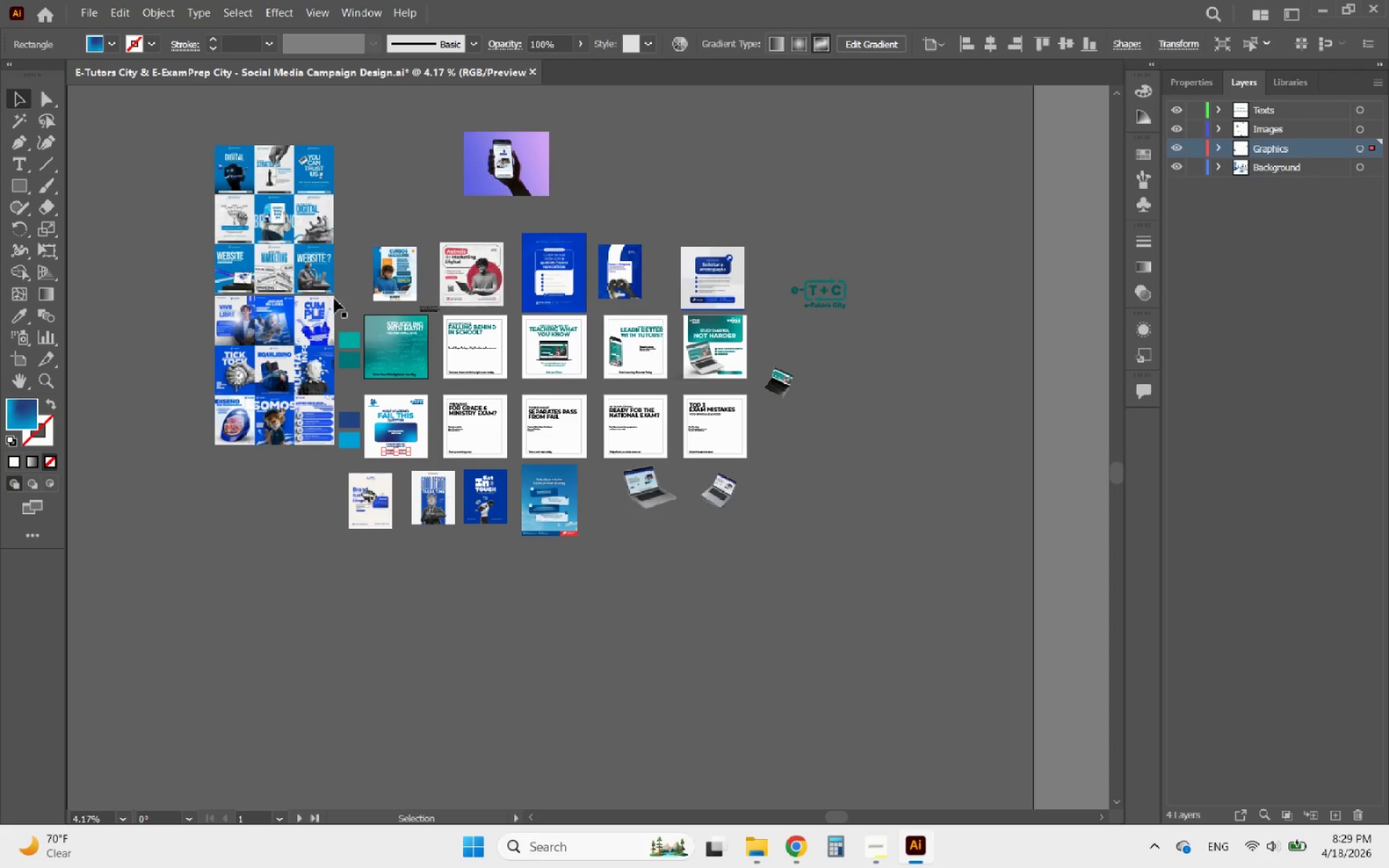 
hold_key(key=AltLeft, duration=1.77)
scroll: coordinate [441, 368], scroll_direction: up, amount: 6.0
 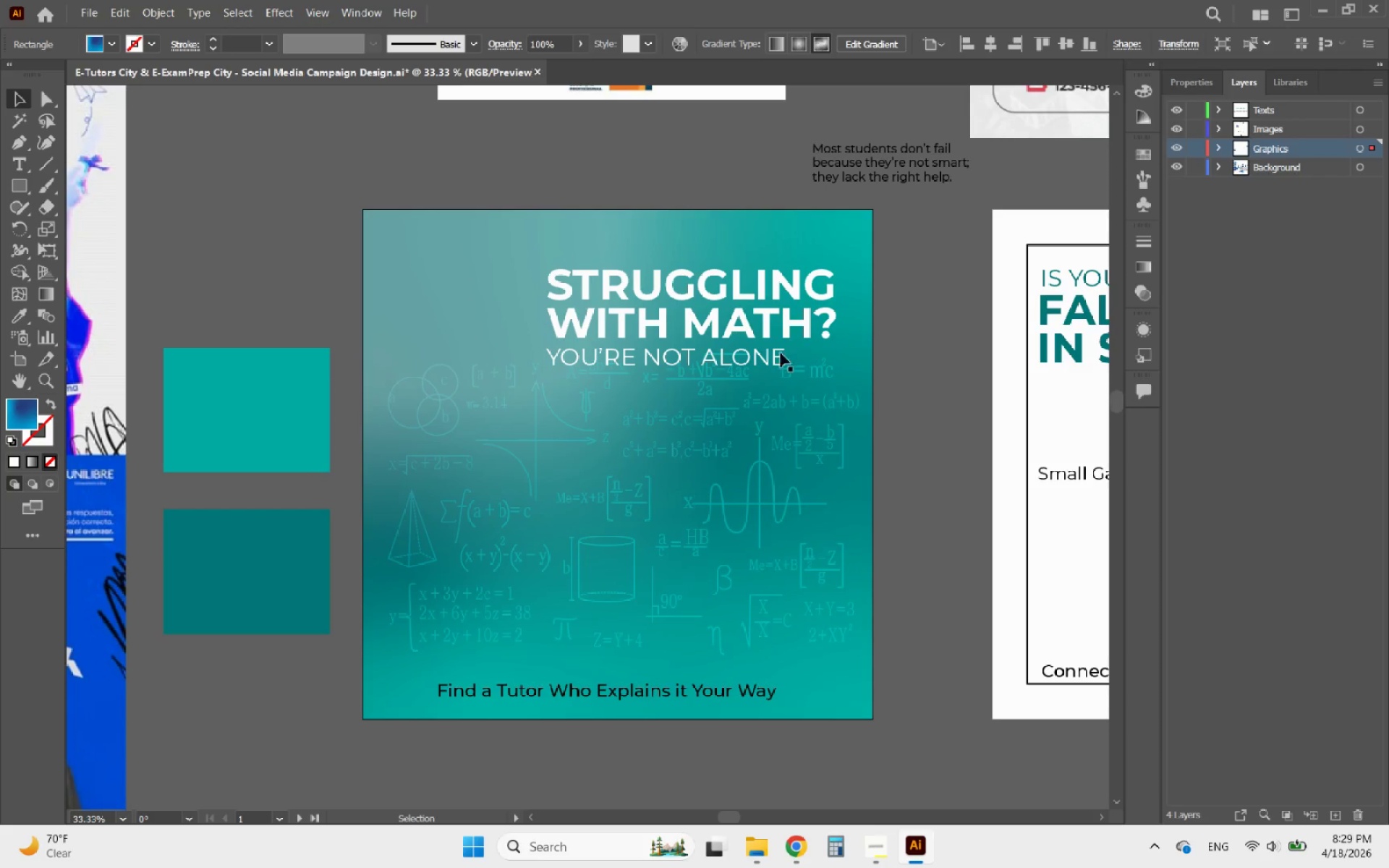 
hold_key(key=AltLeft, duration=0.5)
scroll: coordinate [841, 294], scroll_direction: down, amount: 2.0
 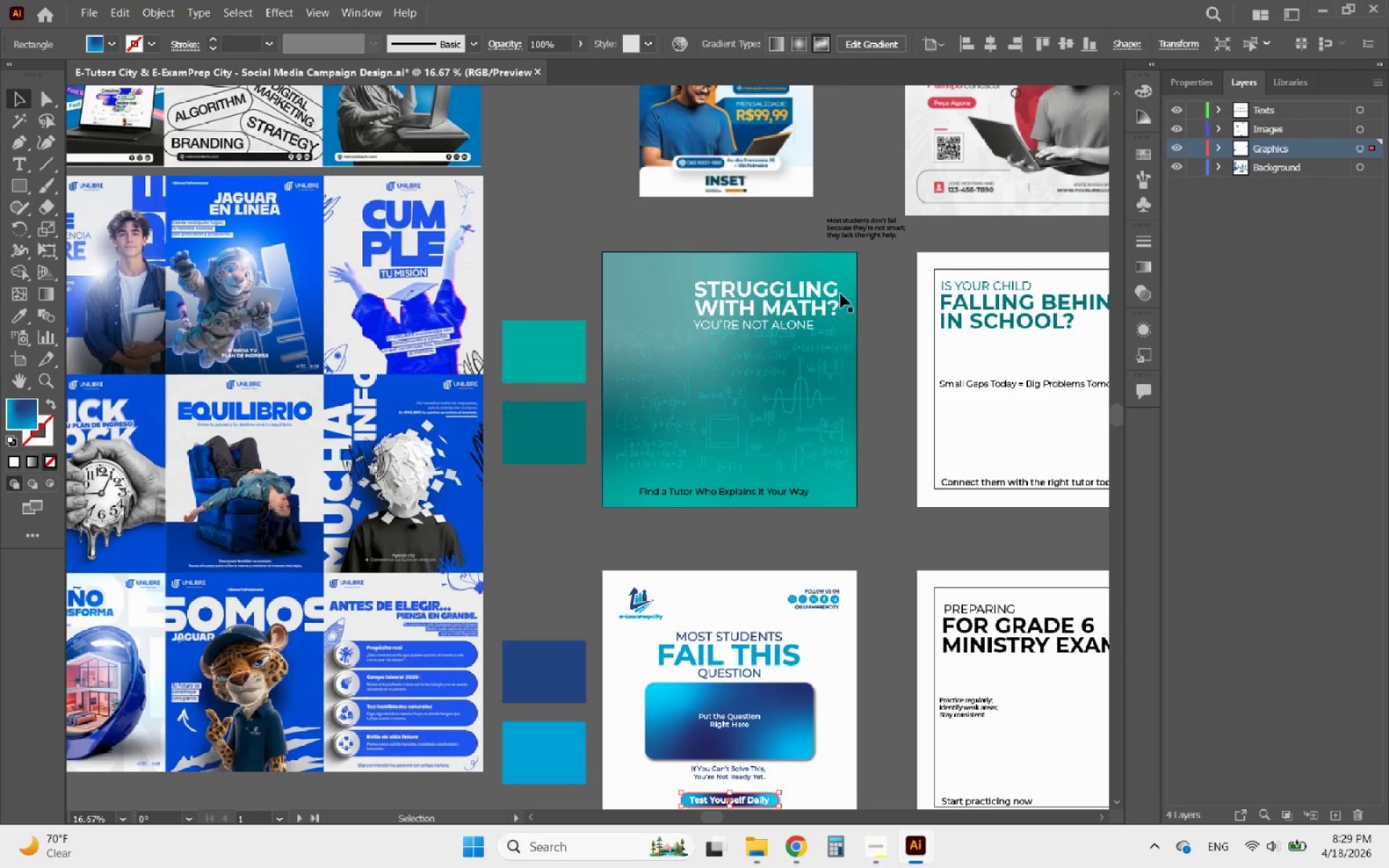 
hold_key(key=AltLeft, duration=1.5)
scroll: coordinate [799, 431], scroll_direction: up, amount: 2.0
 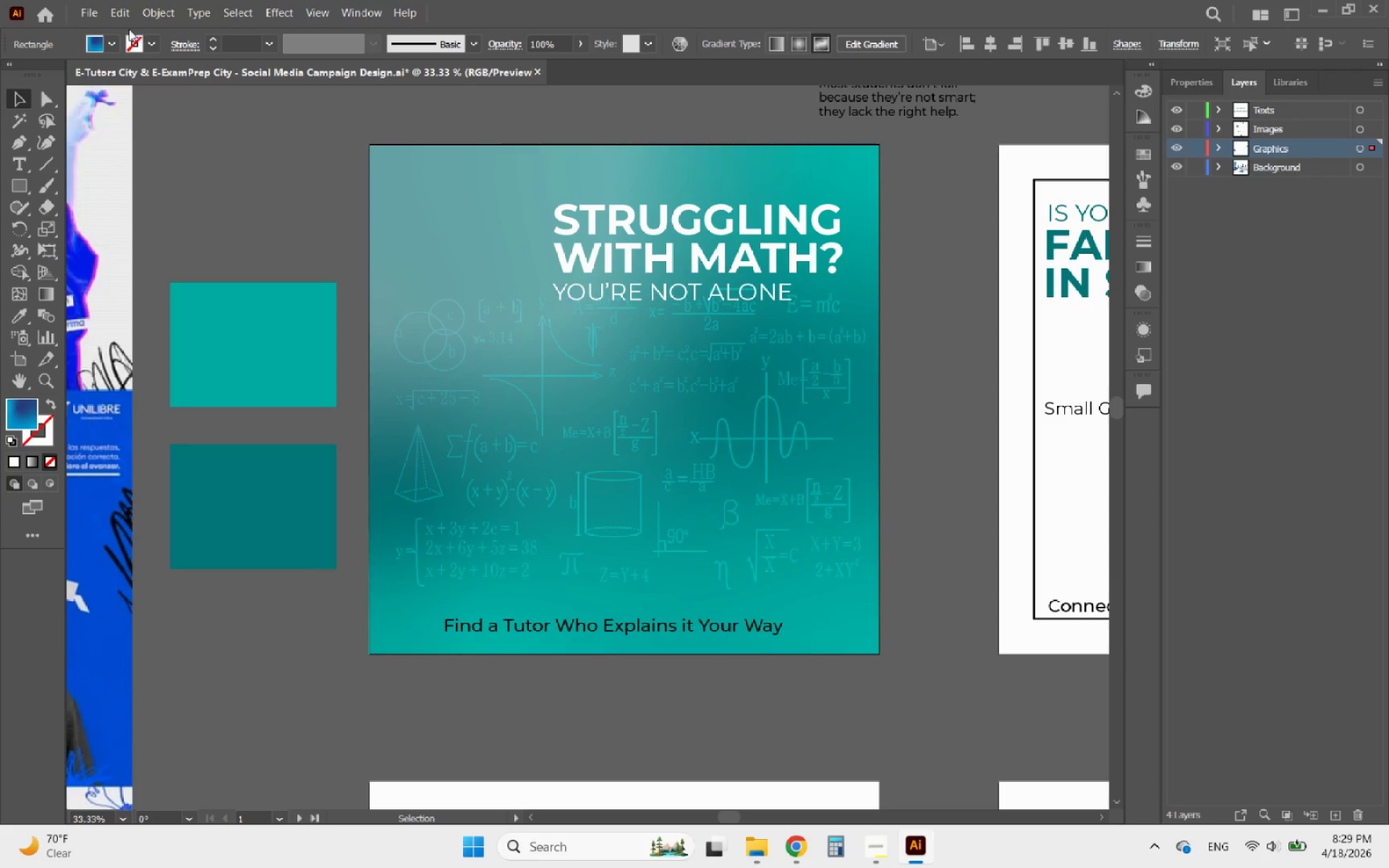 
left_click([88, 10])
 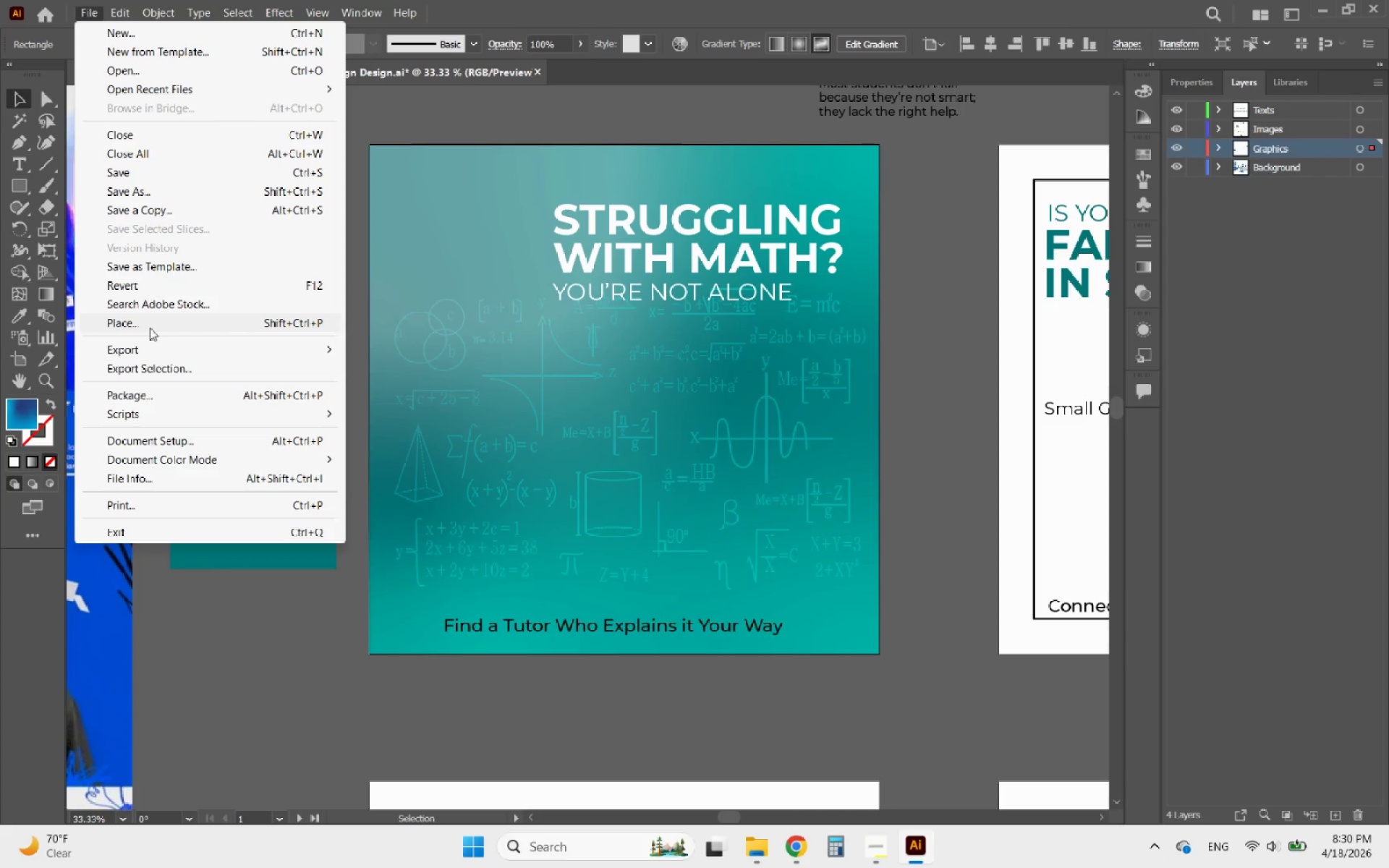 
left_click([149, 328])
 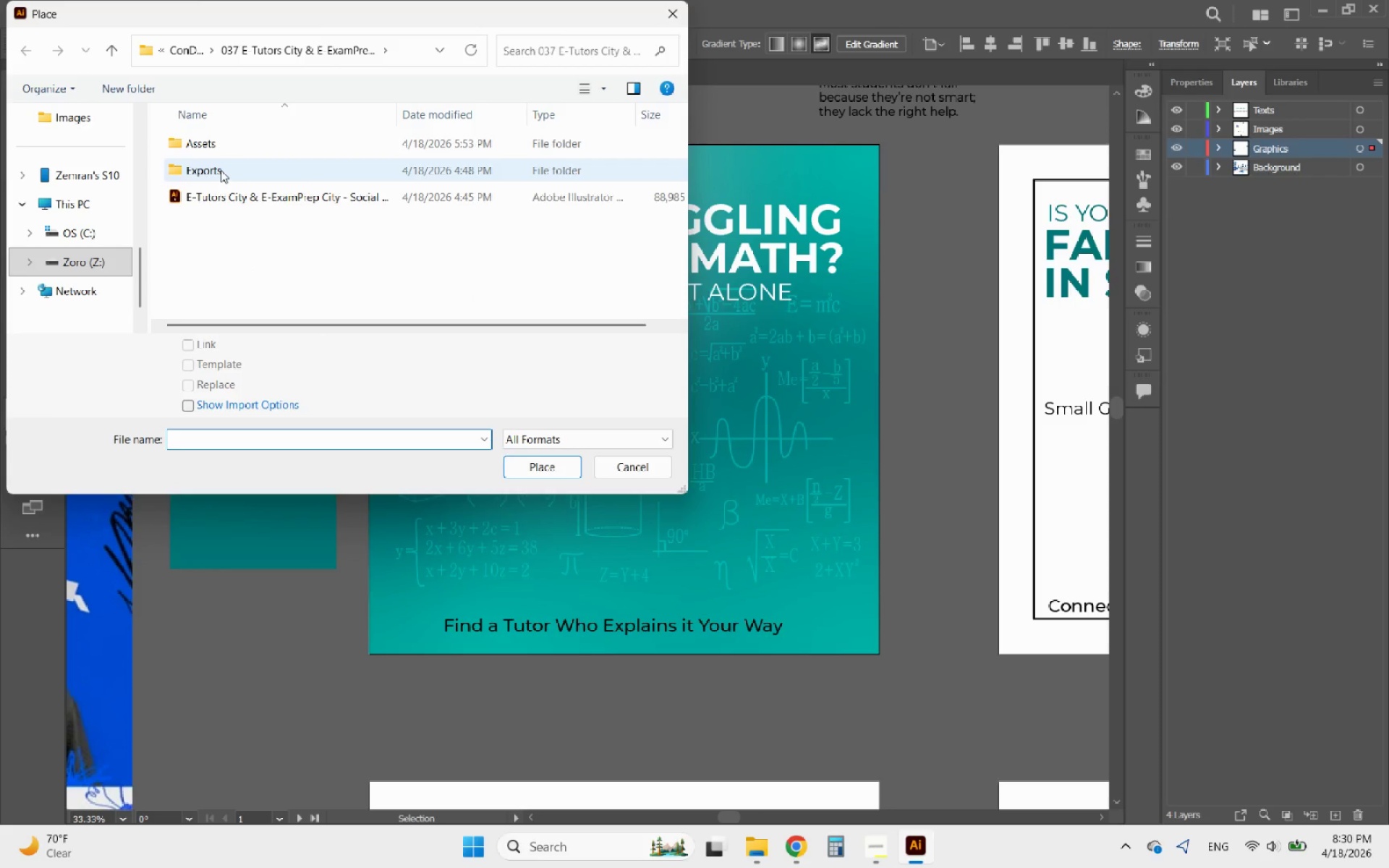 
double_click([225, 145])
 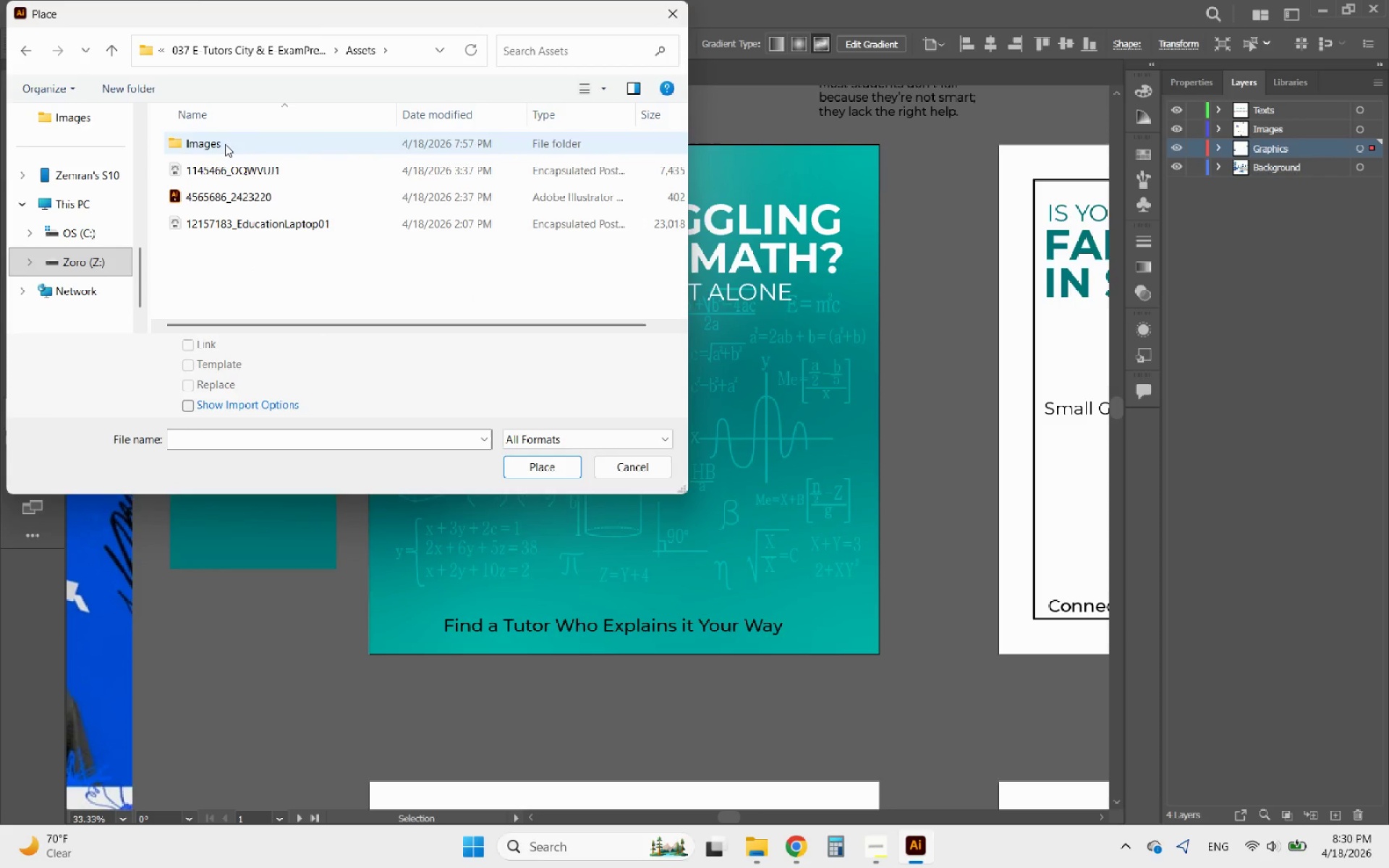 
double_click([225, 144])
 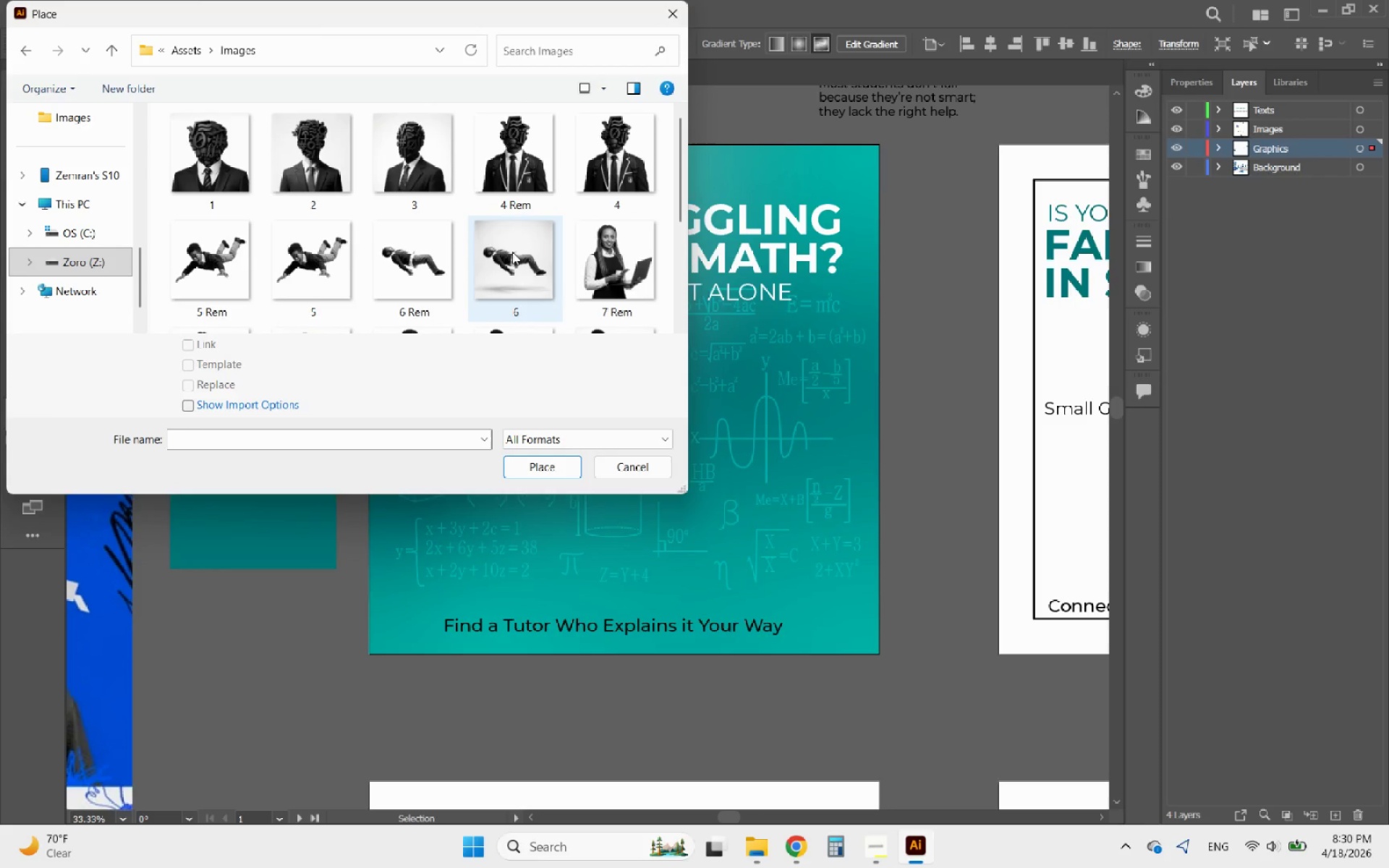 
mouse_move([606, 177])
 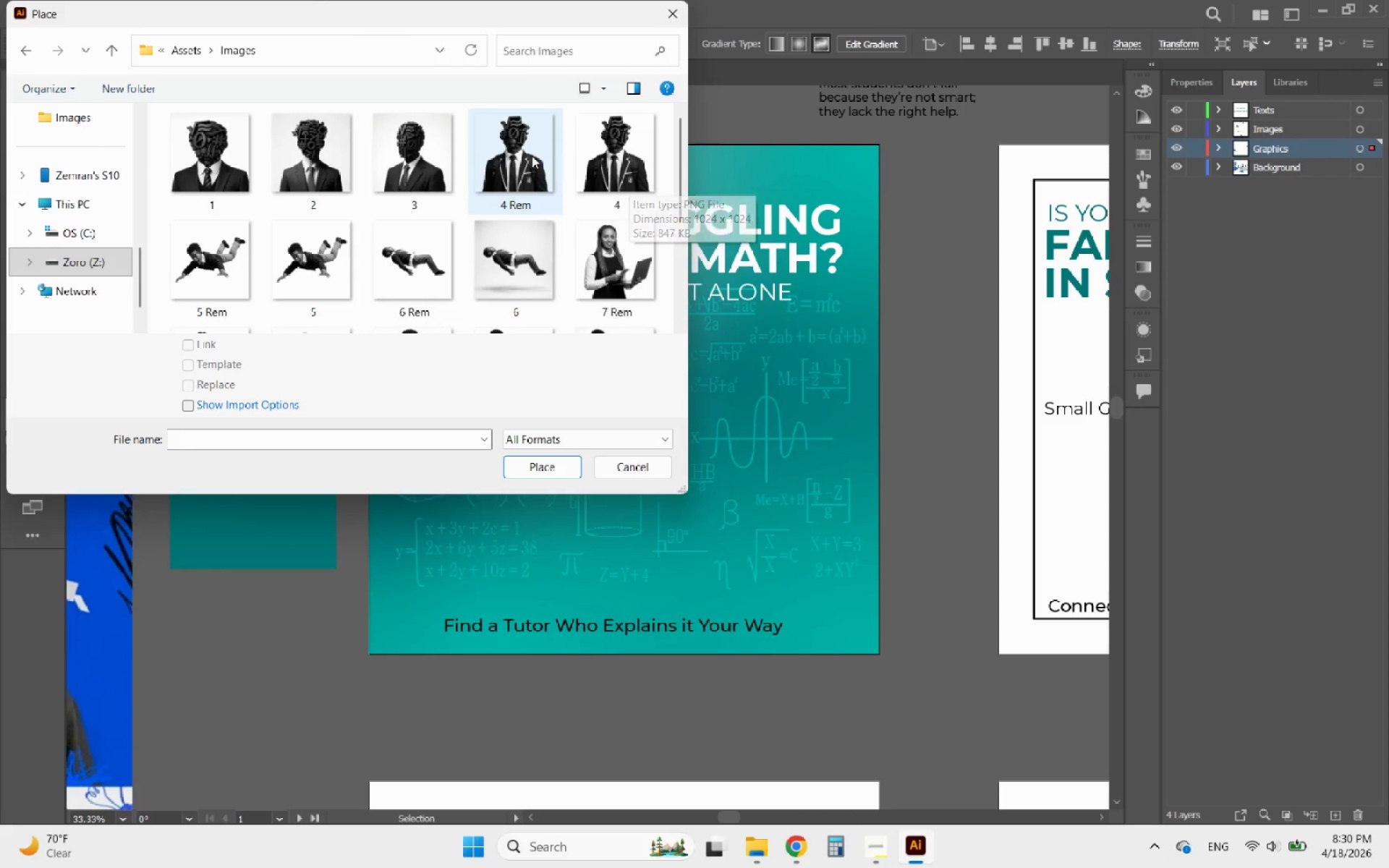 
left_click([532, 156])
 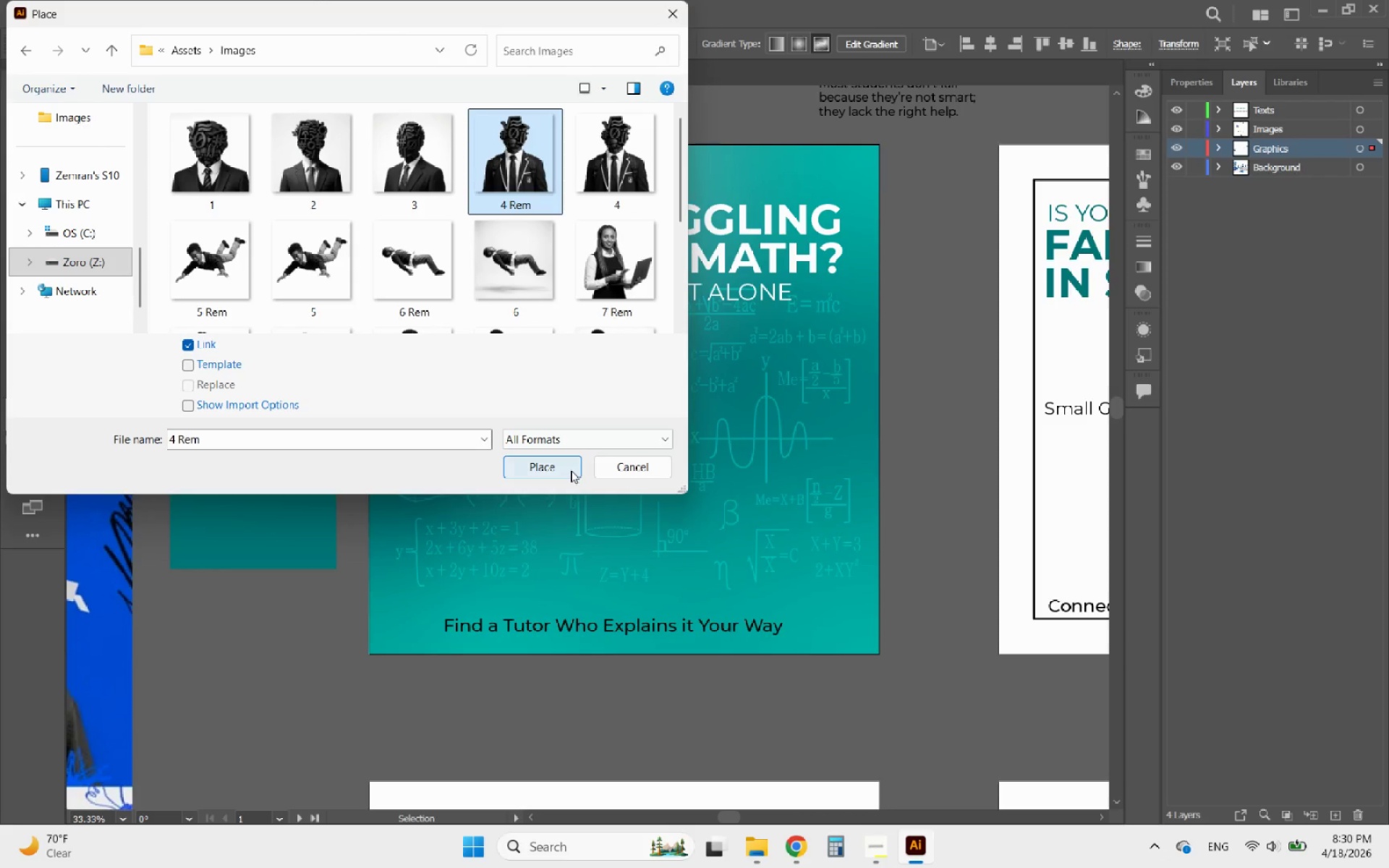 
left_click([571, 470])
 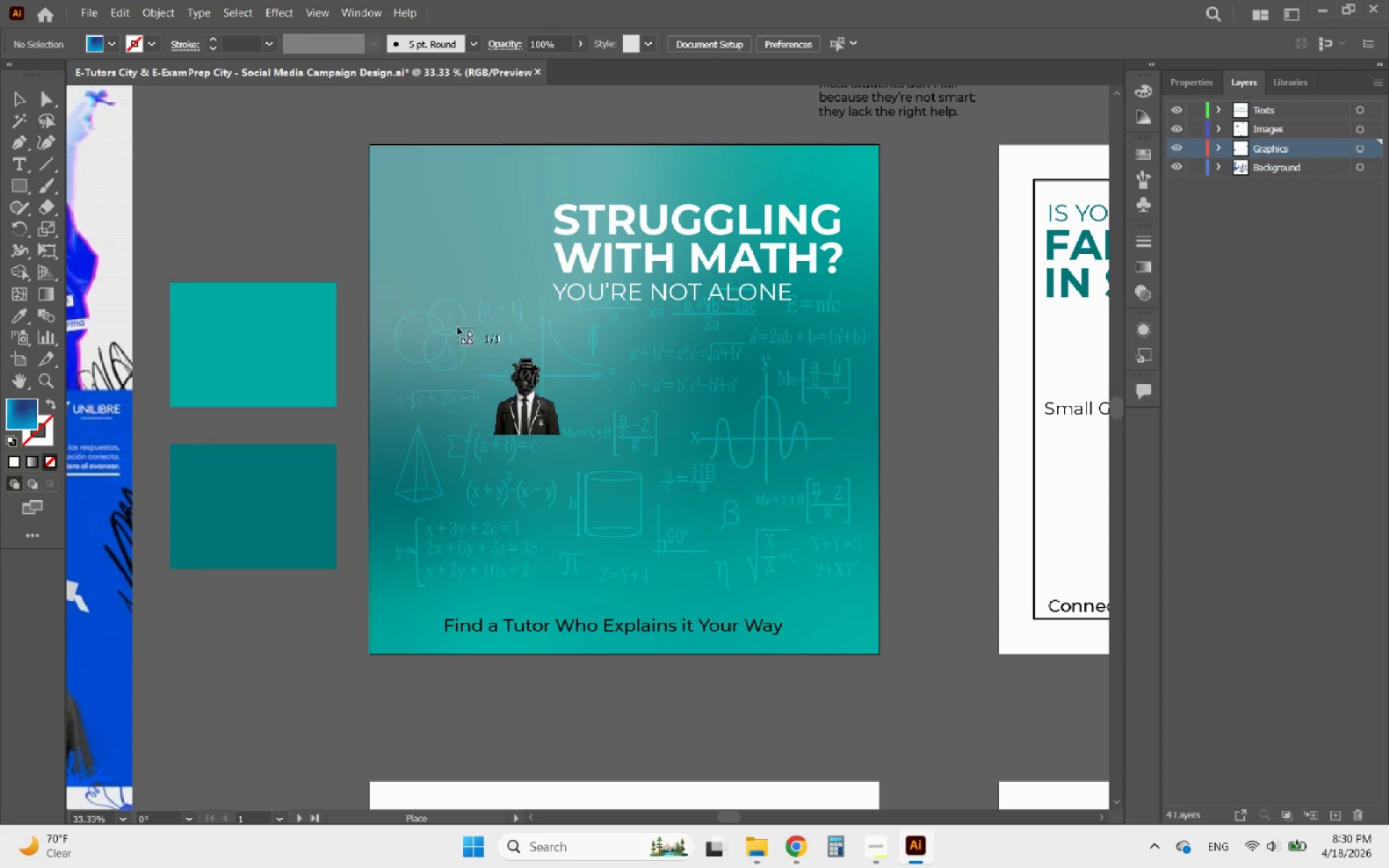 
left_click_drag(start_coordinate=[447, 315], to_coordinate=[818, 725])
 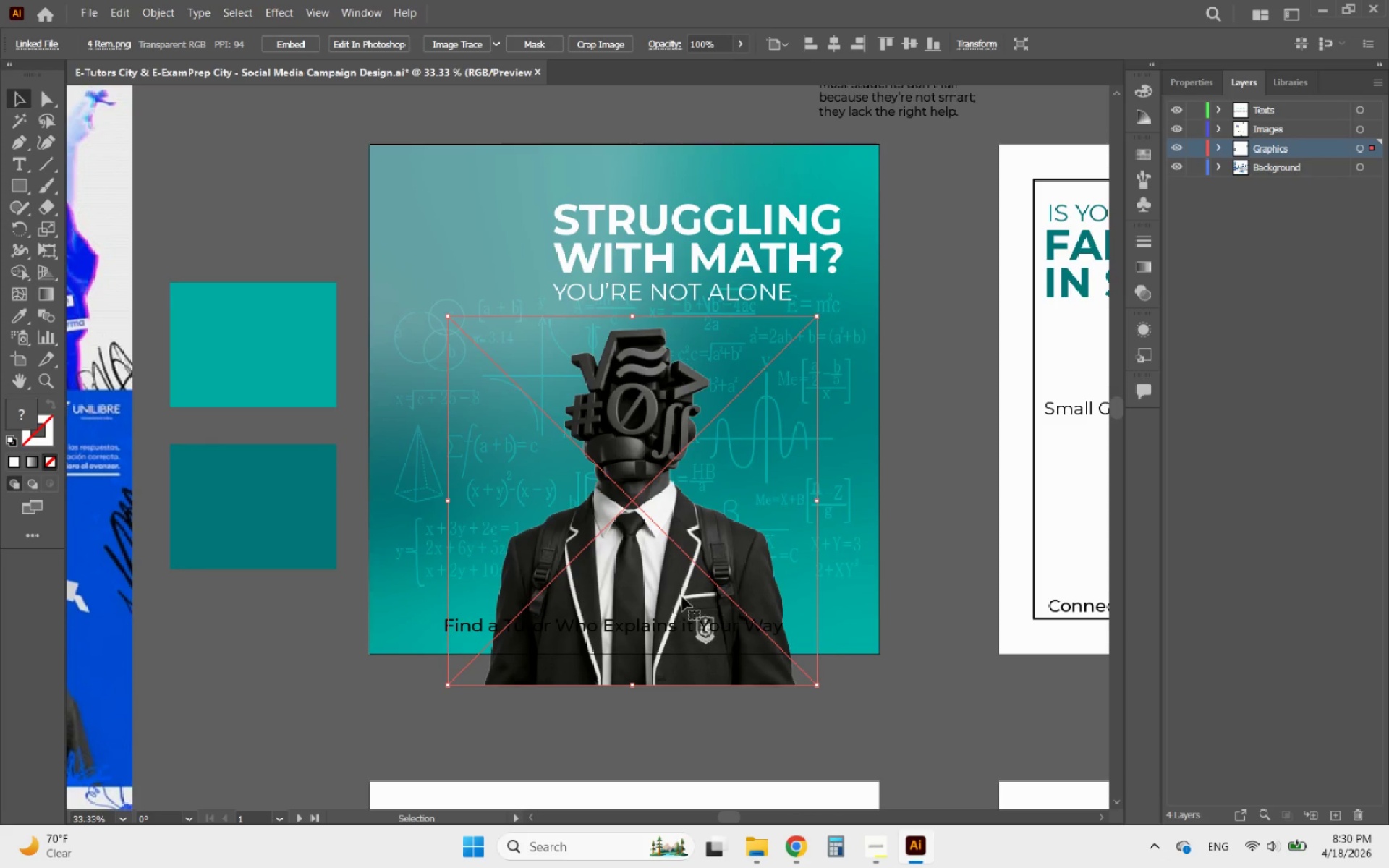 
left_click_drag(start_coordinate=[624, 519], to_coordinate=[603, 490])
 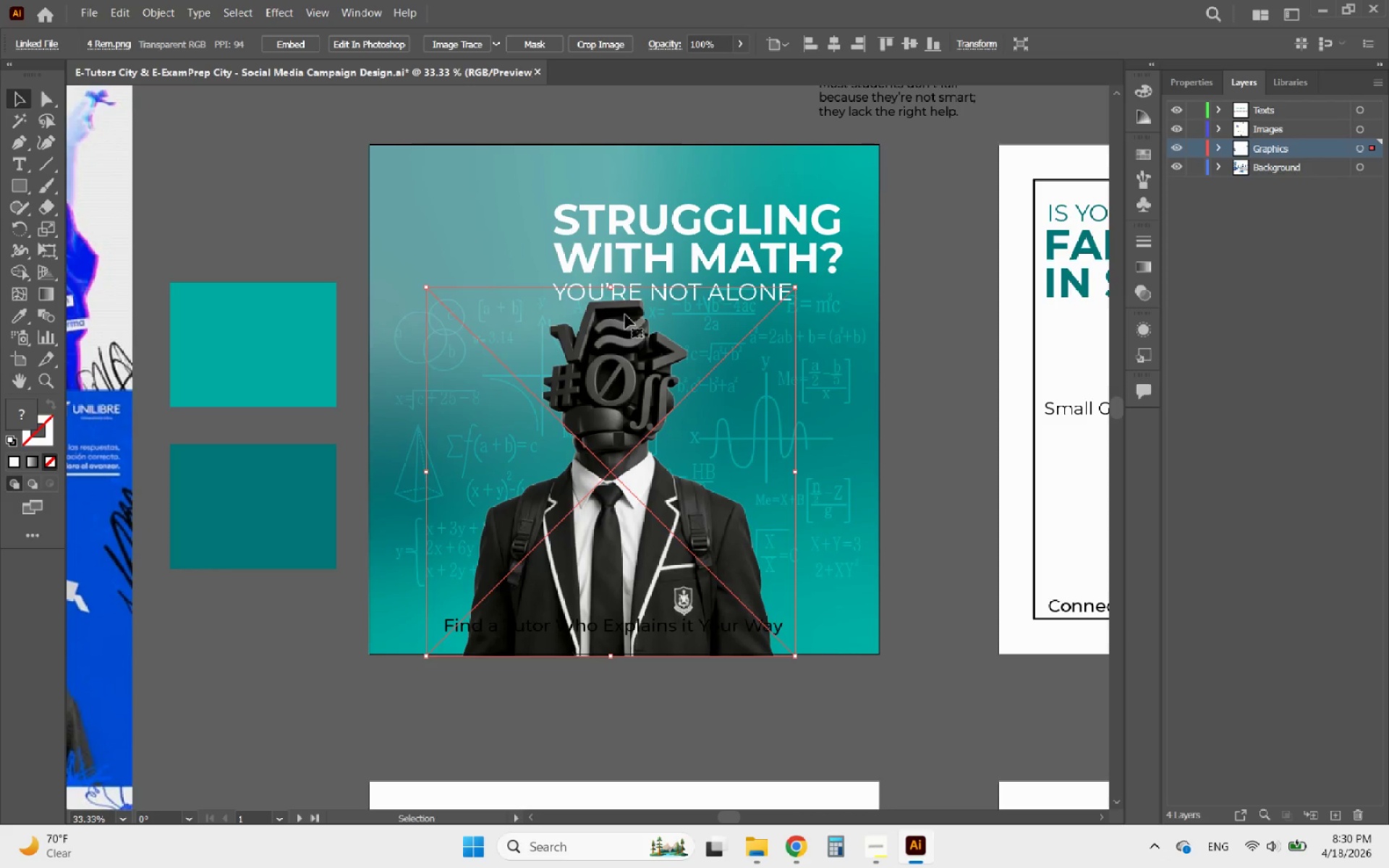 
hold_key(key=ShiftLeft, duration=1.48)
left_click_drag(start_coordinate=[612, 286], to_coordinate=[608, 268])
 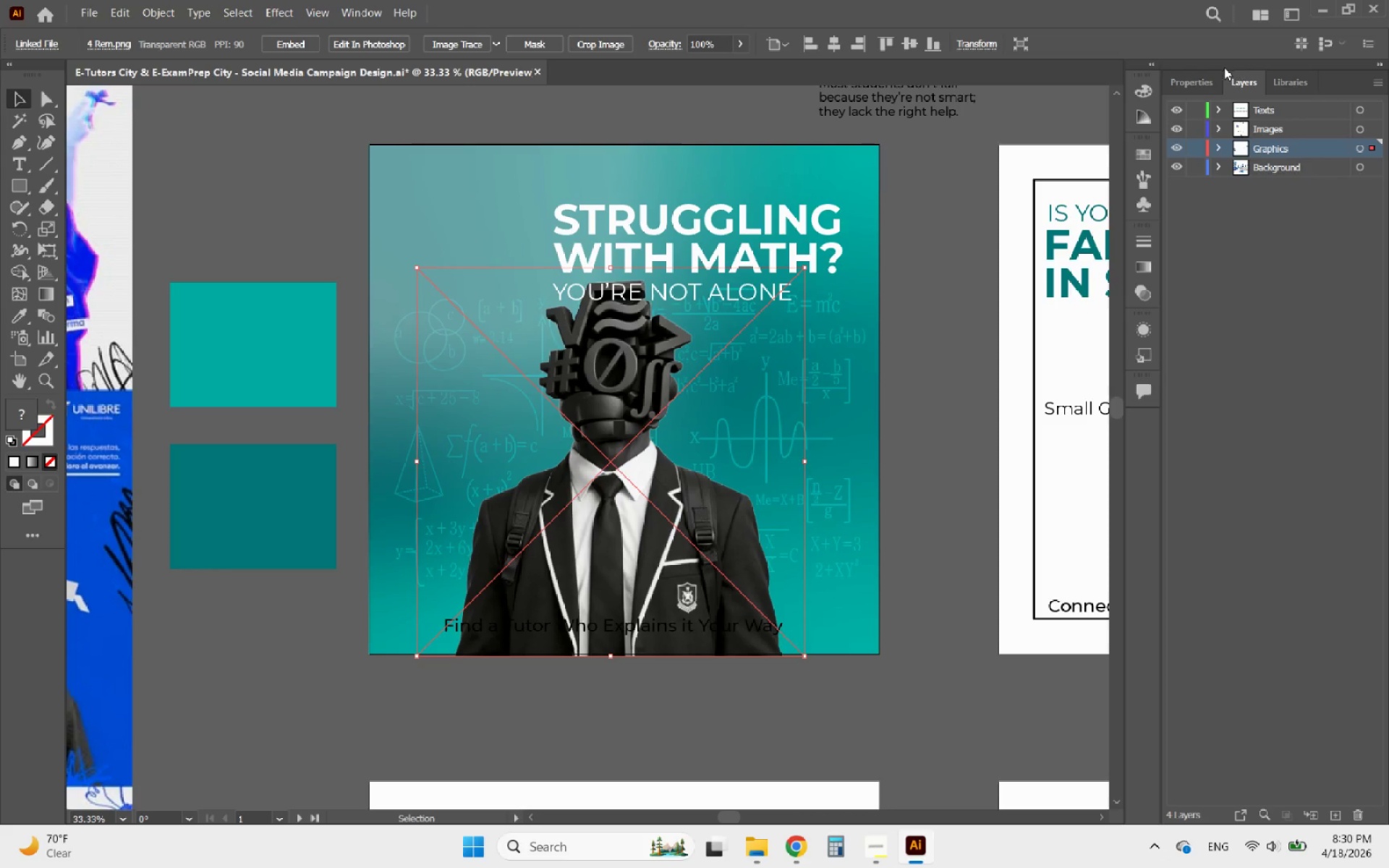 
left_click([1202, 77])
 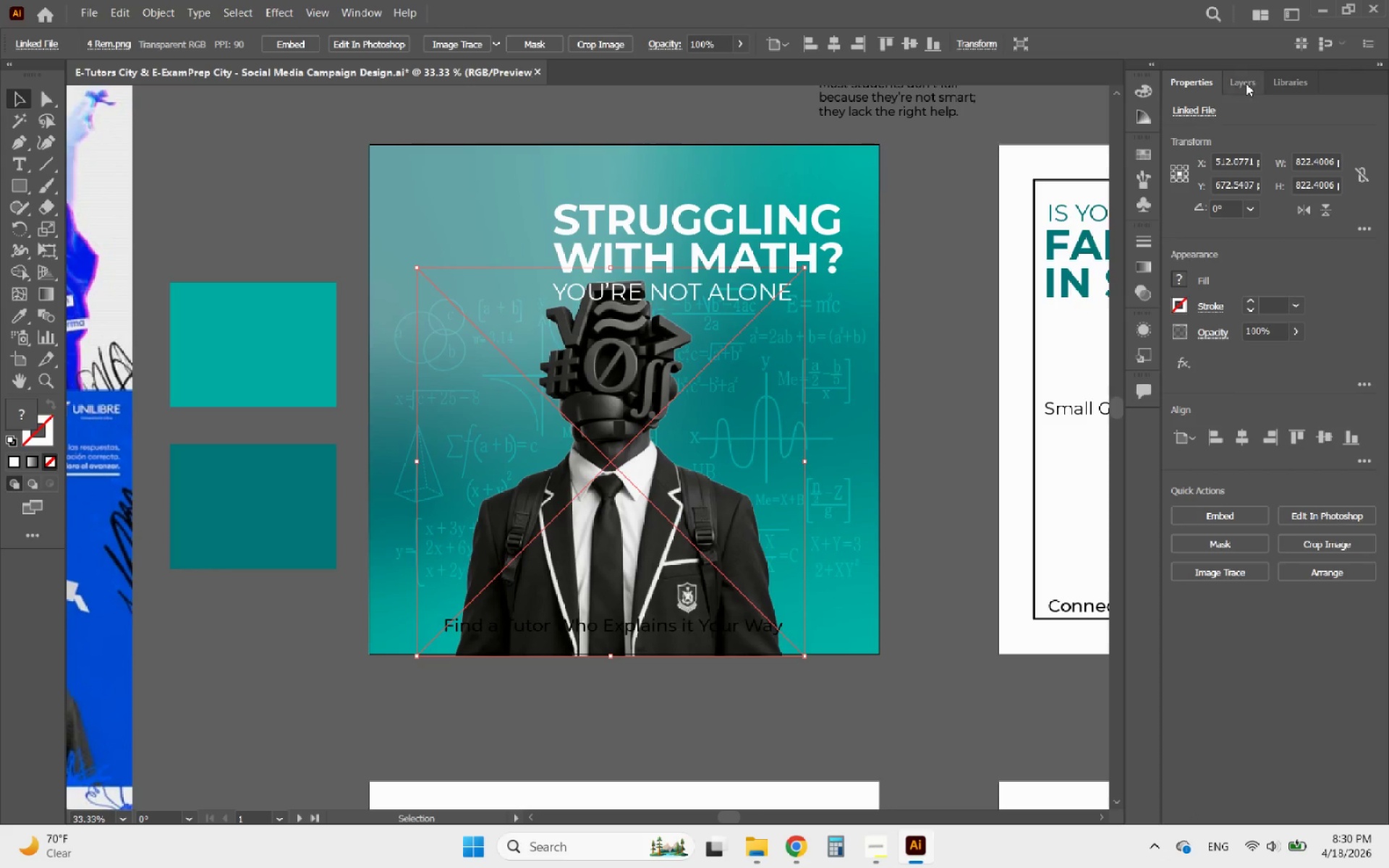 
left_click([1254, 76])
 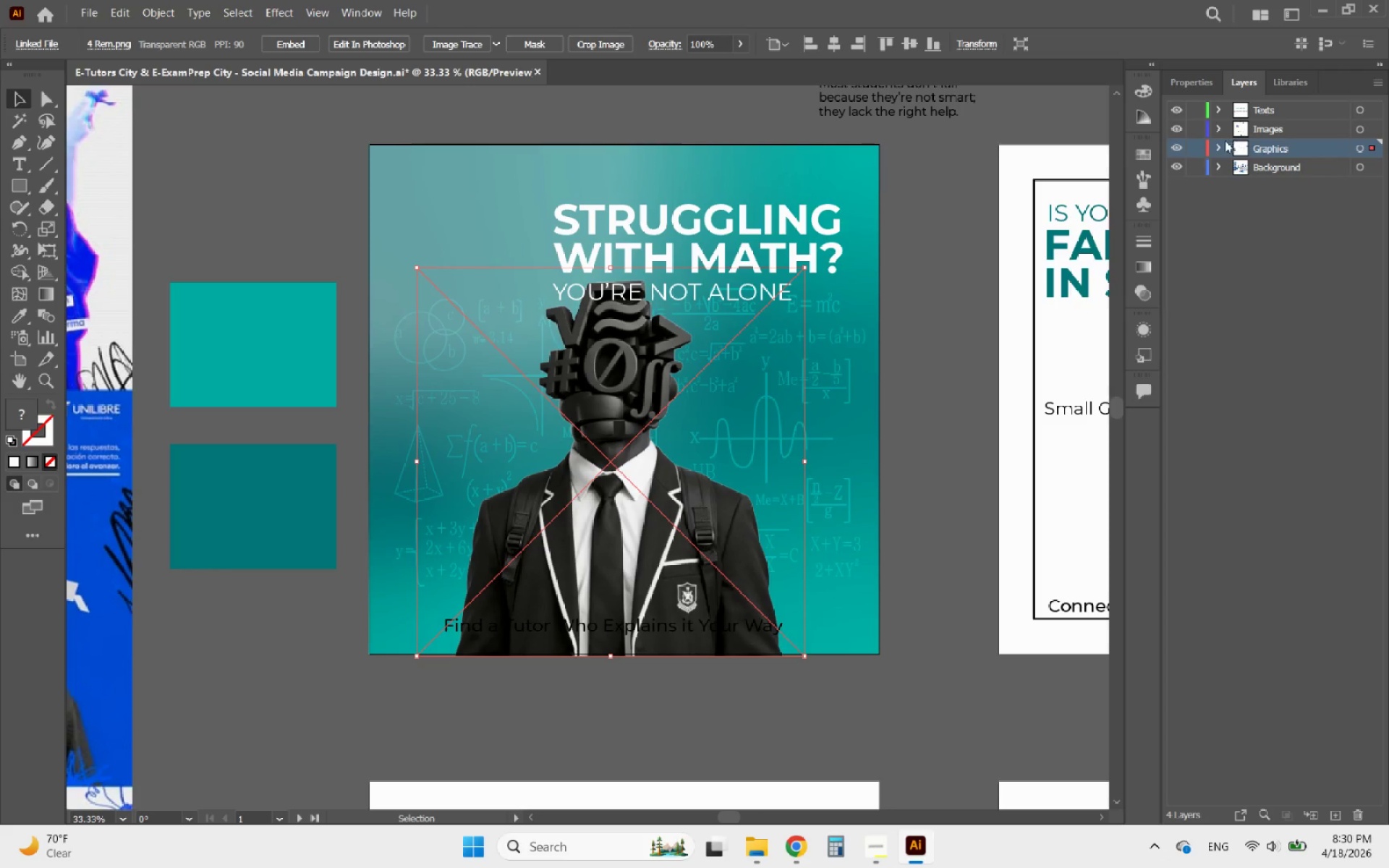 
left_click([1219, 144])
 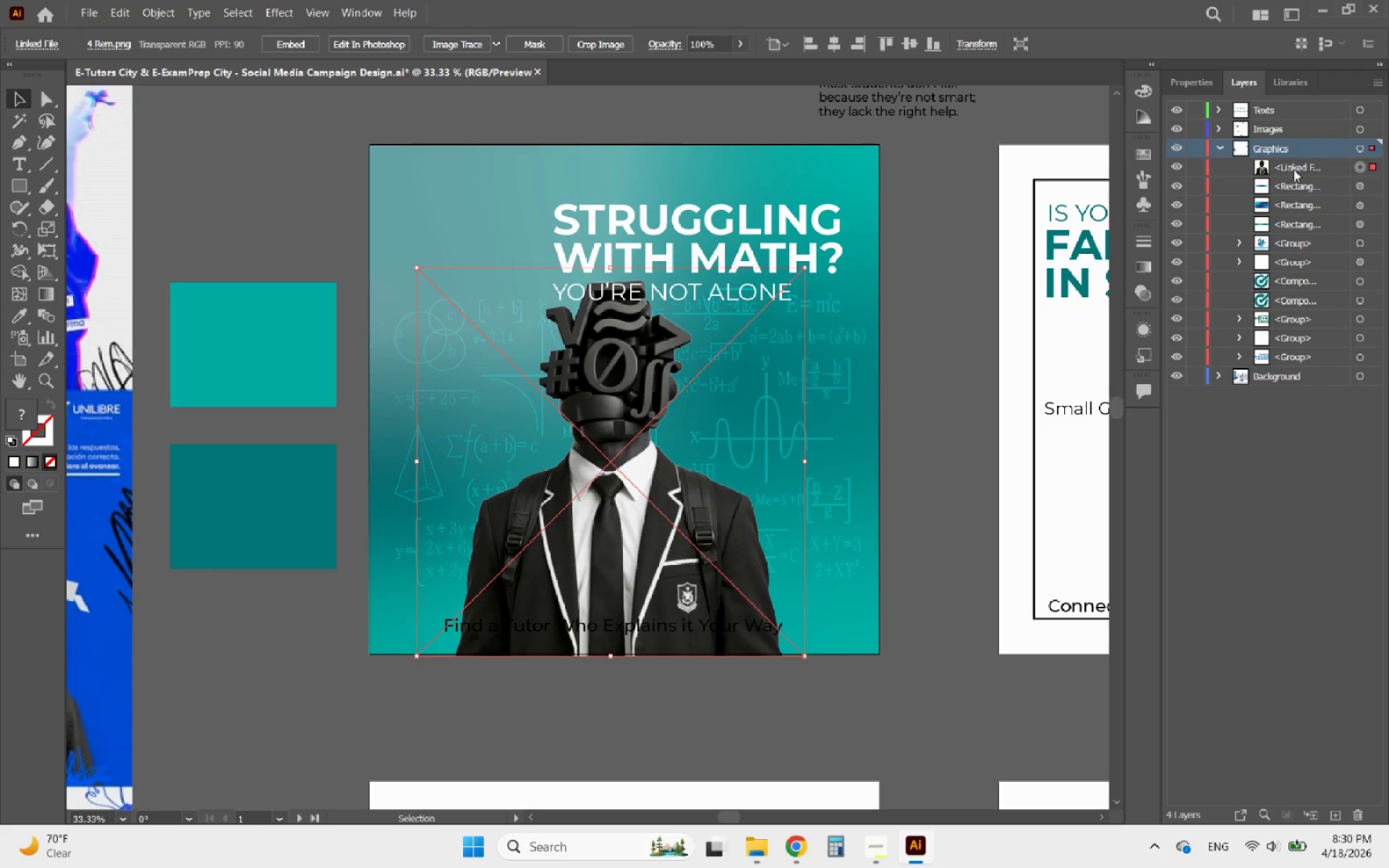 
left_click_drag(start_coordinate=[1299, 169], to_coordinate=[1280, 129])
 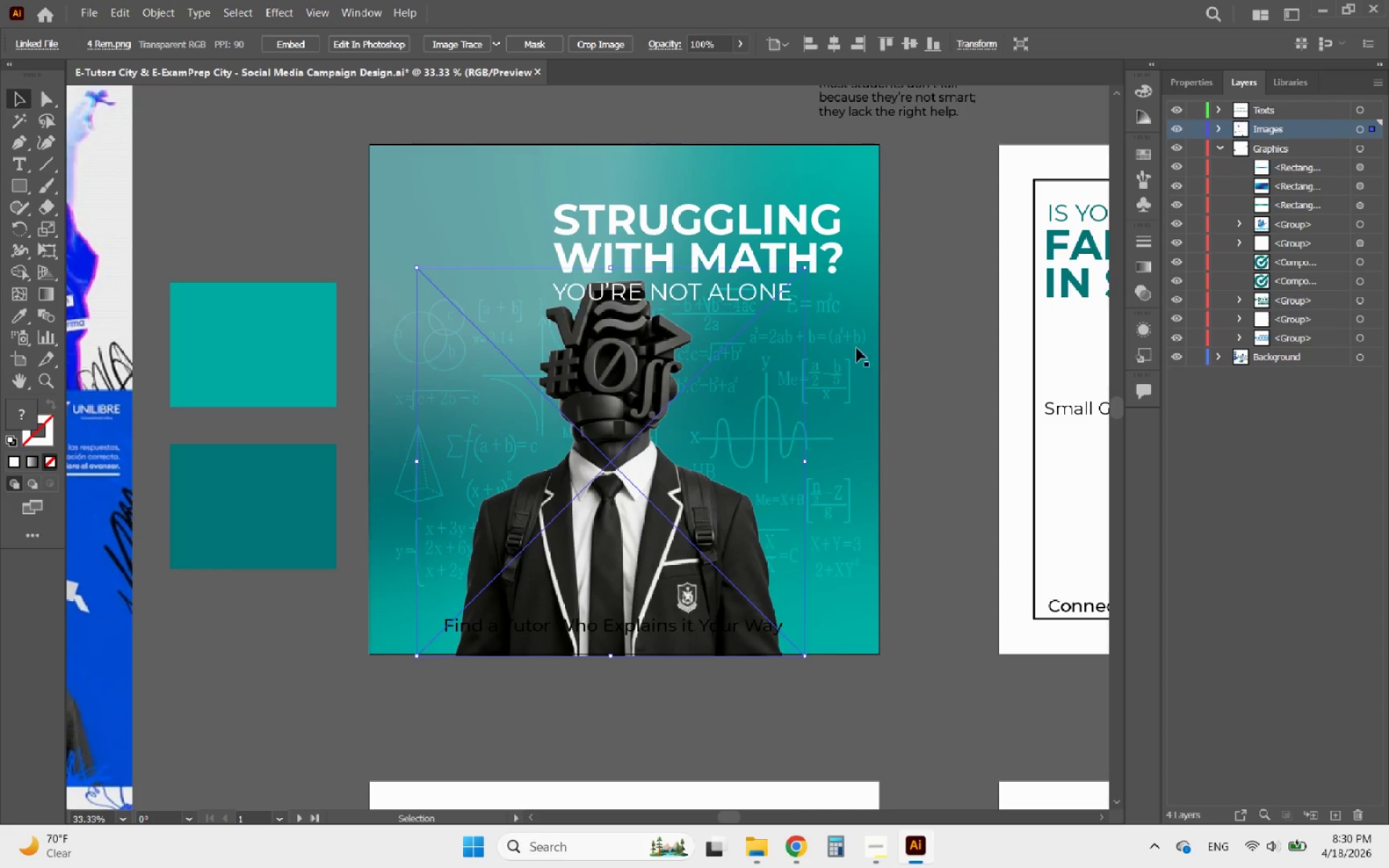 
left_click([930, 368])
 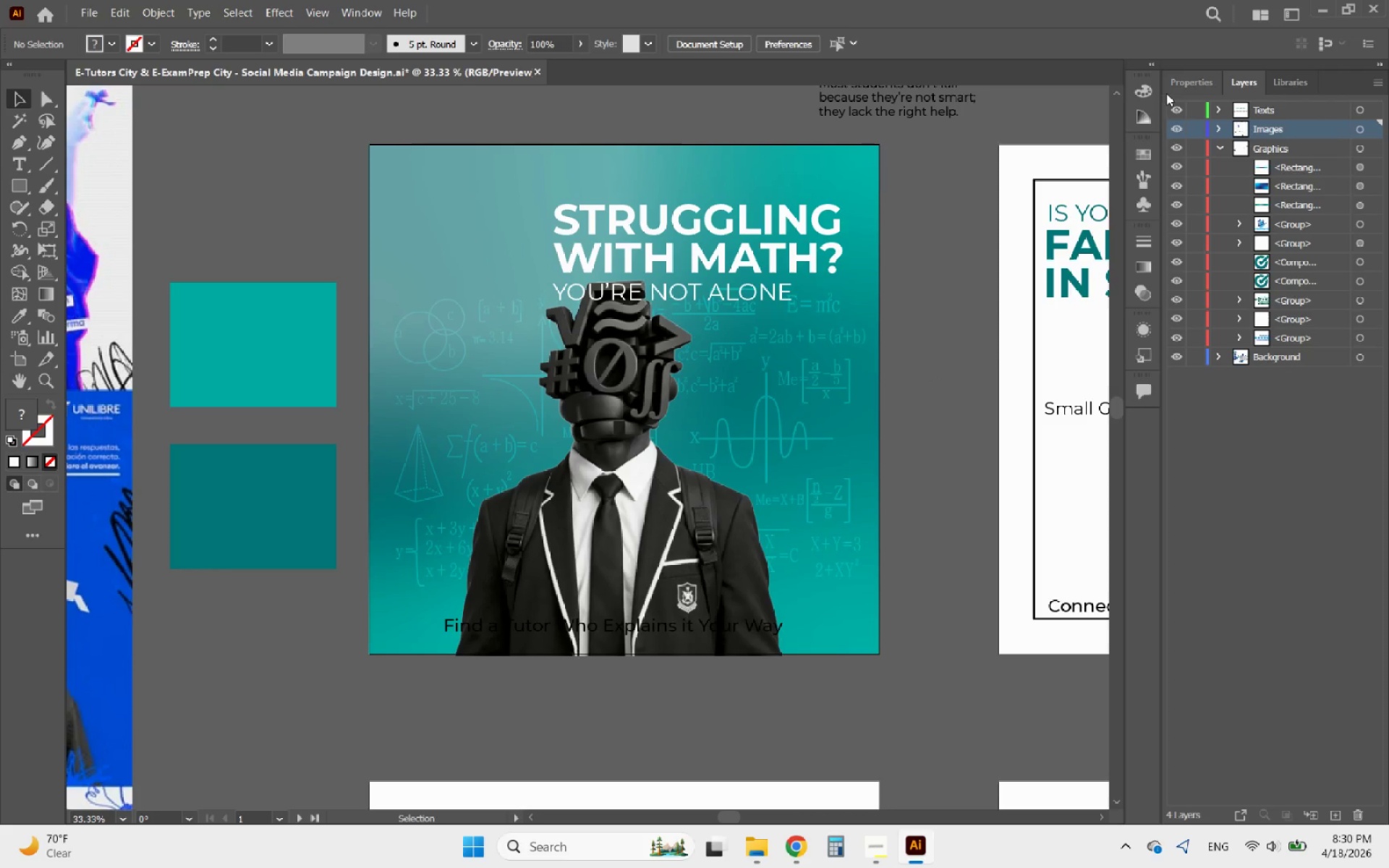 
left_click([1184, 88])
 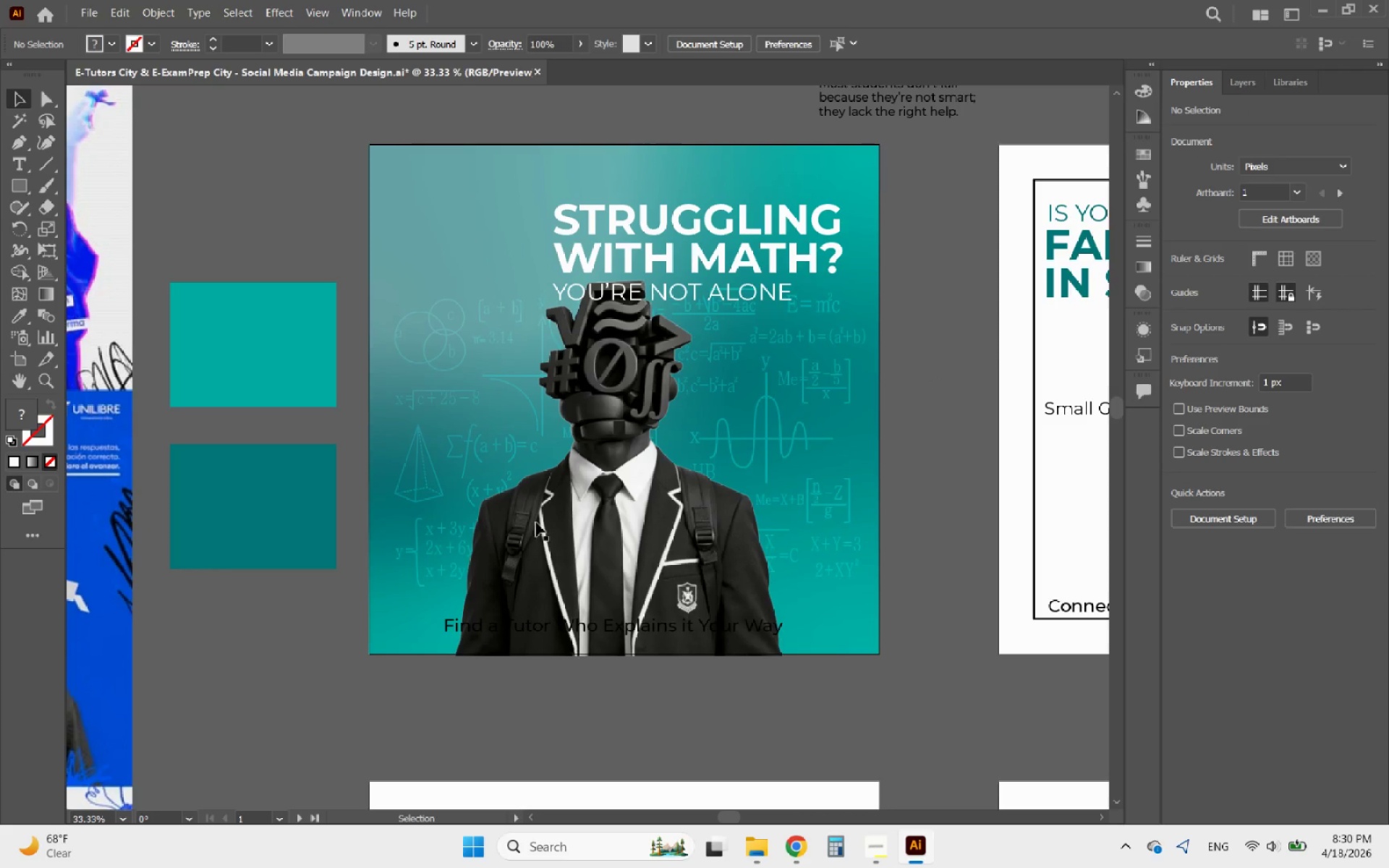 
left_click([577, 532])
 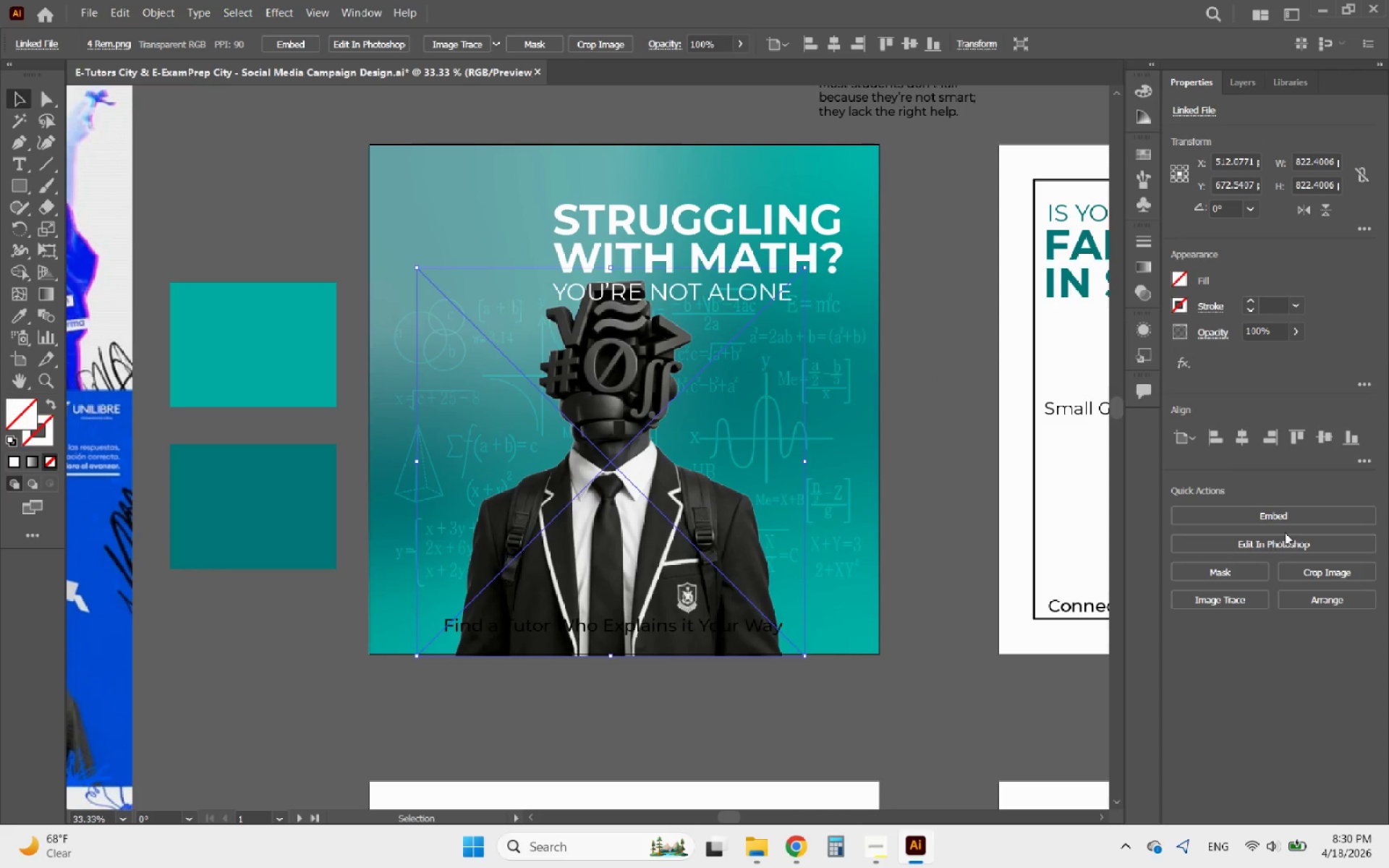 
left_click([1278, 521])
 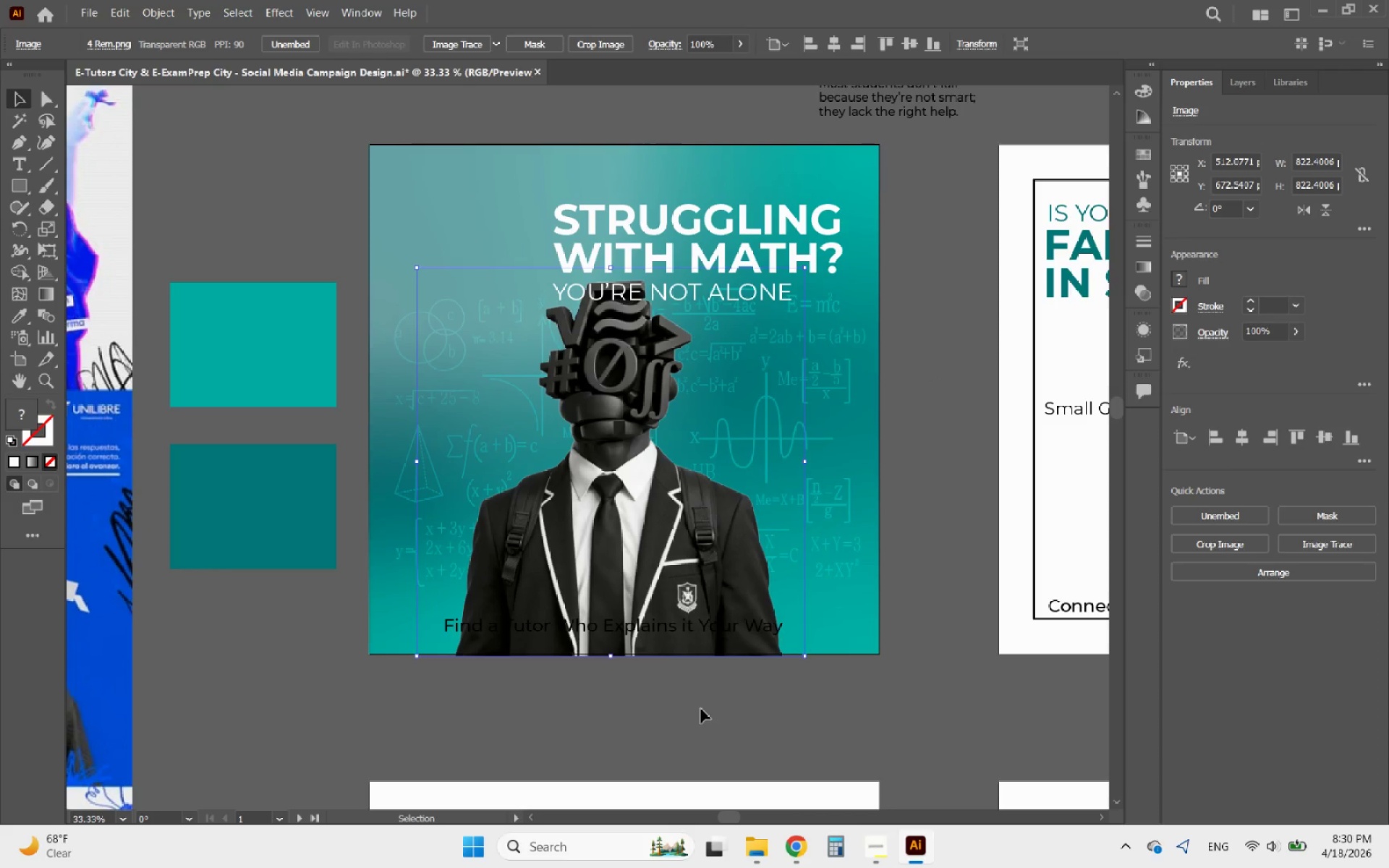 
left_click([701, 709])
 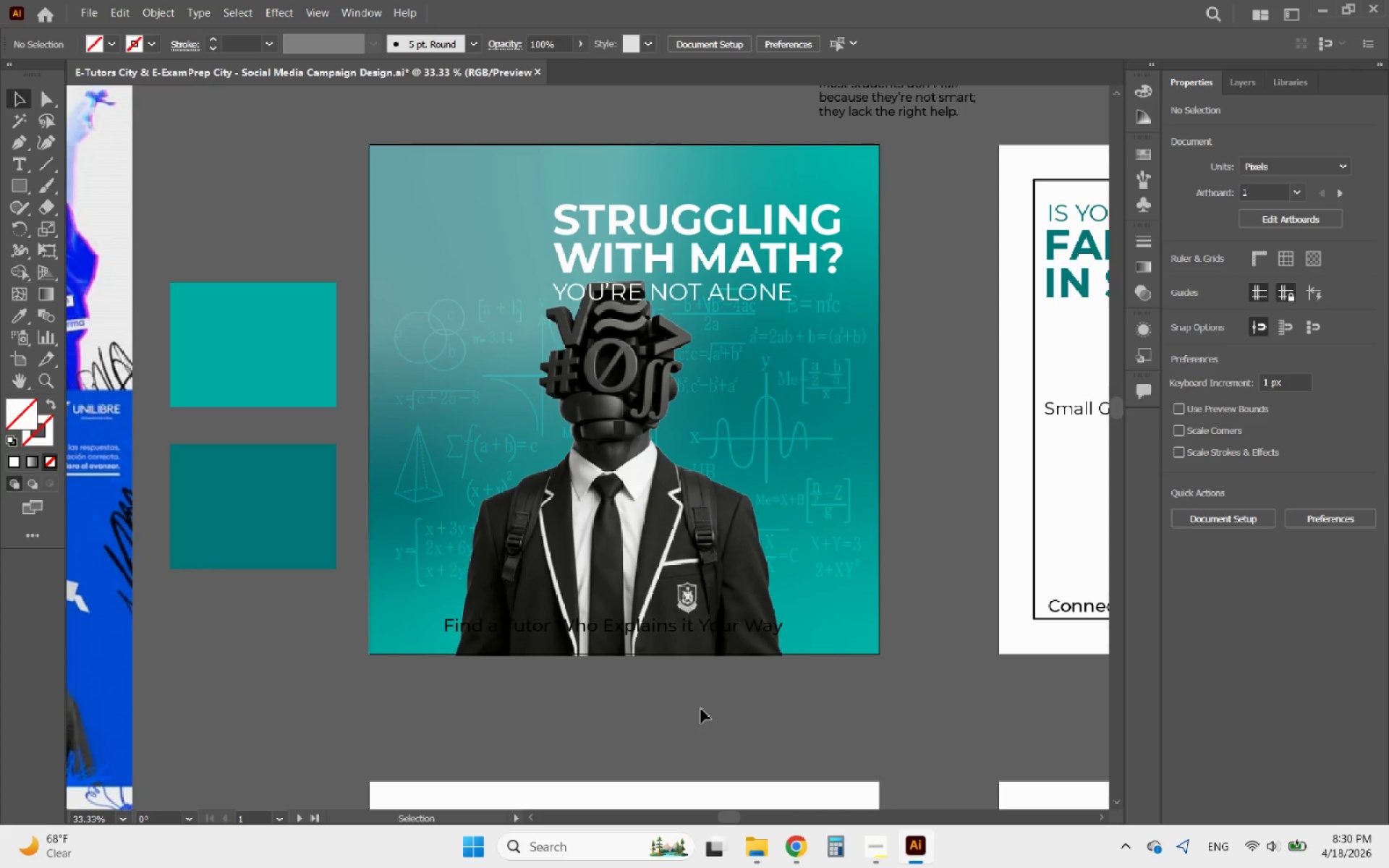 
hold_key(key=AltLeft, duration=1.05)
scroll: coordinate [679, 663], scroll_direction: none, amount: 0.0
 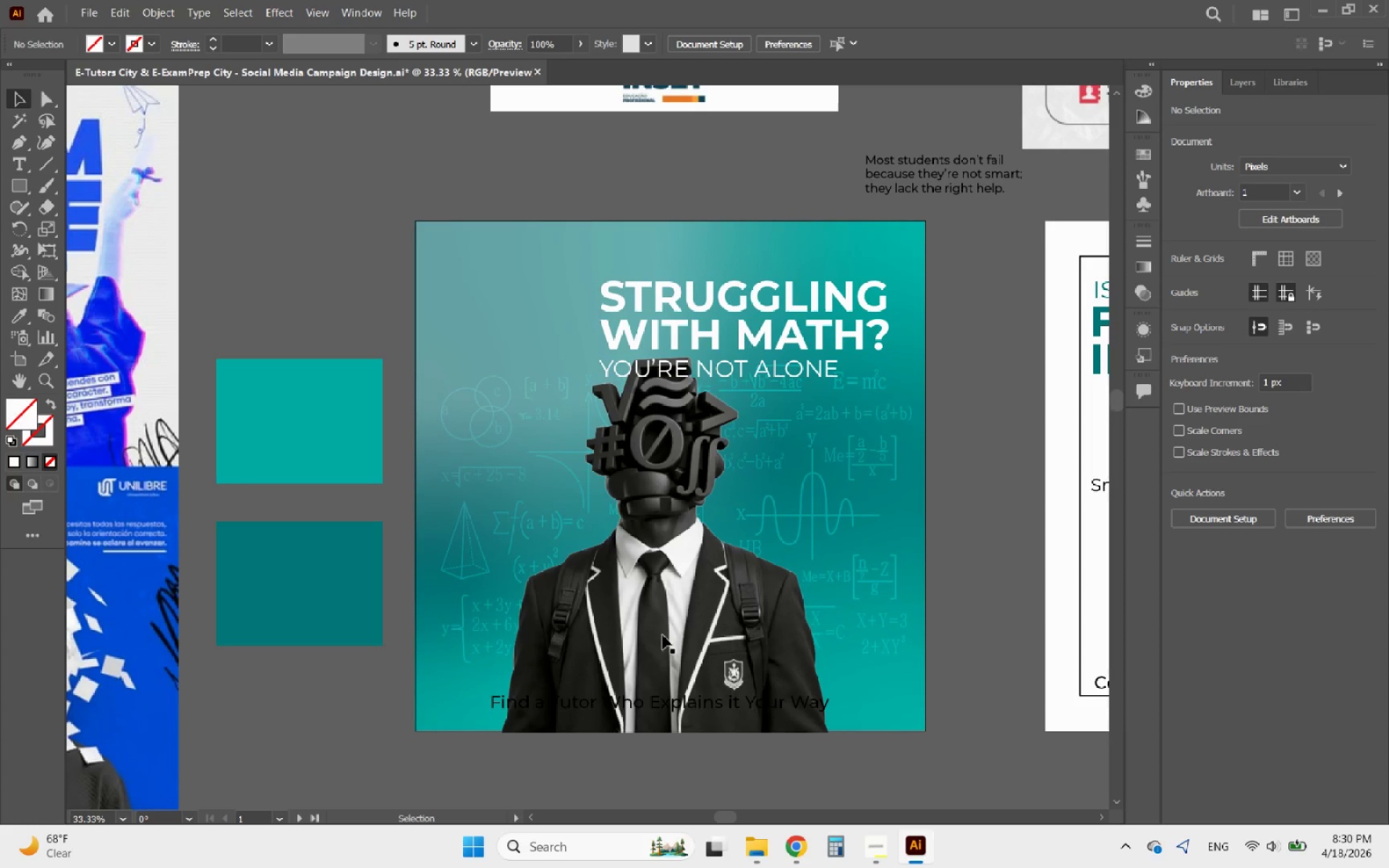 
left_click_drag(start_coordinate=[661, 631], to_coordinate=[668, 642])
 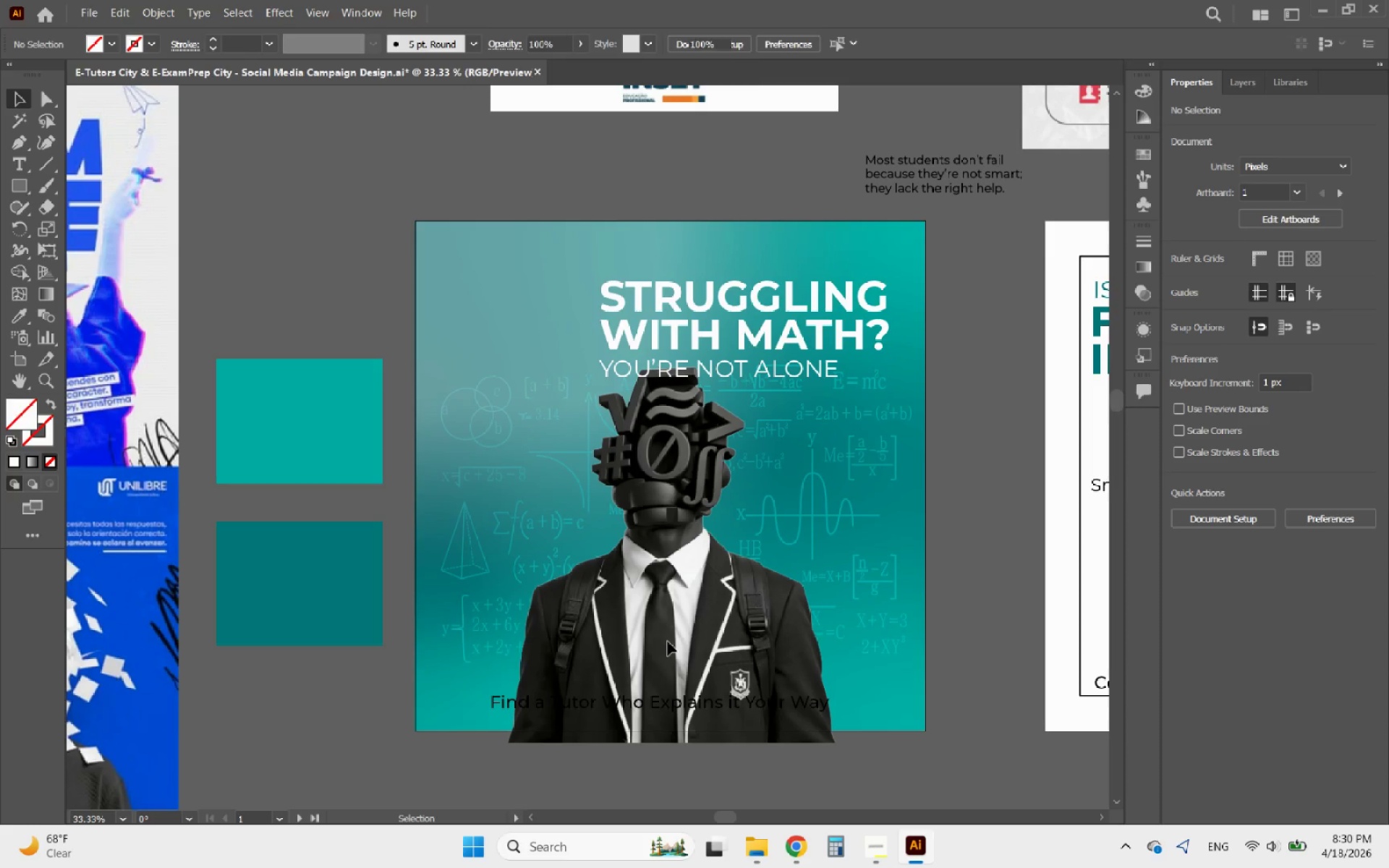 
hold_key(key=AltLeft, duration=0.82)
scroll: coordinate [766, 481], scroll_direction: down, amount: 4.0
 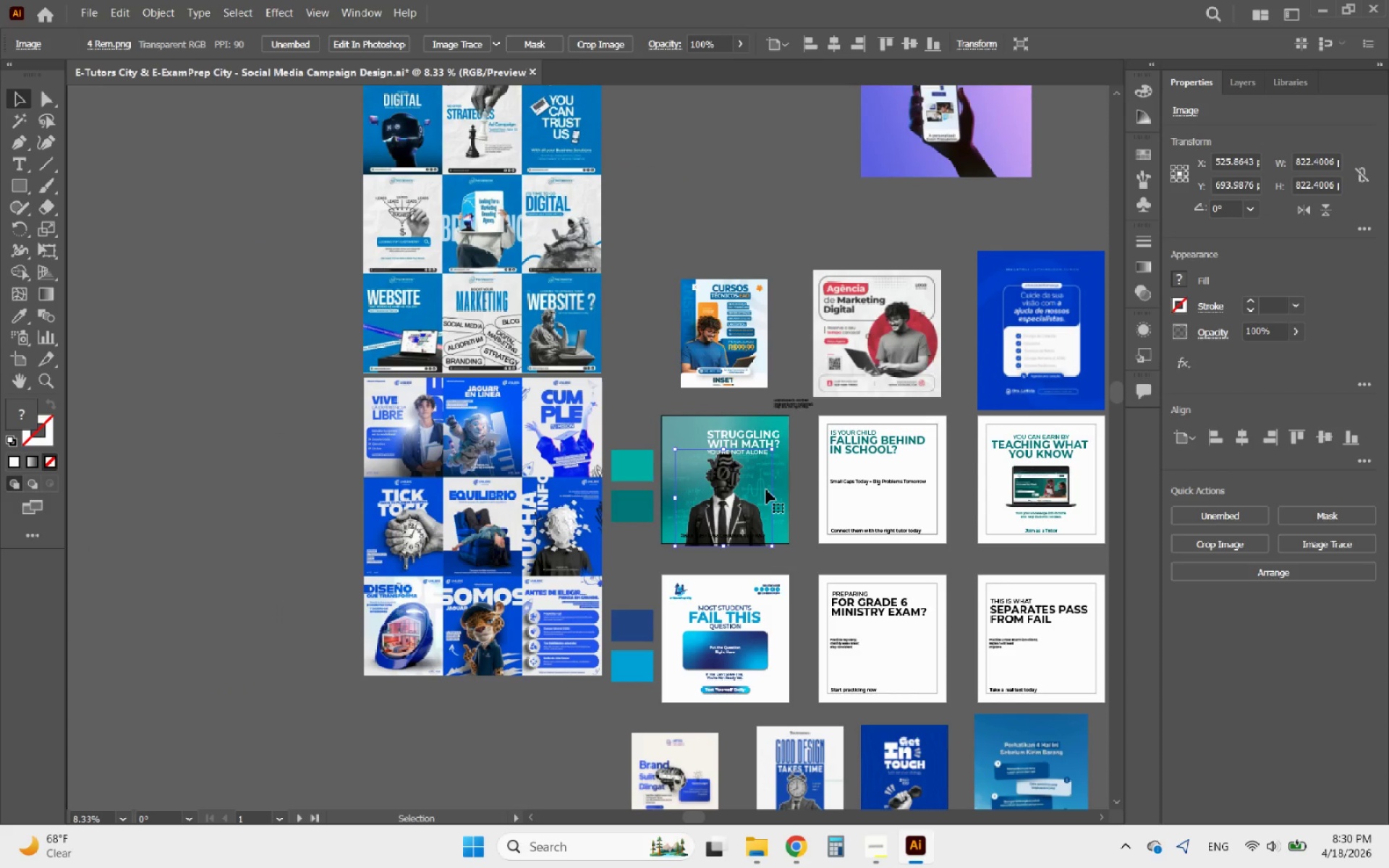 
hold_key(key=AltLeft, duration=2.46)
scroll: coordinate [726, 498], scroll_direction: up, amount: 4.0
 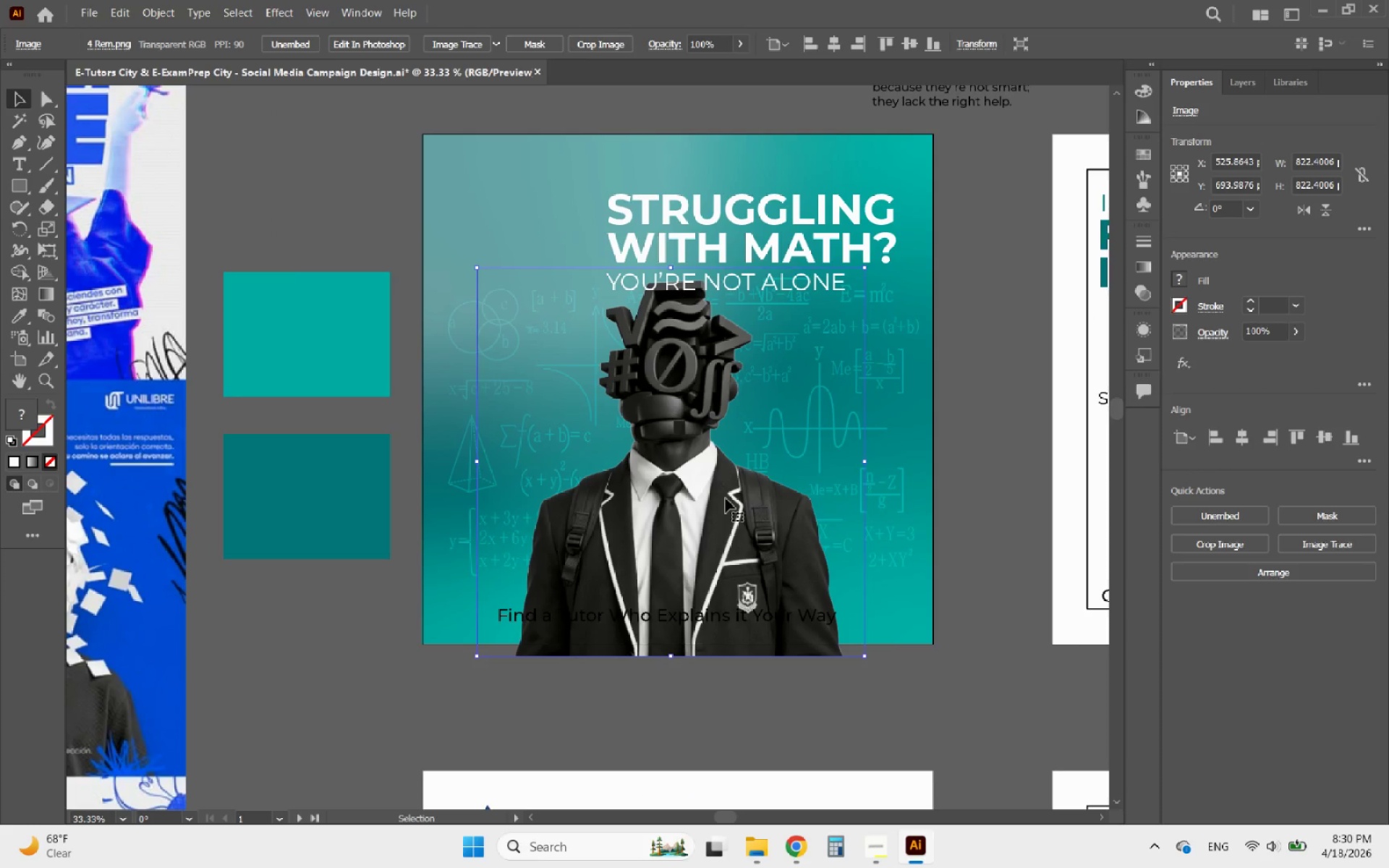 
hold_key(key=AltLeft, duration=3.25)
scroll: coordinate [752, 500], scroll_direction: none, amount: 0.0
 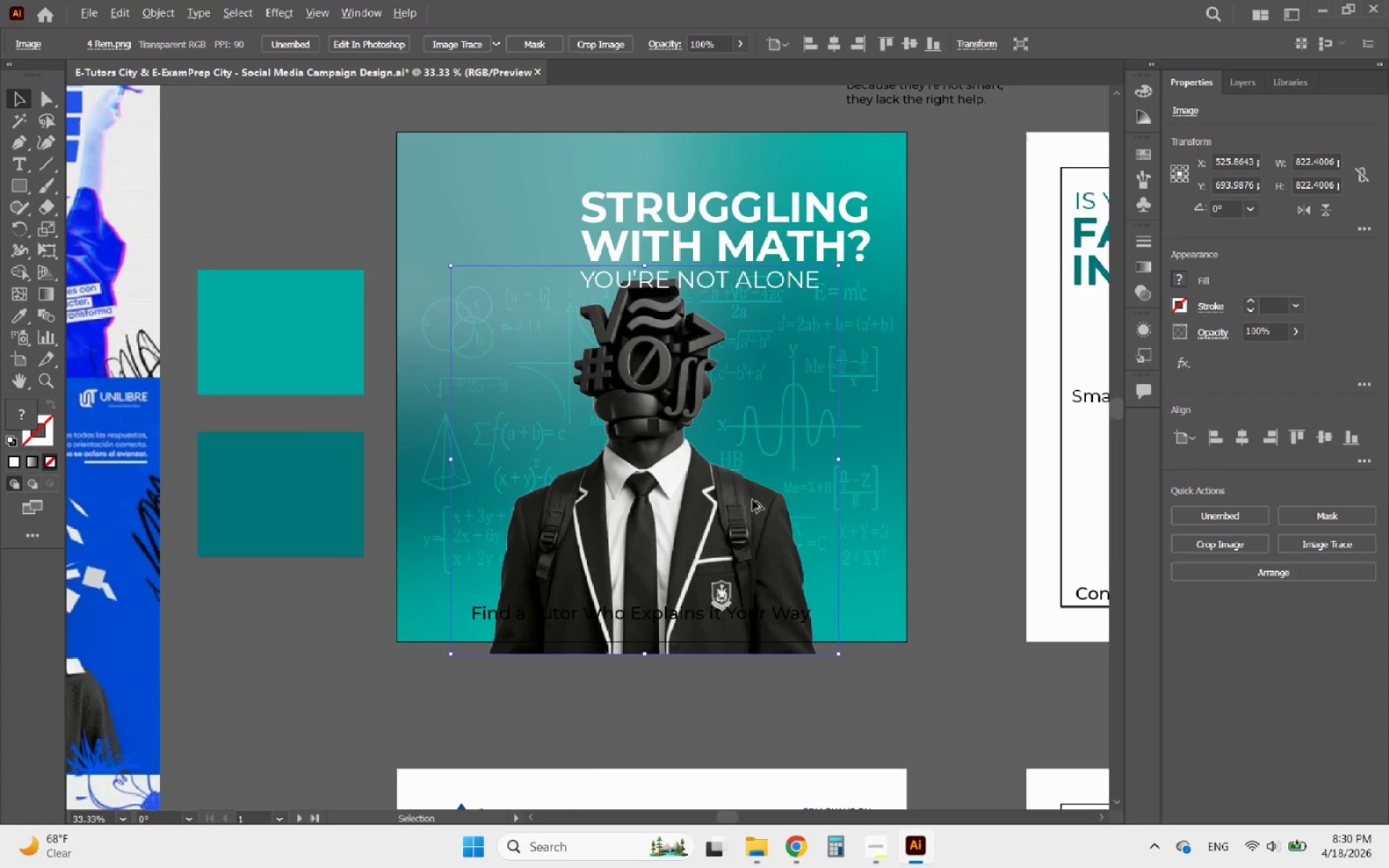 
scroll: coordinate [752, 500], scroll_direction: down, amount: 1.0
 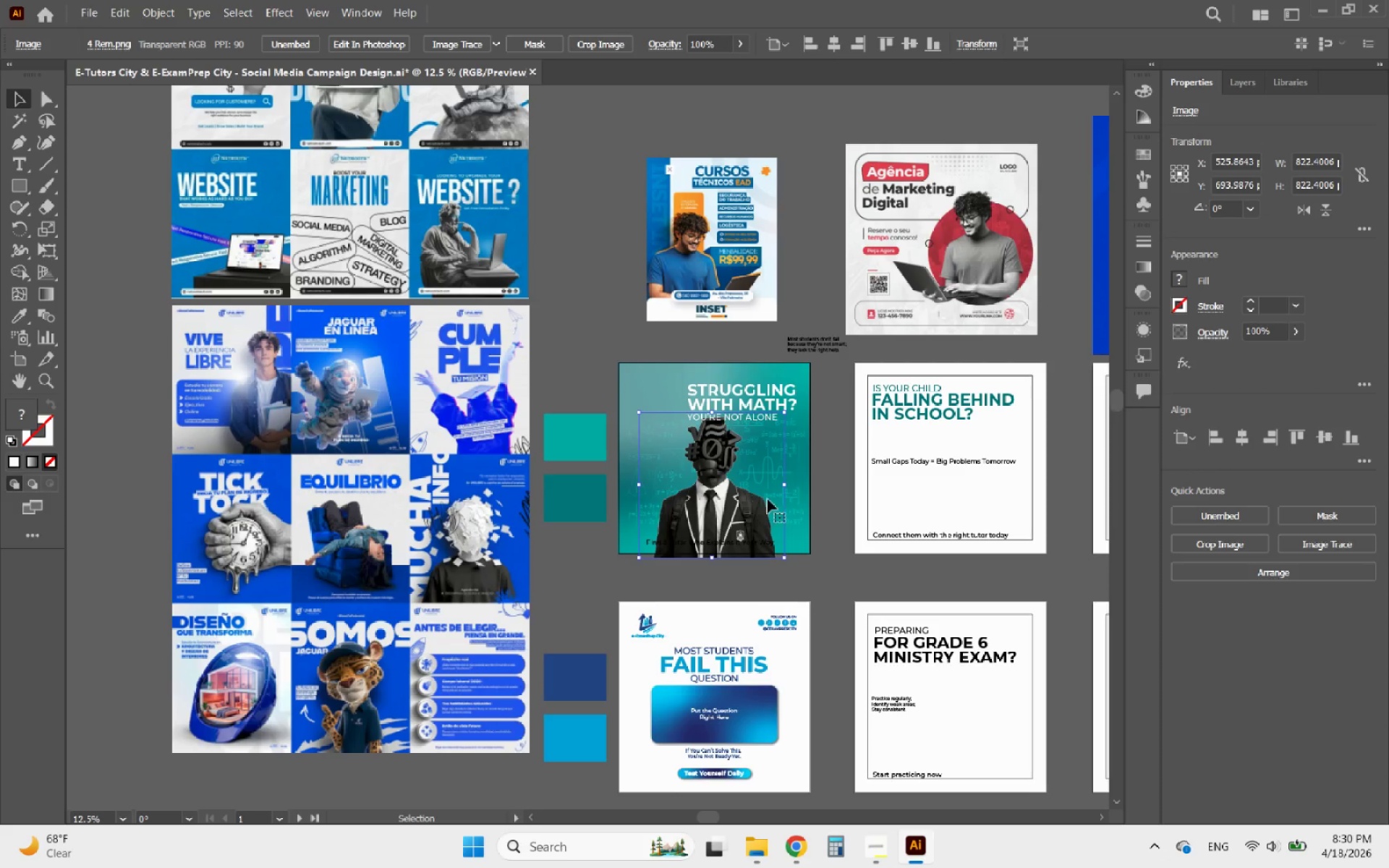 
hold_key(key=AltLeft, duration=0.35)
scroll: coordinate [786, 503], scroll_direction: up, amount: 1.0
 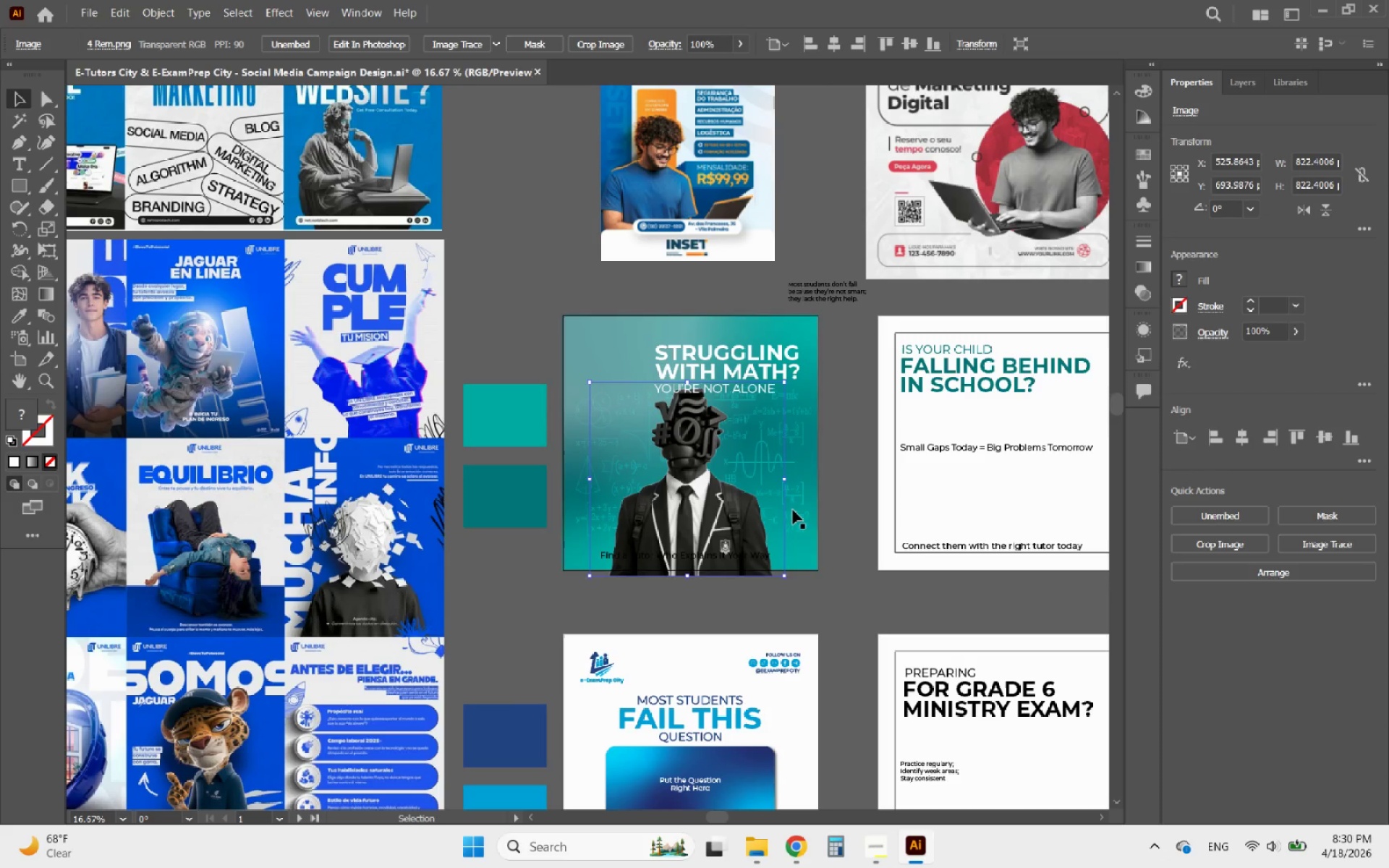 
left_click([793, 510])
 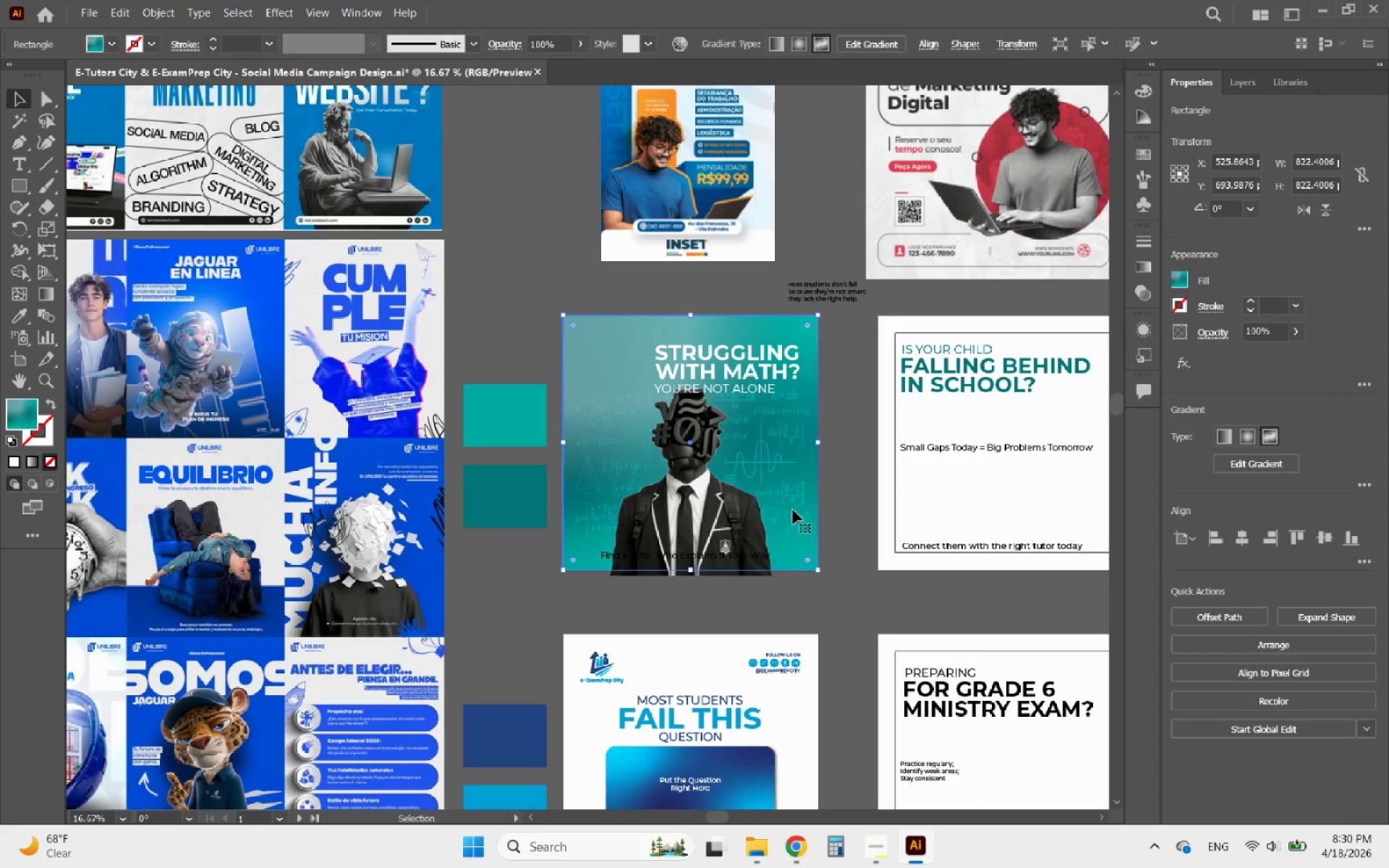 
key(Alt+AltLeft)
 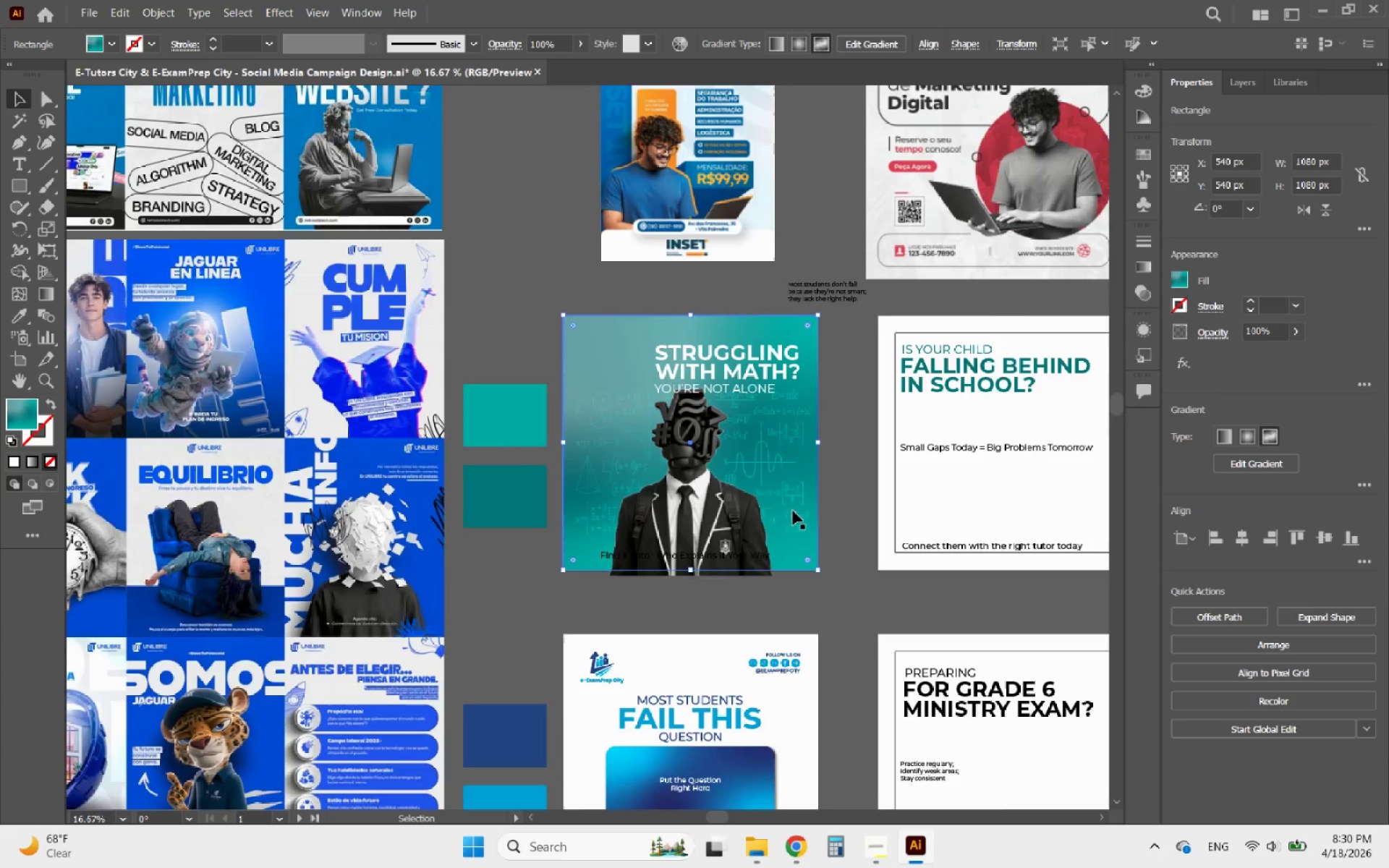 
scroll: coordinate [789, 519], scroll_direction: up, amount: 2.0
 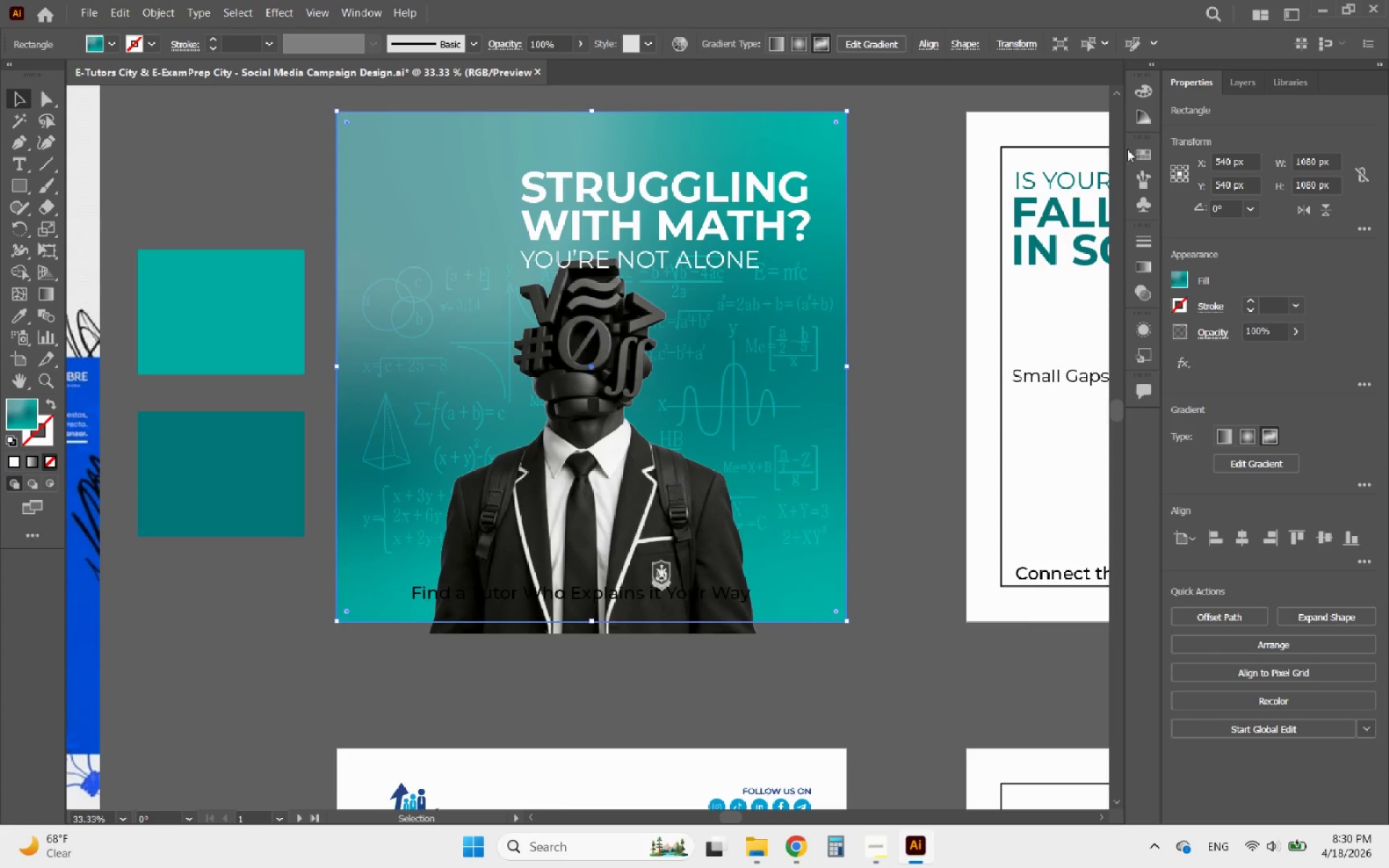 
left_click([1241, 85])
 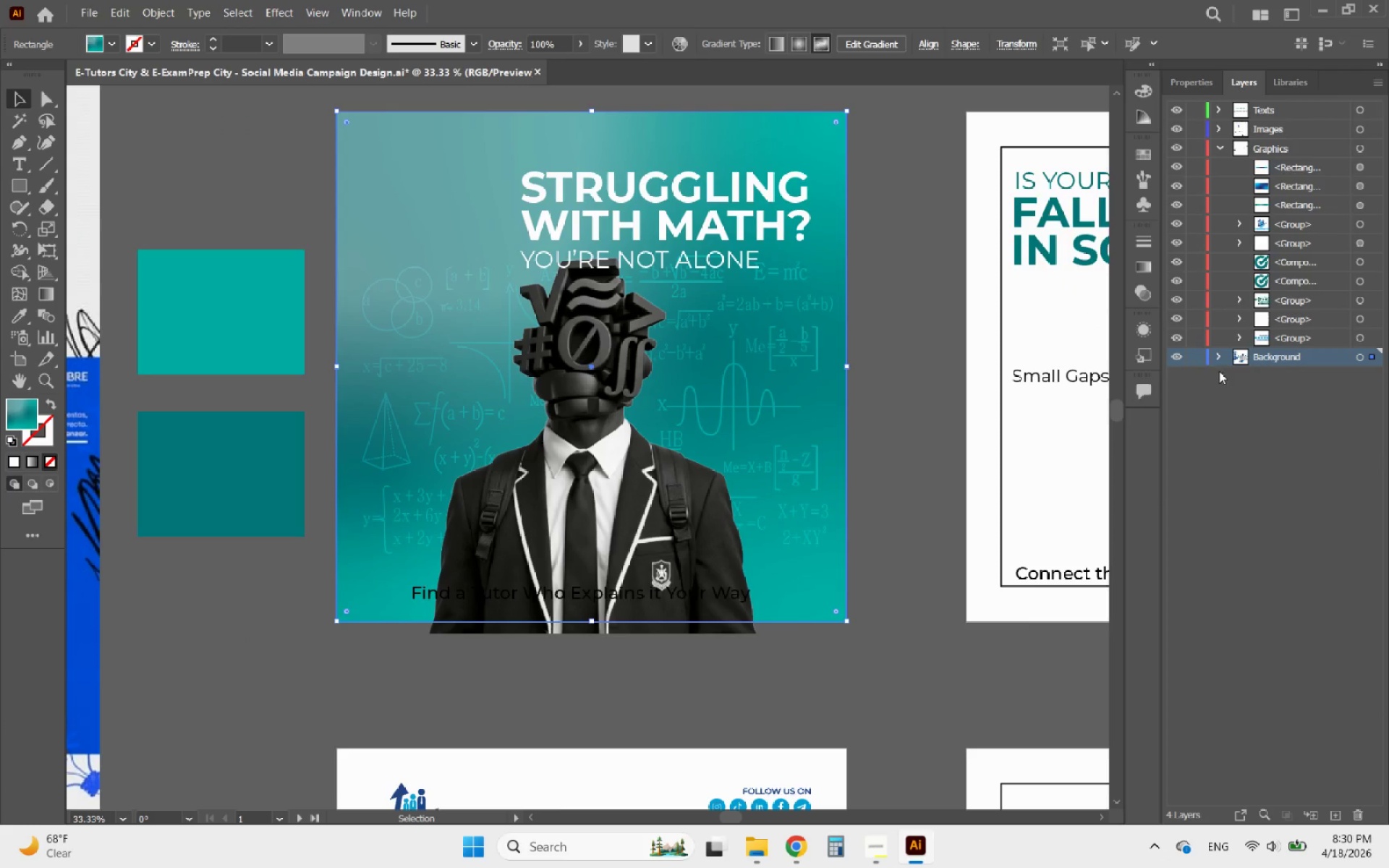 
left_click([1218, 352])
 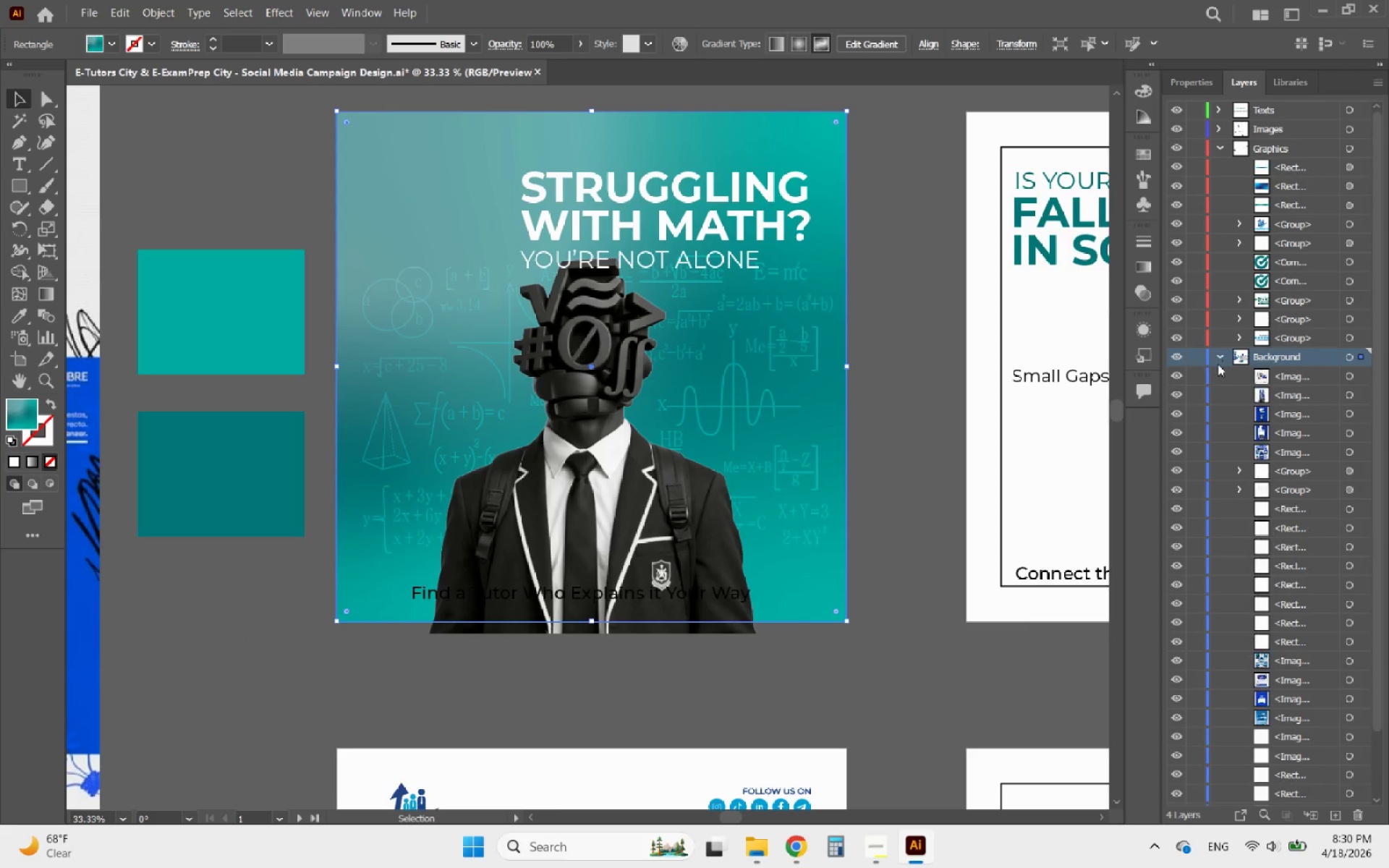 
scroll: coordinate [1237, 472], scroll_direction: down, amount: 12.0
 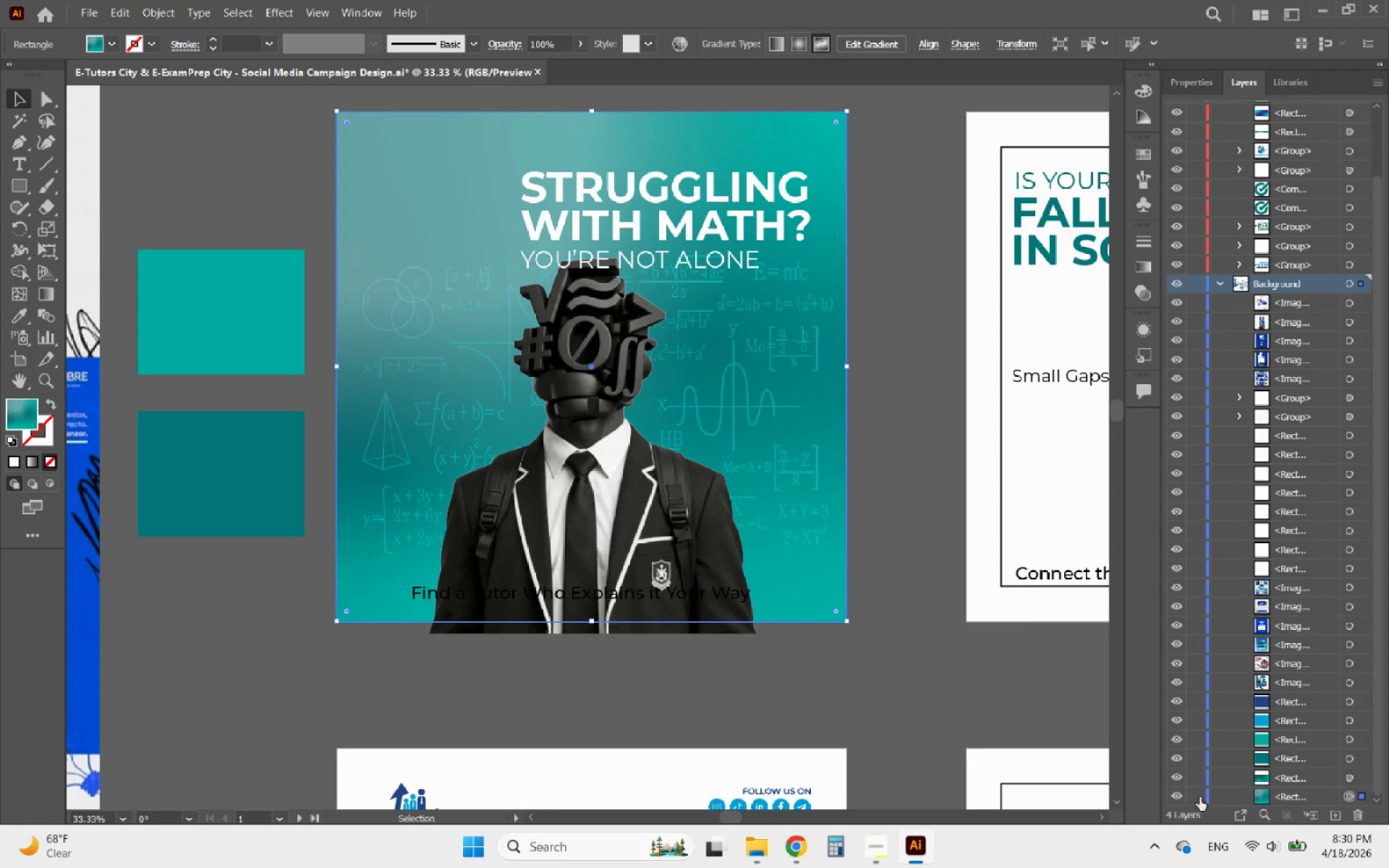 
left_click([1196, 799])
 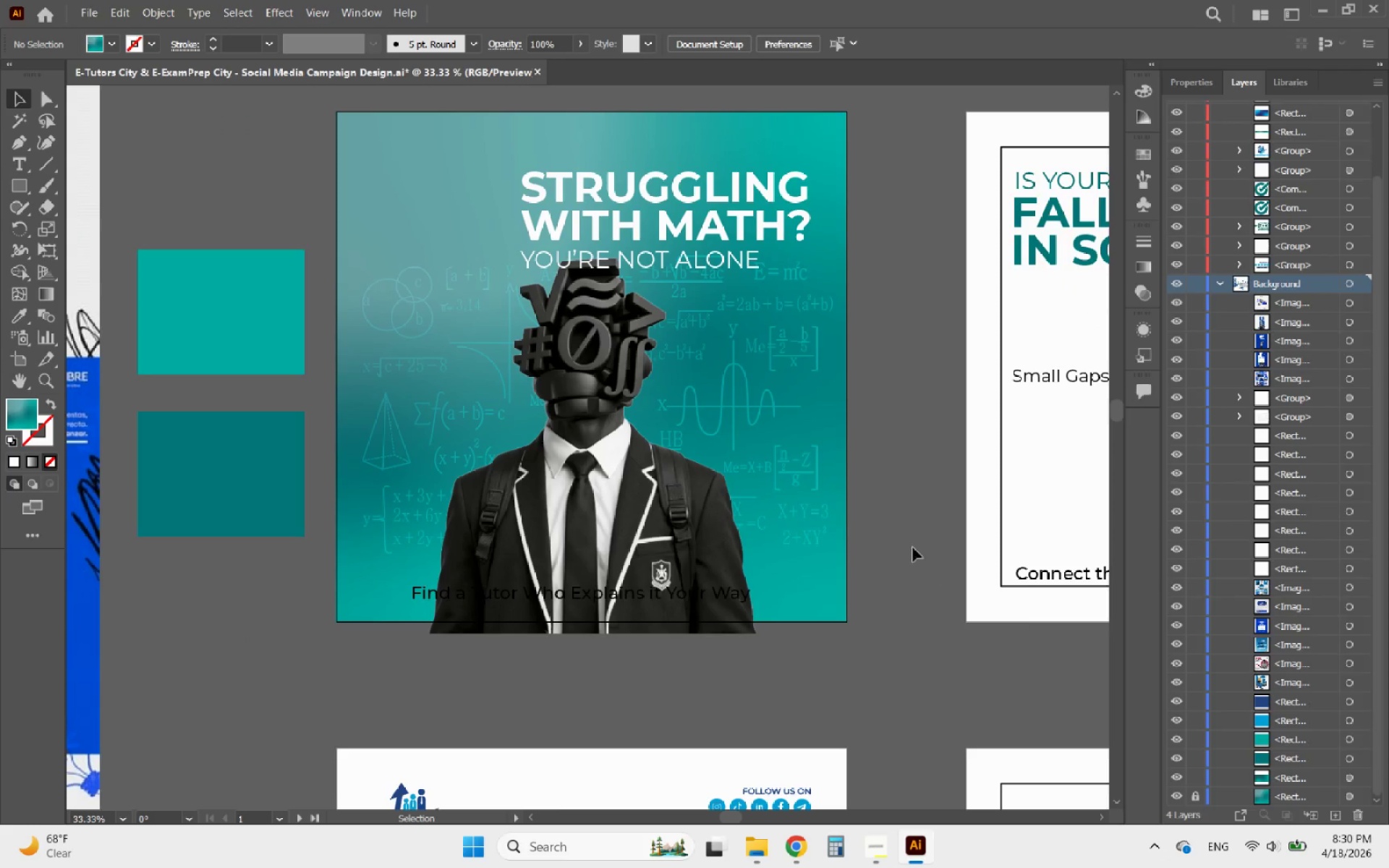 
left_click([899, 503])
 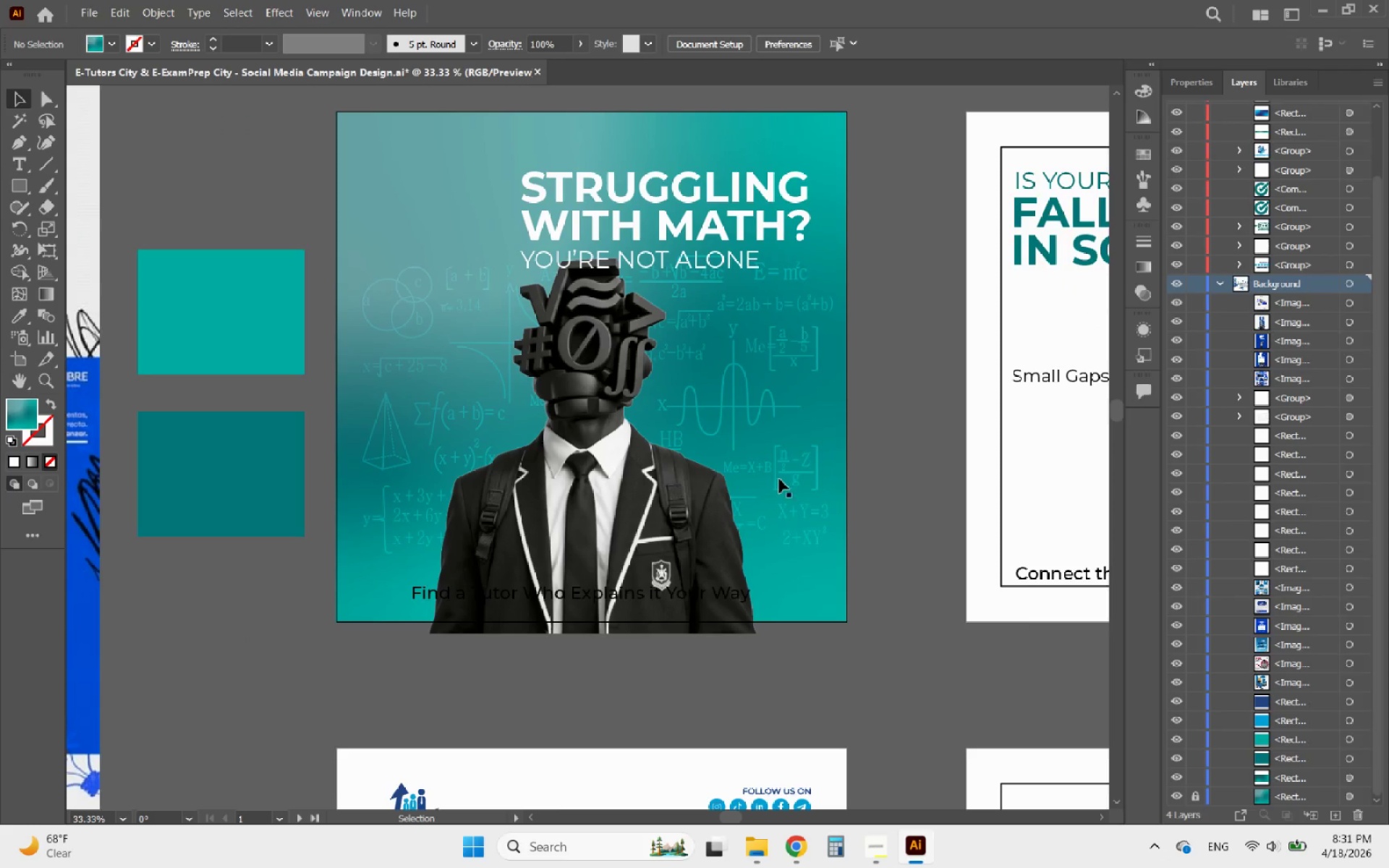 
left_click_drag(start_coordinate=[776, 480], to_coordinate=[794, 482])
 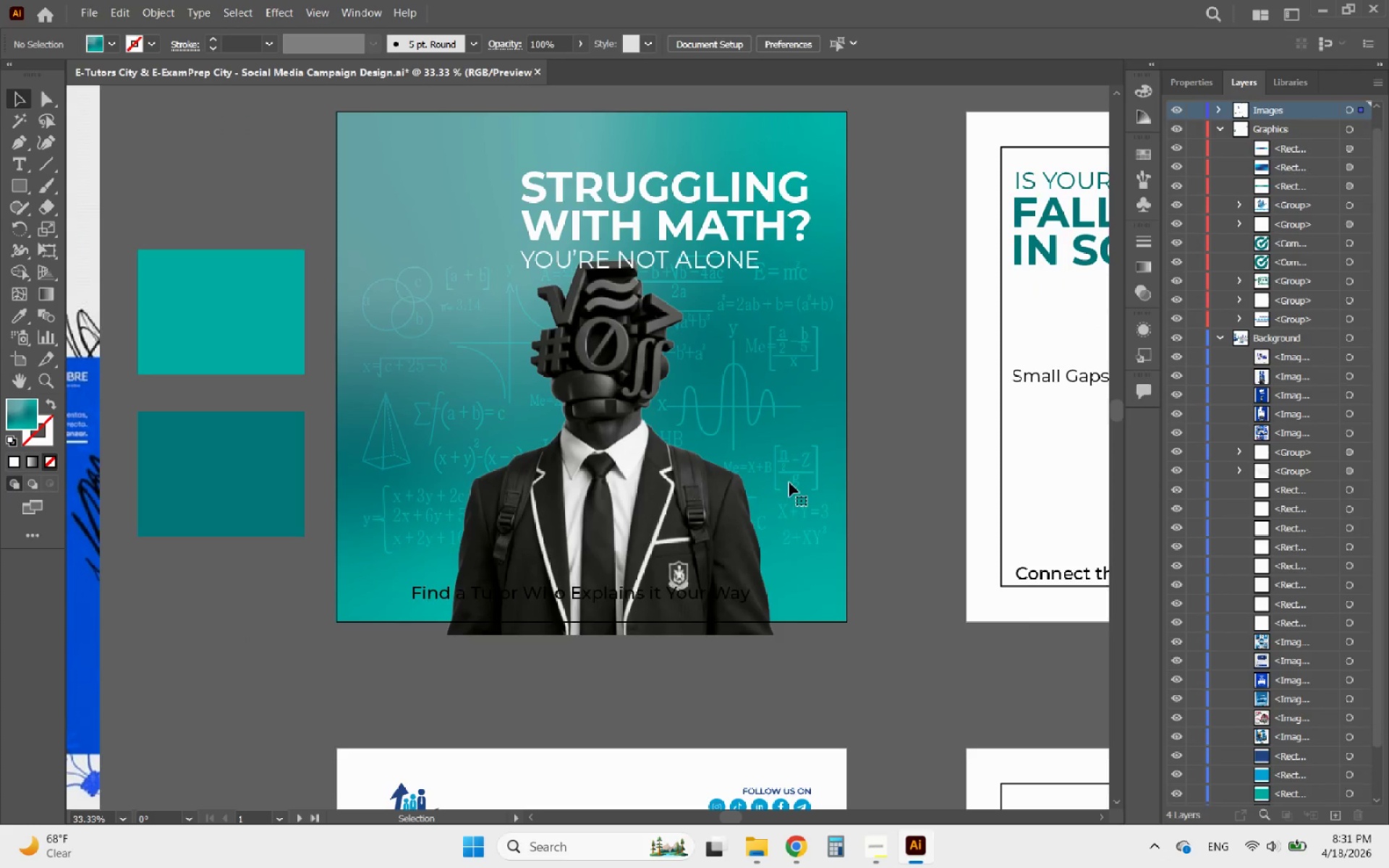 
left_click_drag(start_coordinate=[789, 482], to_coordinate=[783, 483])
 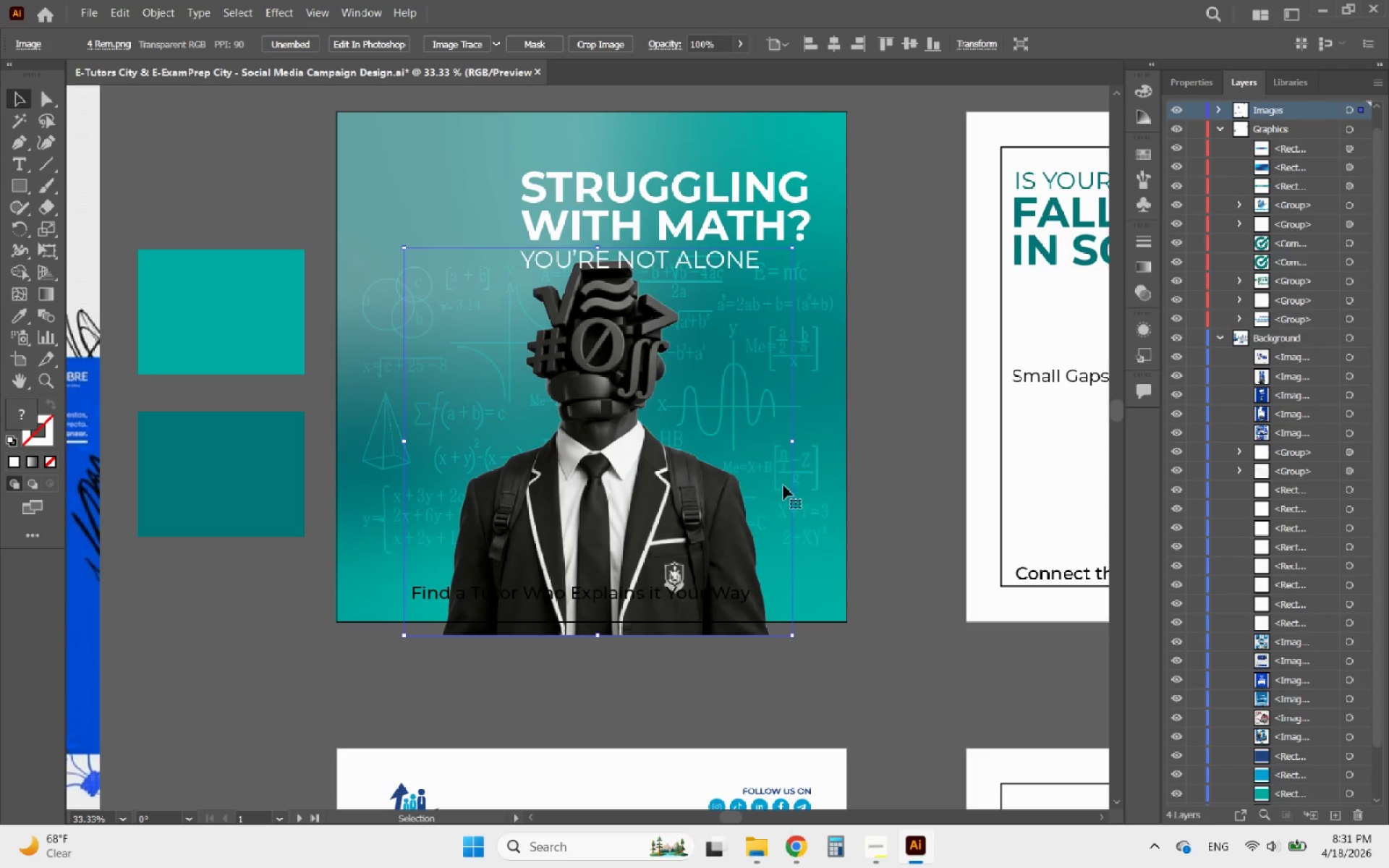 
key(Control+ControlLeft)
 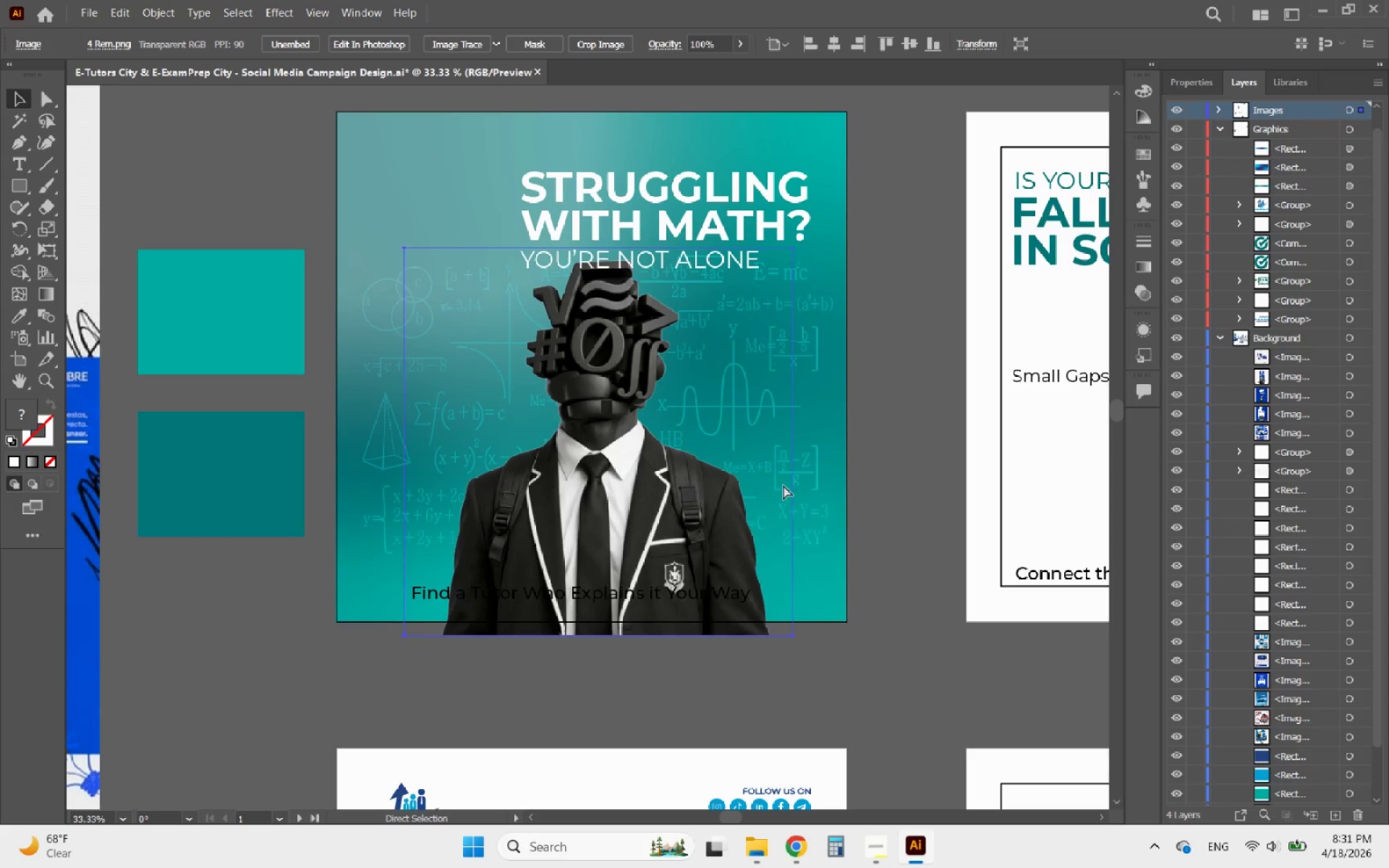 
key(Control+Z)
 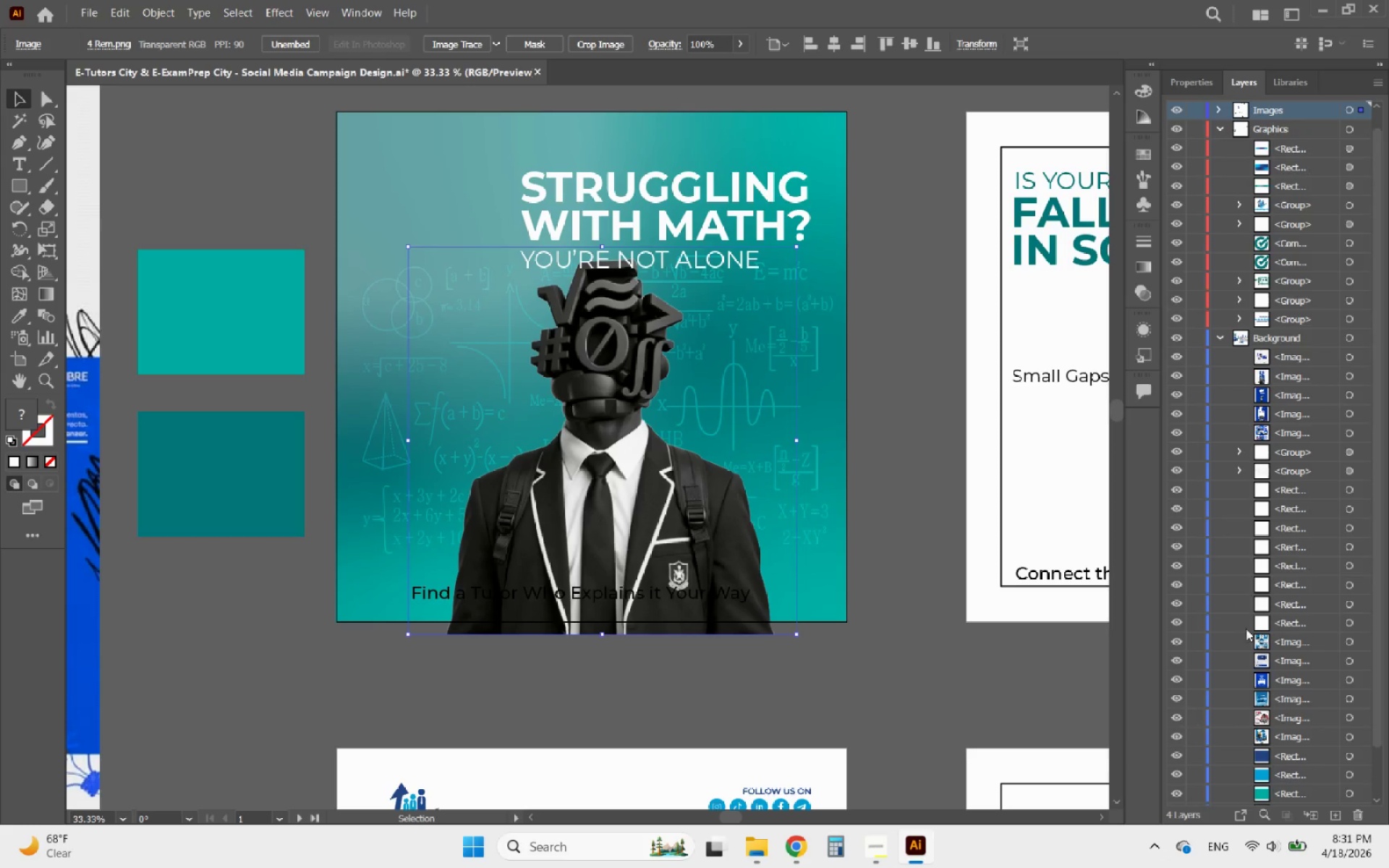 
scroll: coordinate [1273, 703], scroll_direction: down, amount: 8.0
 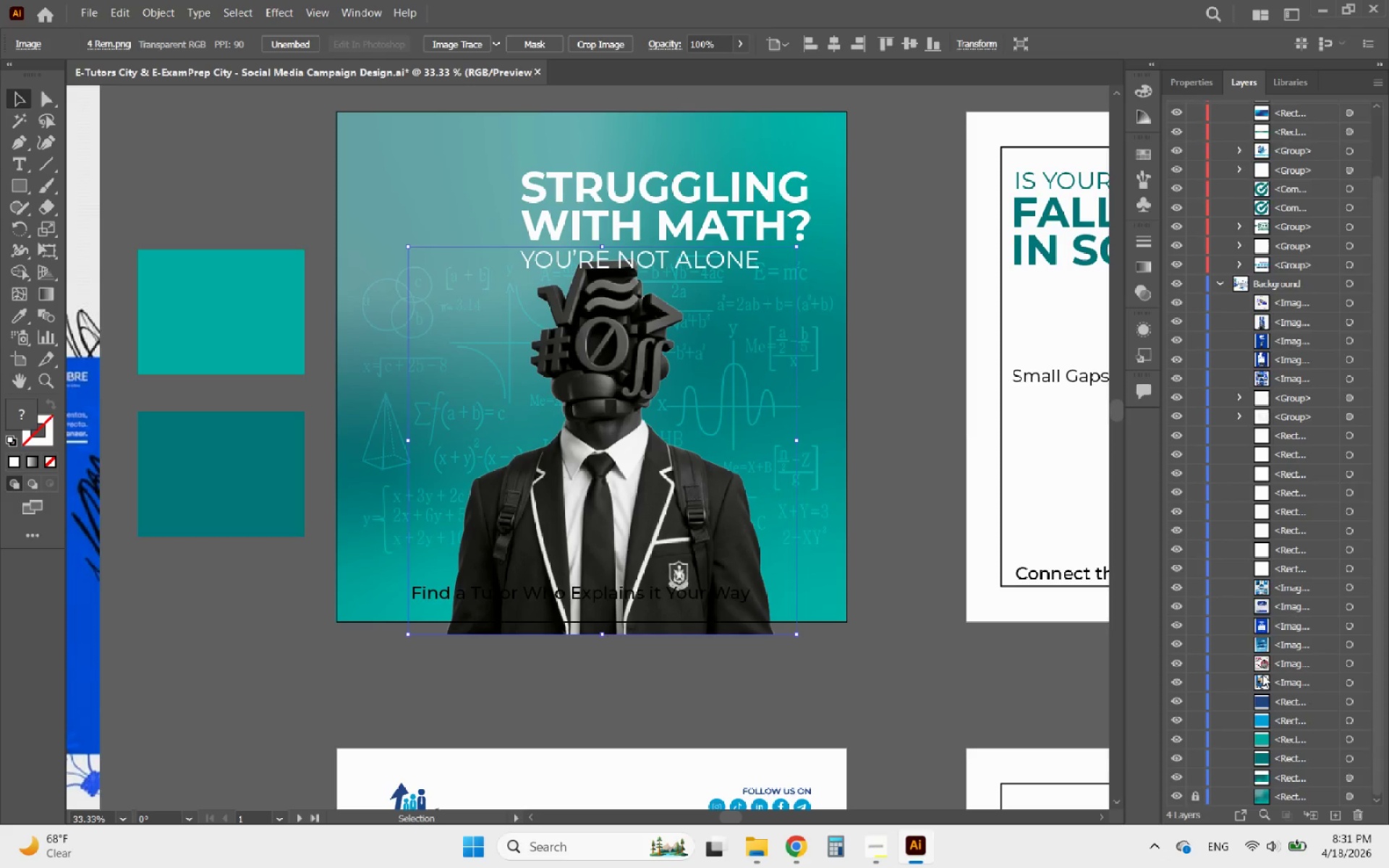 
scroll: coordinate [1259, 651], scroll_direction: up, amount: 5.0
 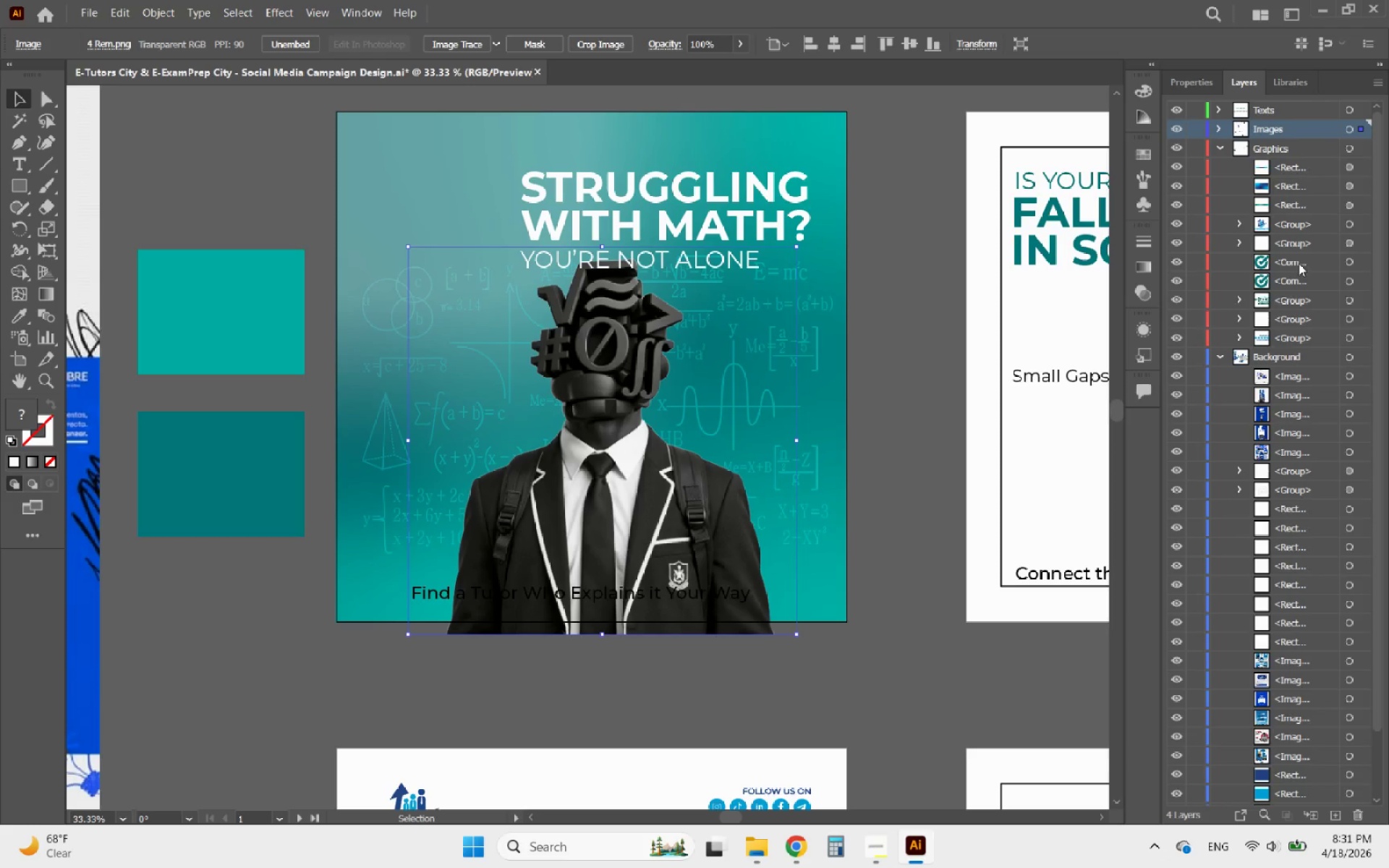 
left_click([1362, 319])
 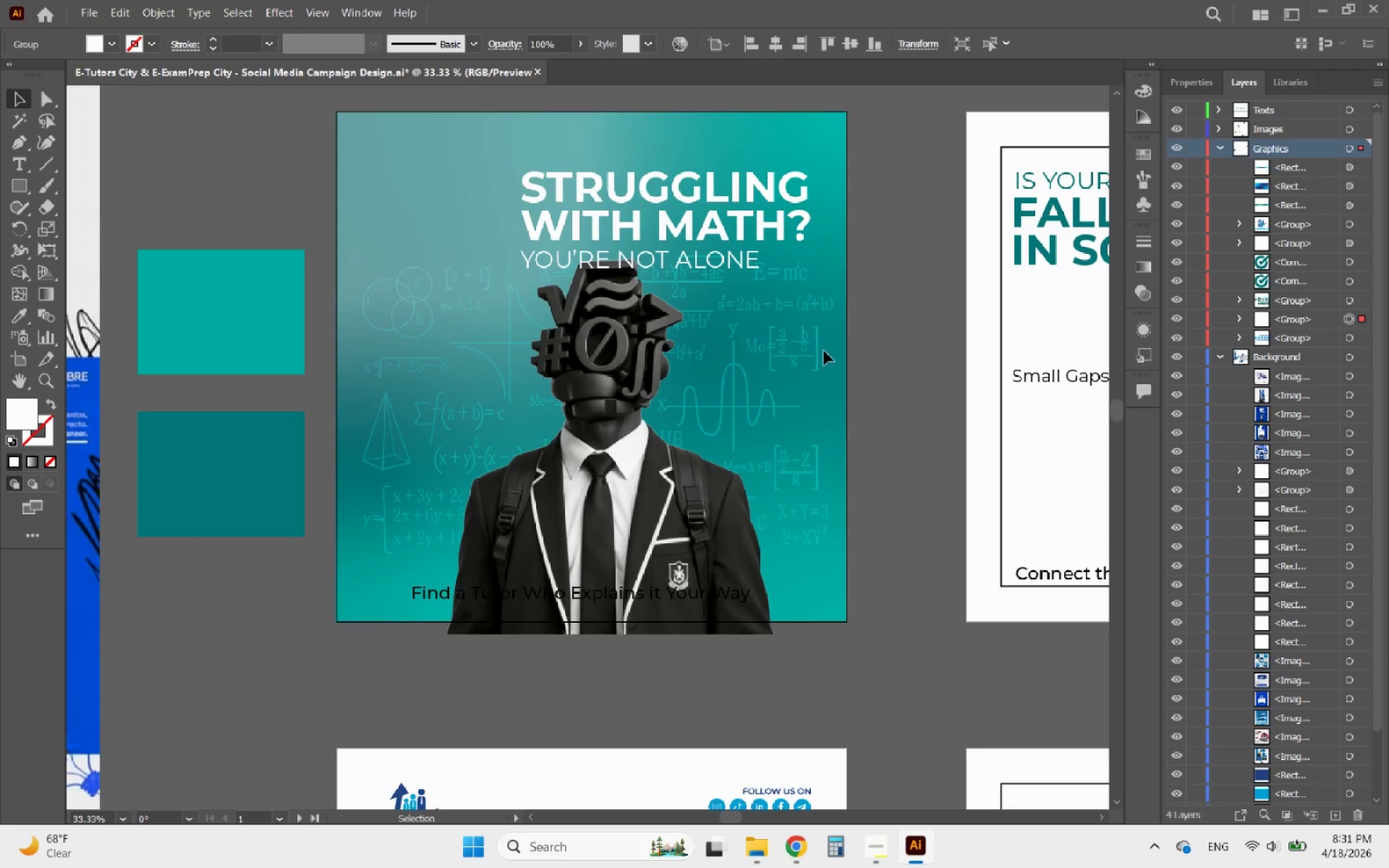 
left_click([817, 349])
 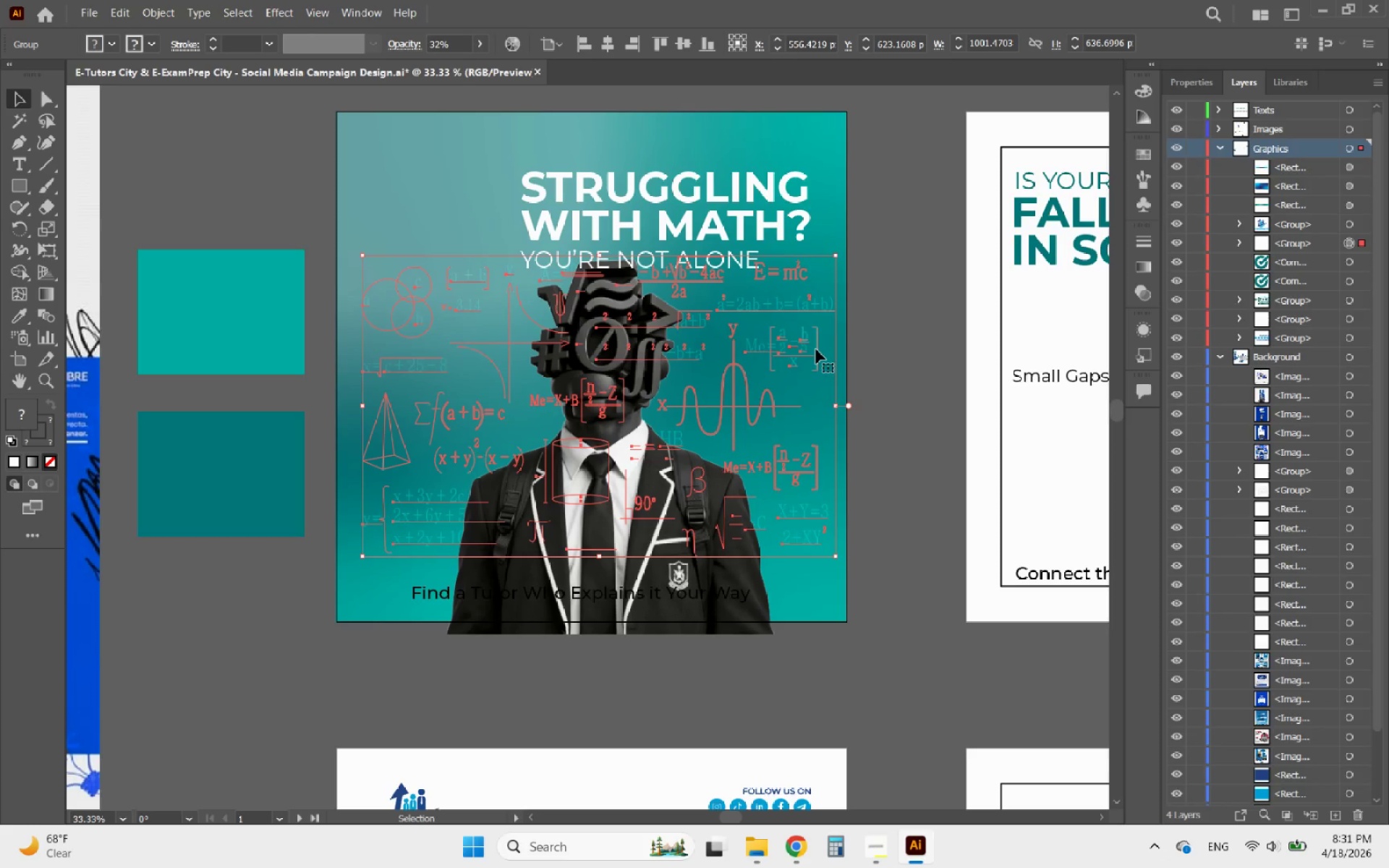 
left_click_drag(start_coordinate=[816, 349], to_coordinate=[777, 448])
 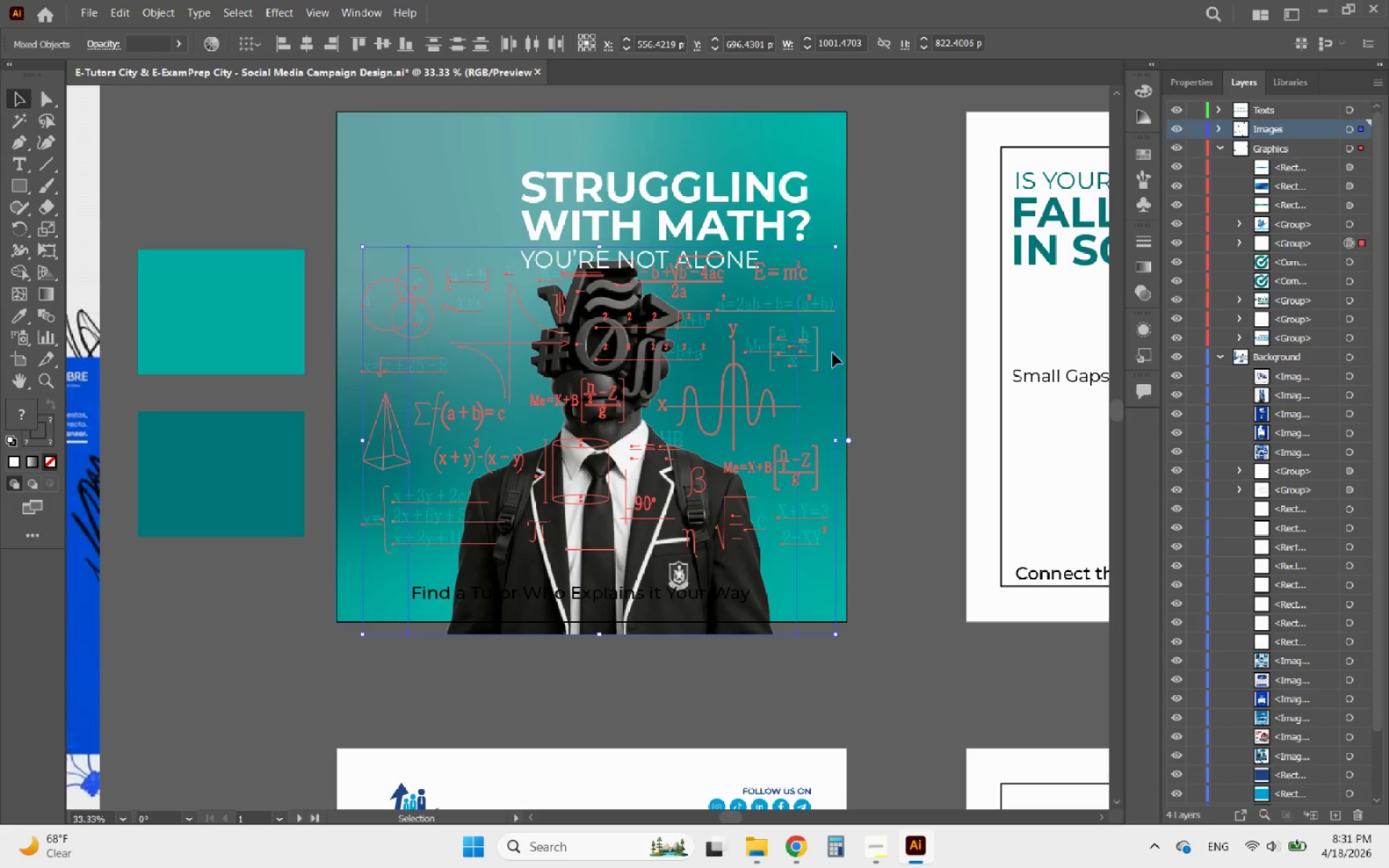 
left_click([866, 341])
 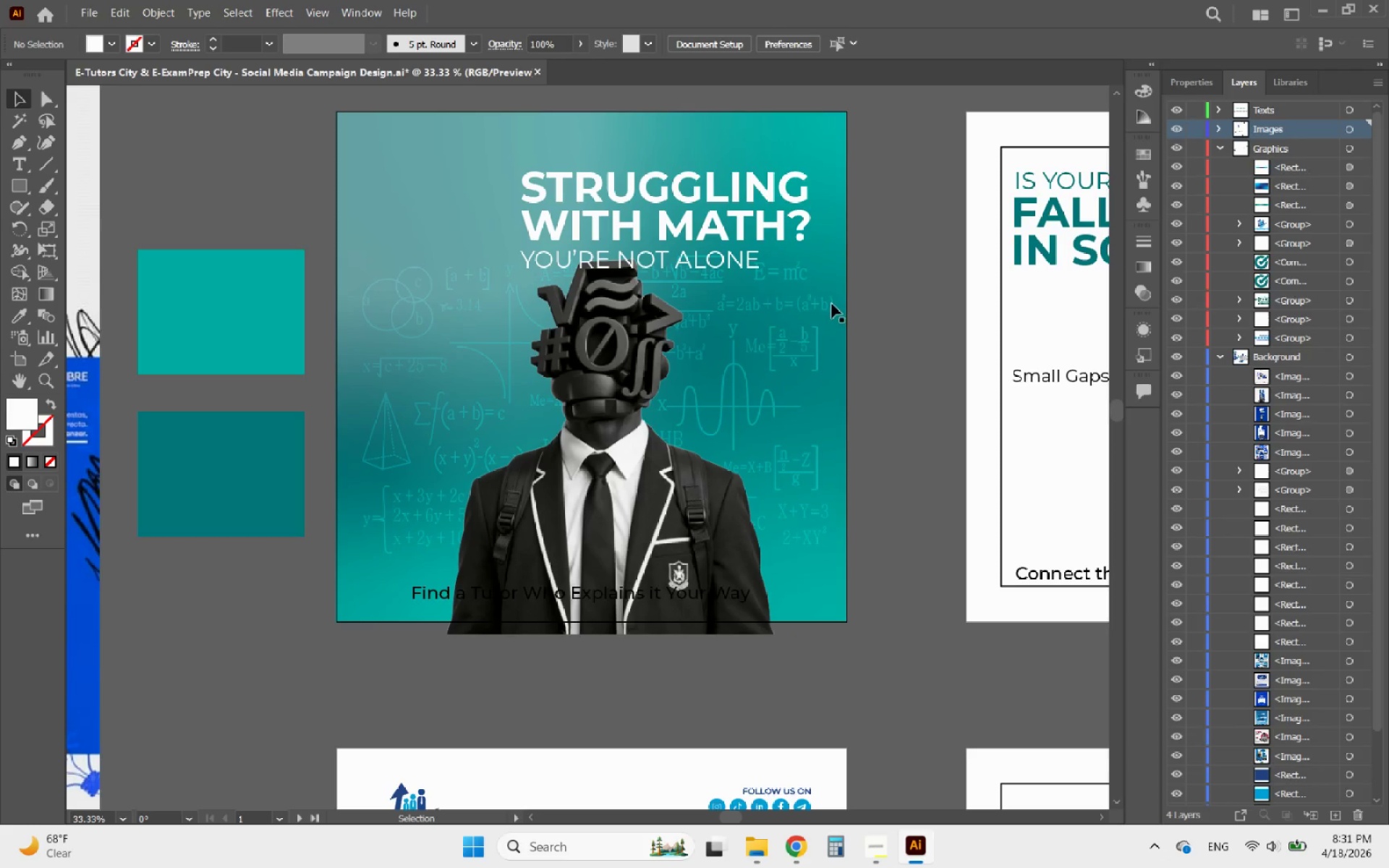 
left_click([832, 304])
 